 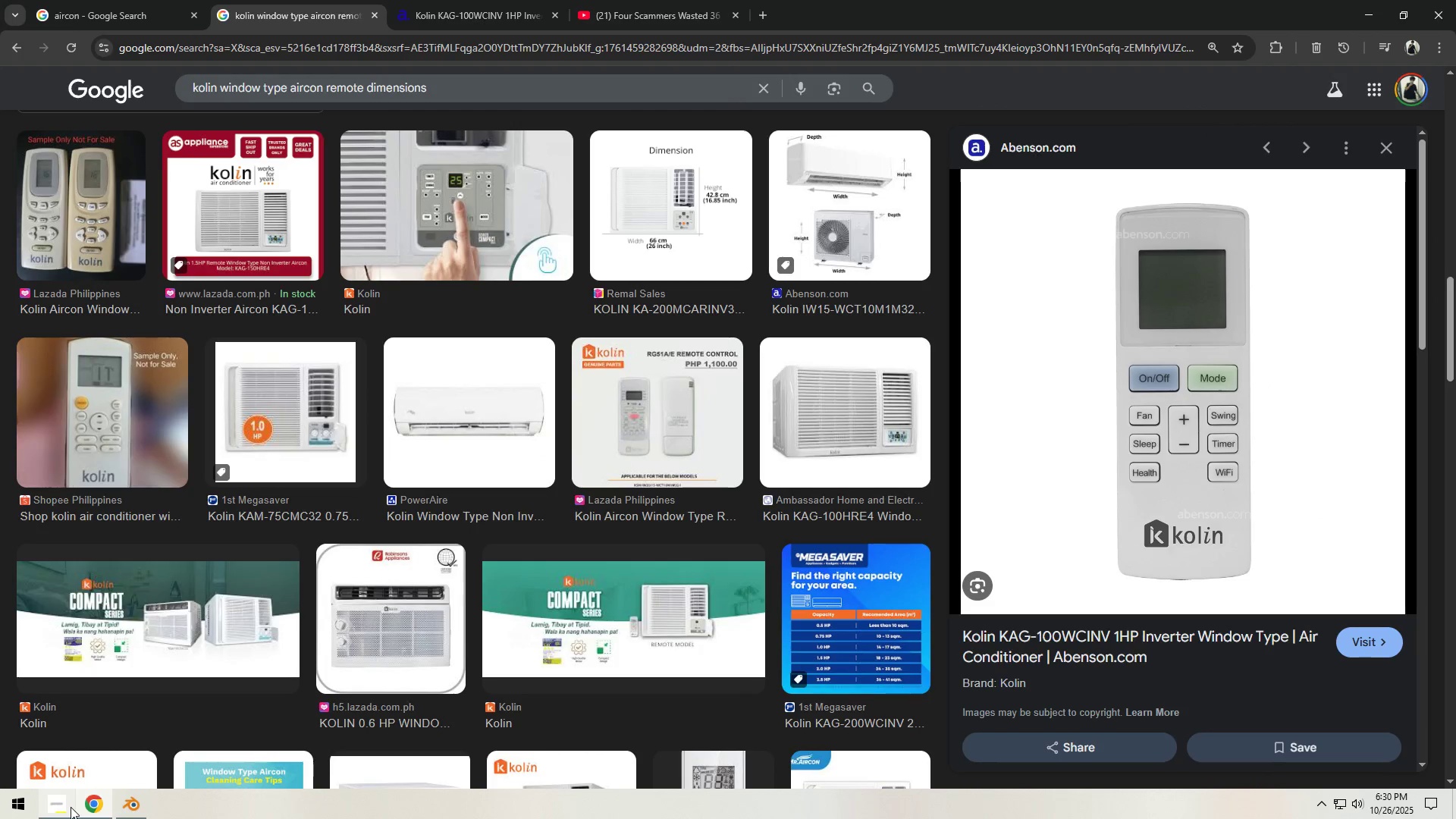 
left_click([673, 8])
 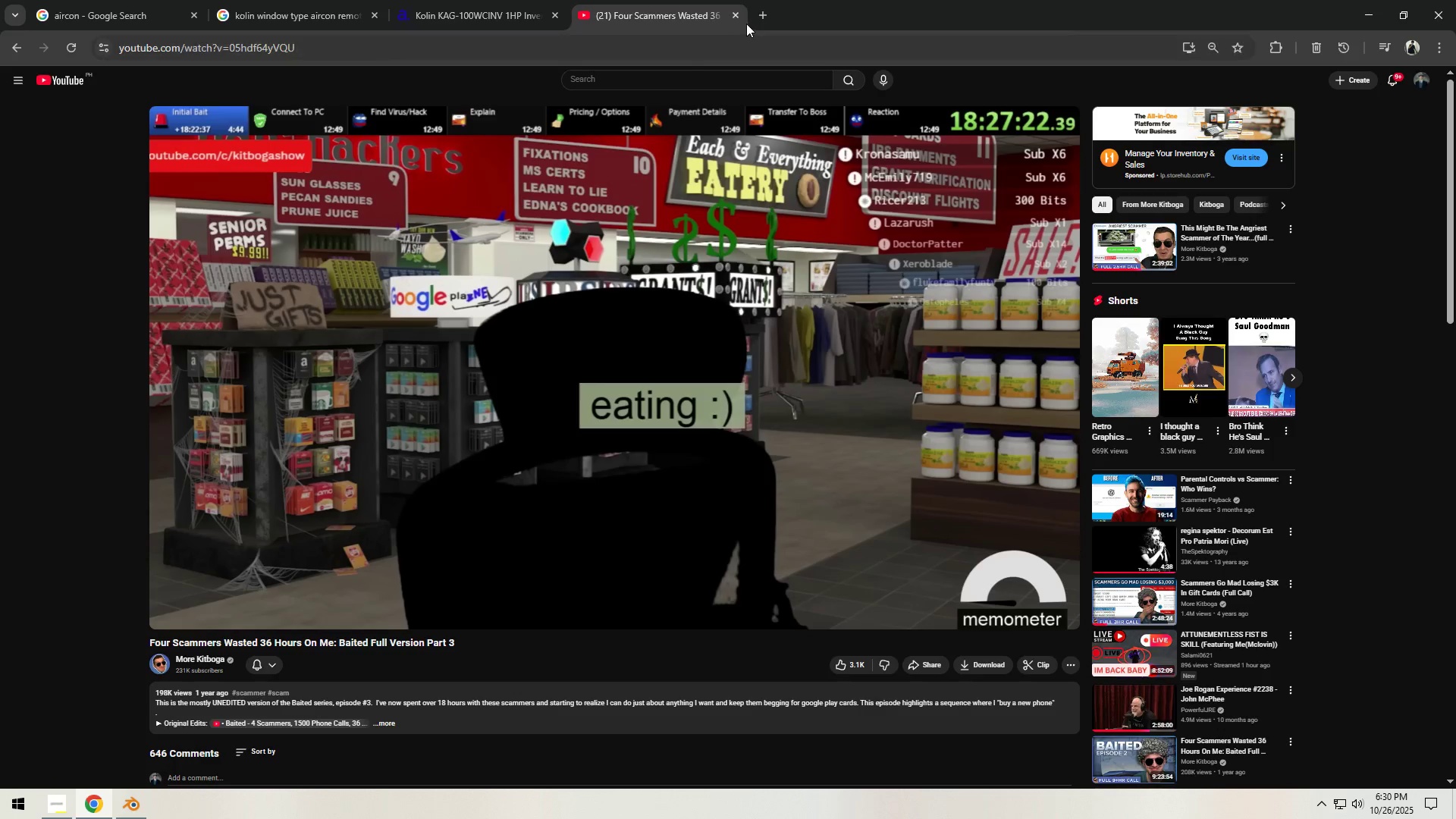 
left_click([759, 17])
 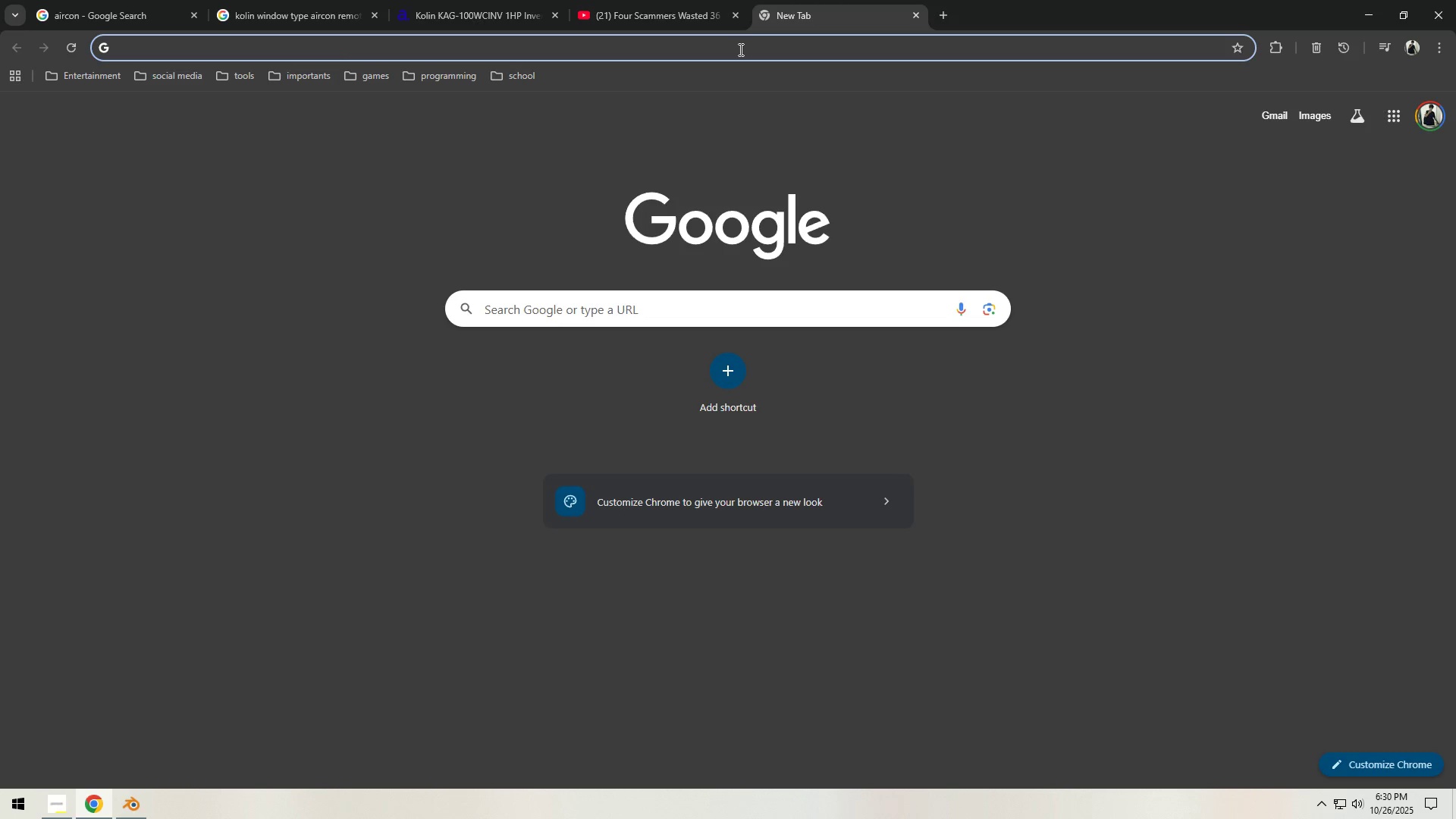 
left_click([739, 49])
 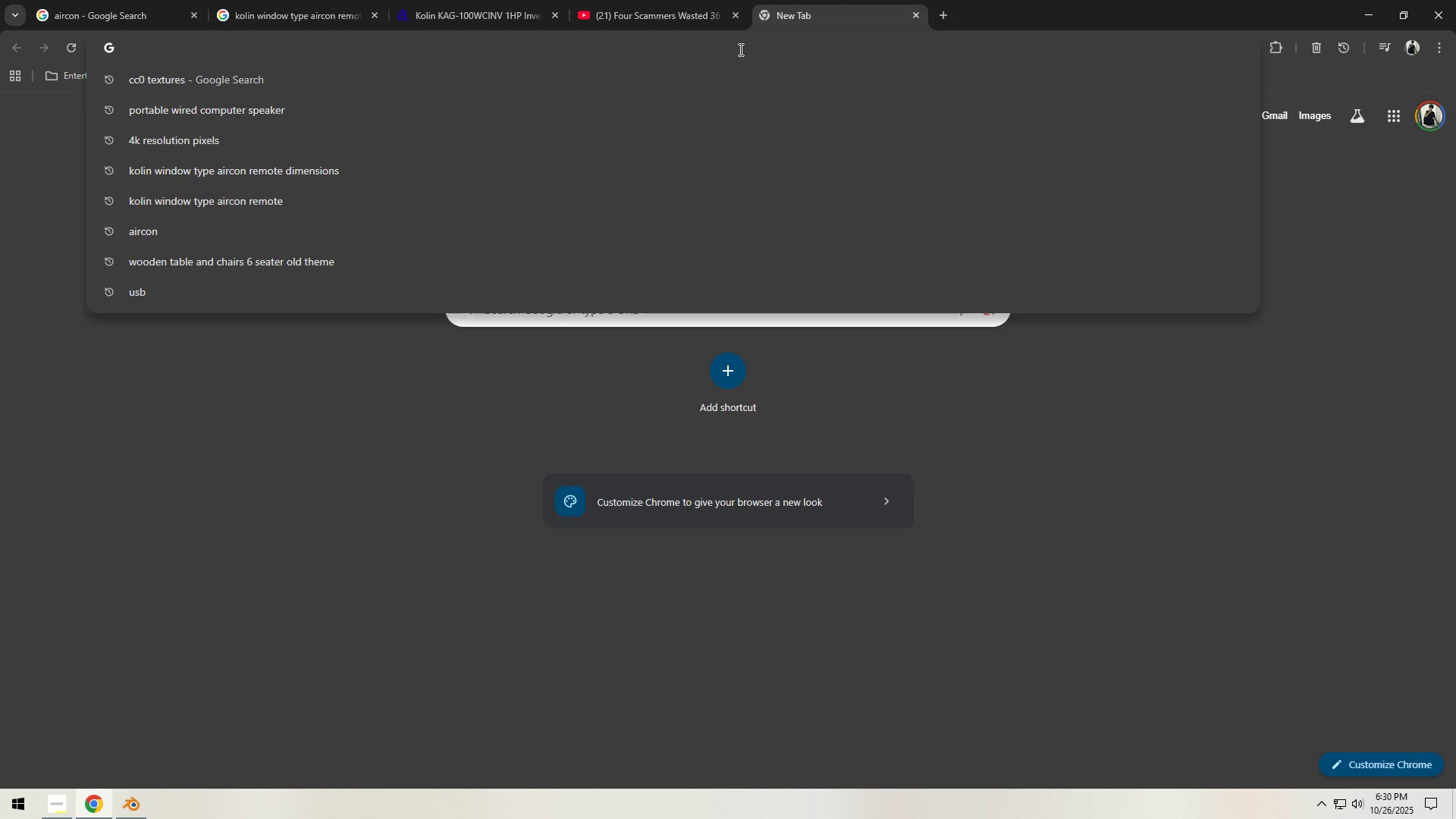 
type(cc)
 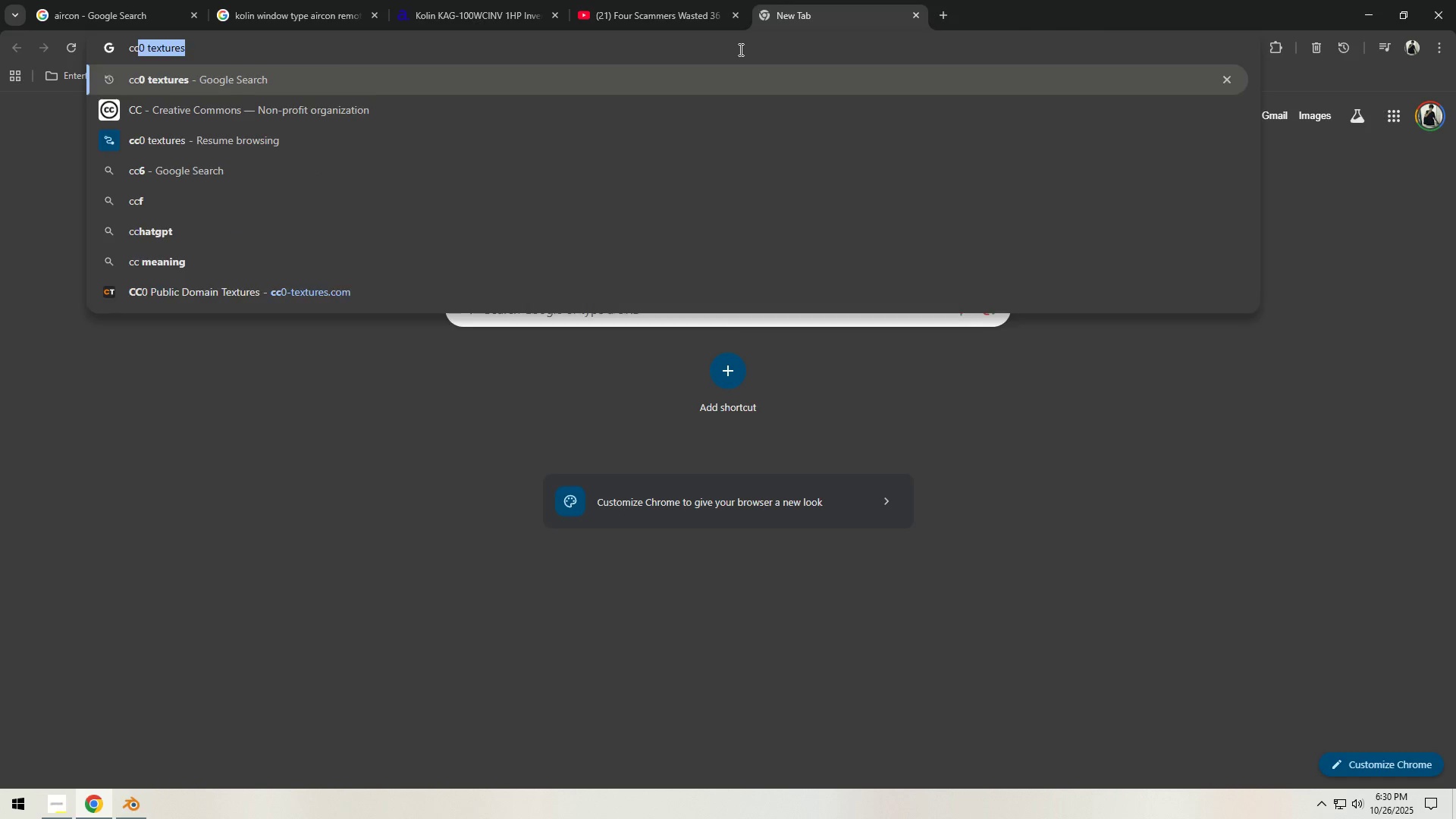 
key(Enter)
 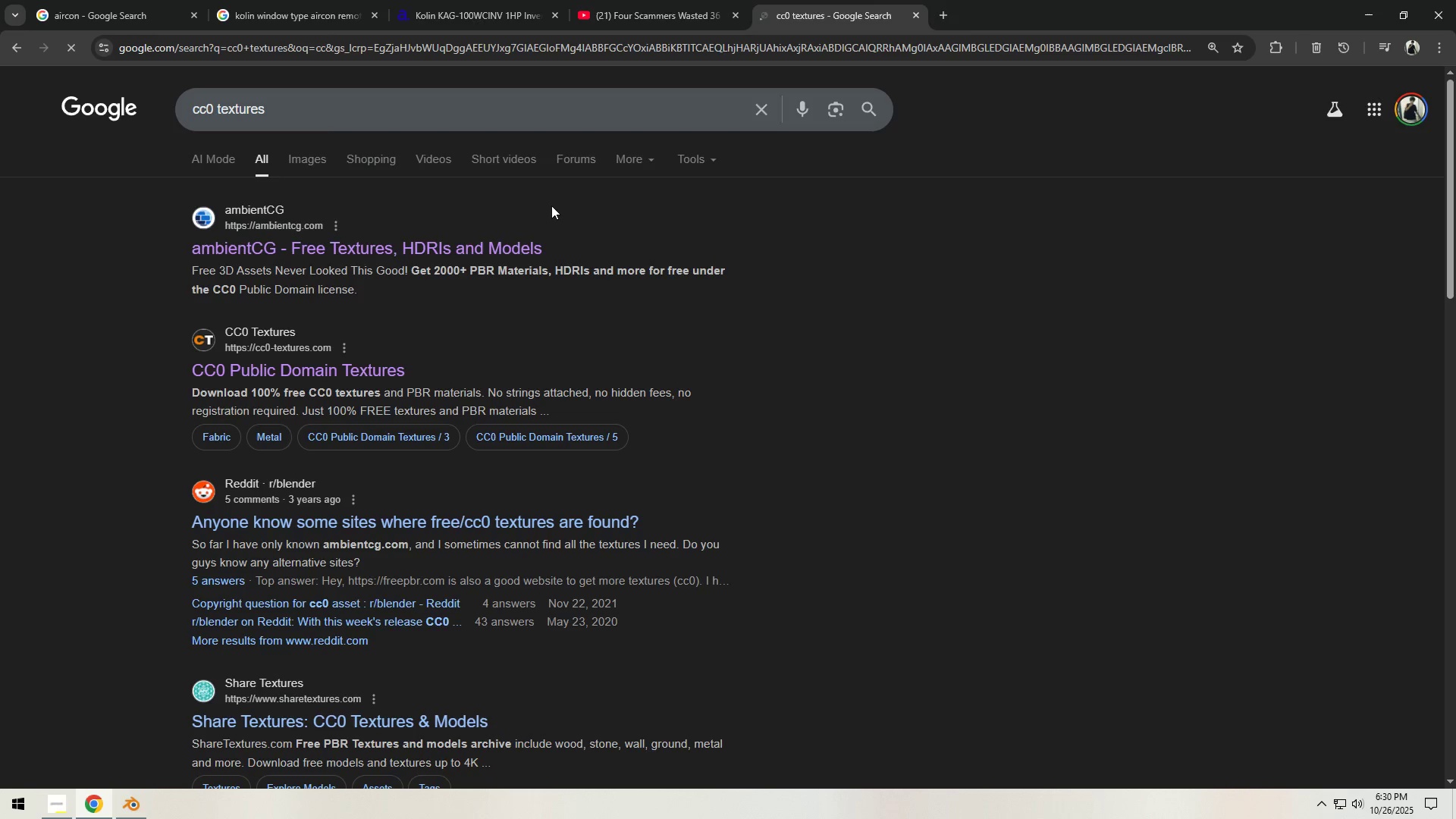 
left_click([444, 250])
 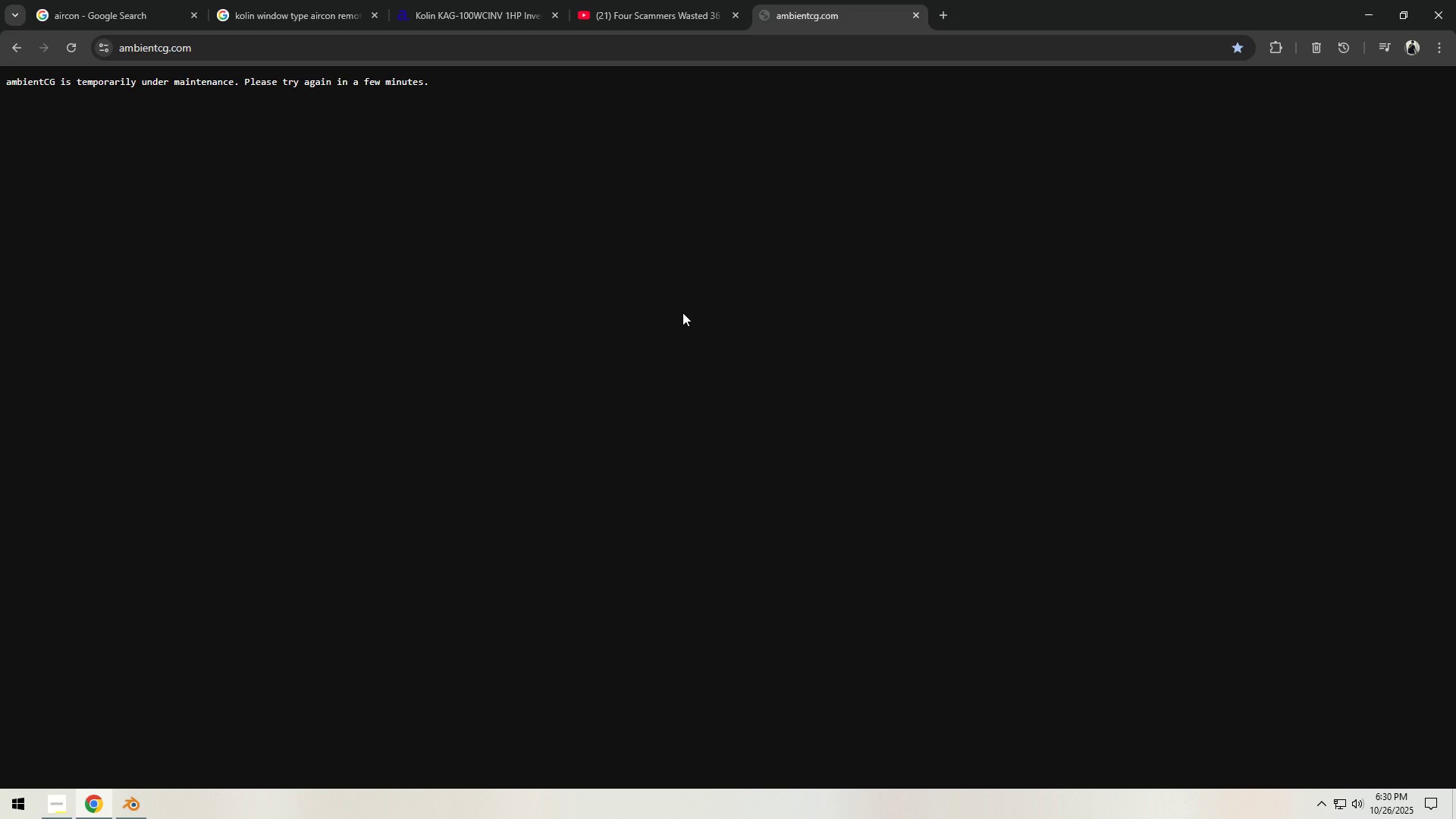 
wait(7.16)
 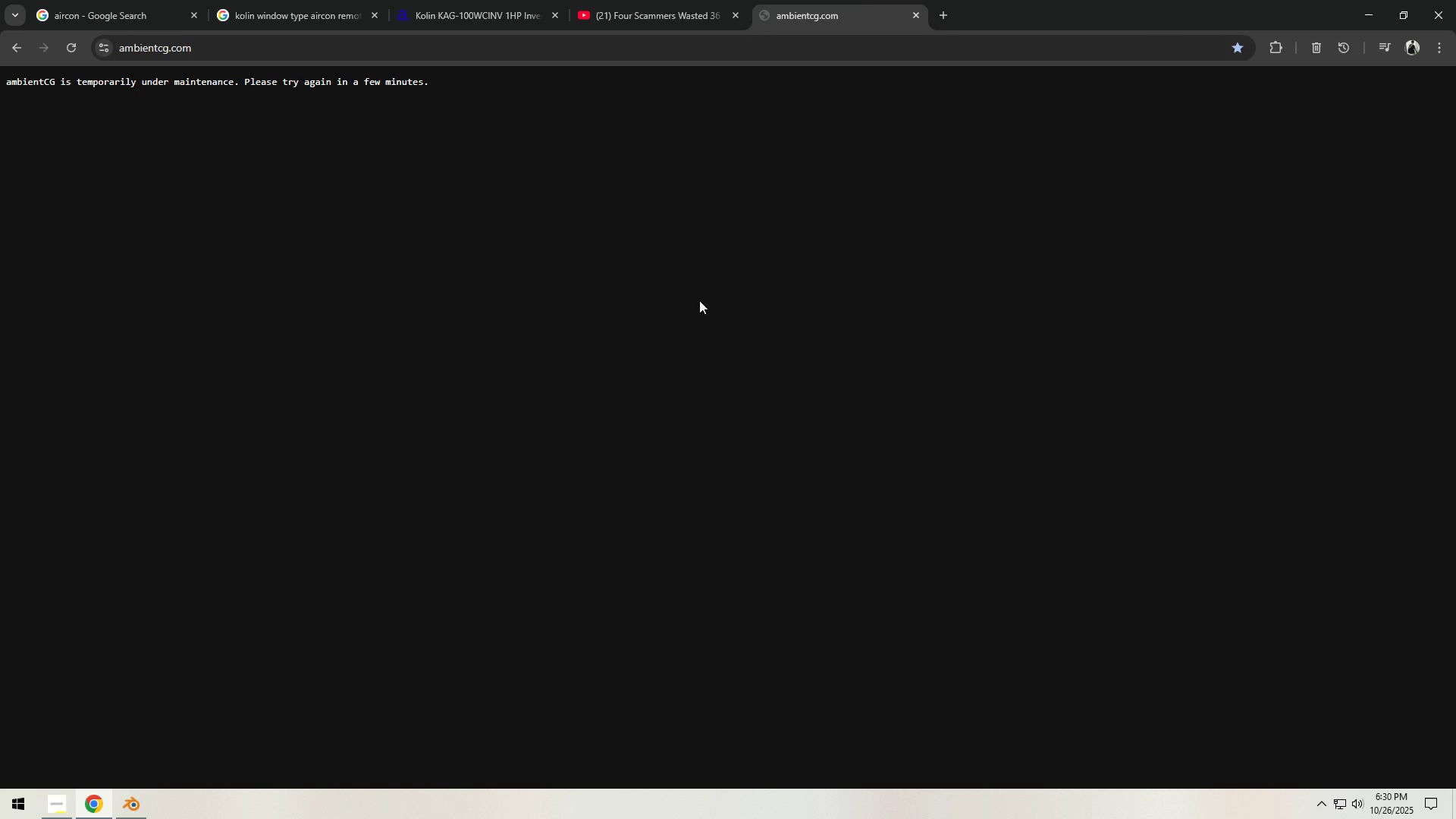 
left_click([444, 251])
 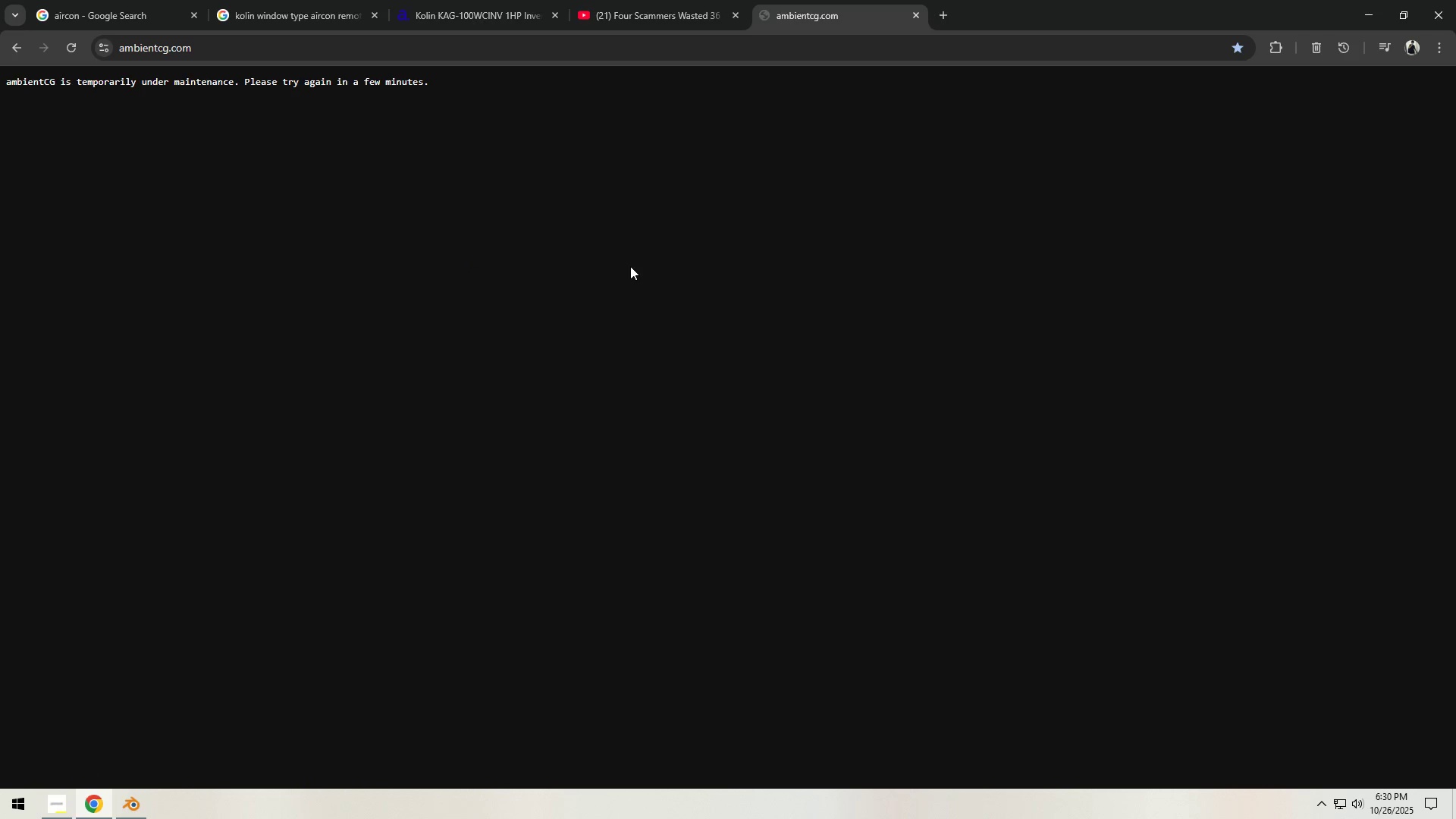 
 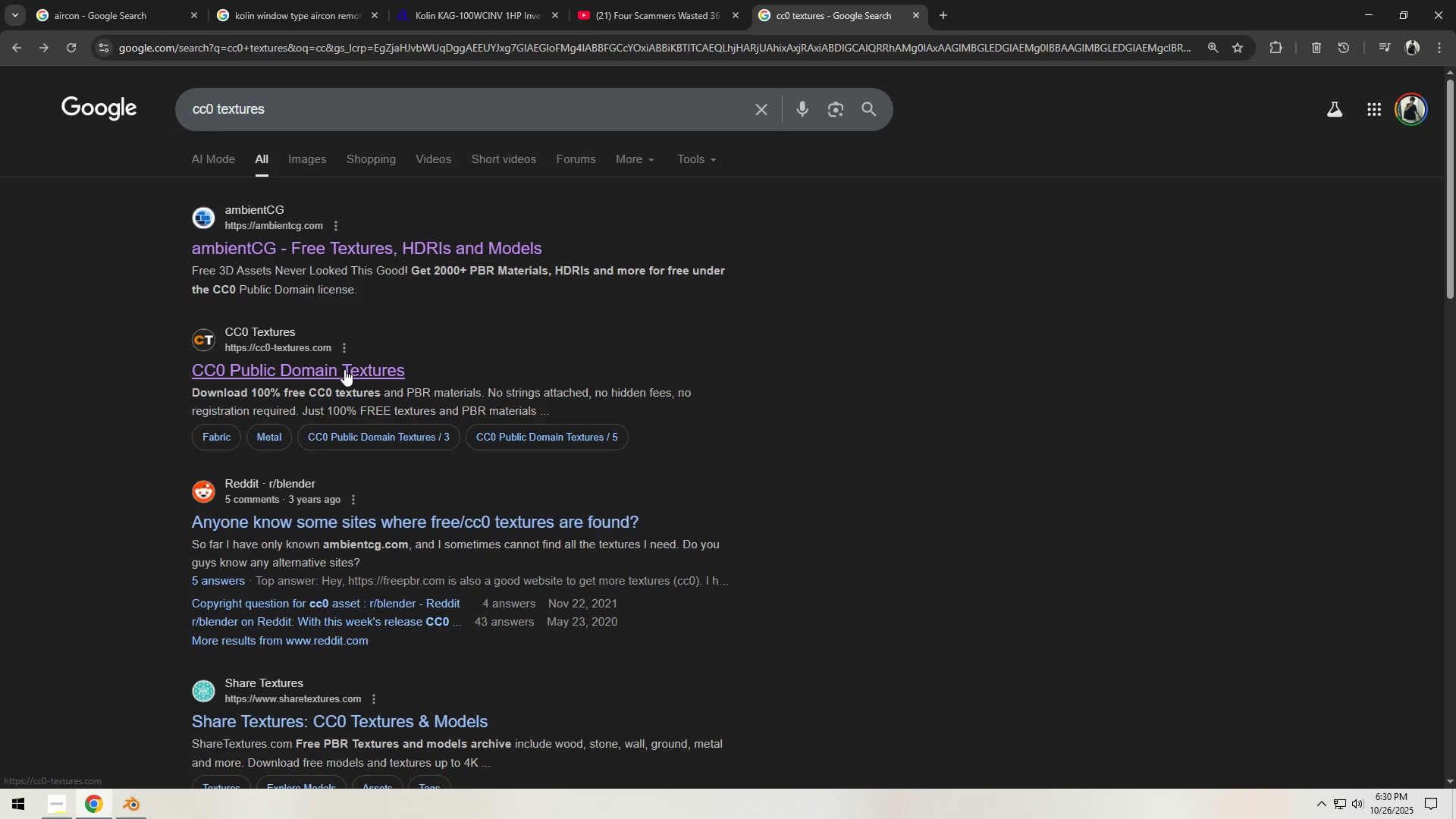 
left_click([344, 369])
 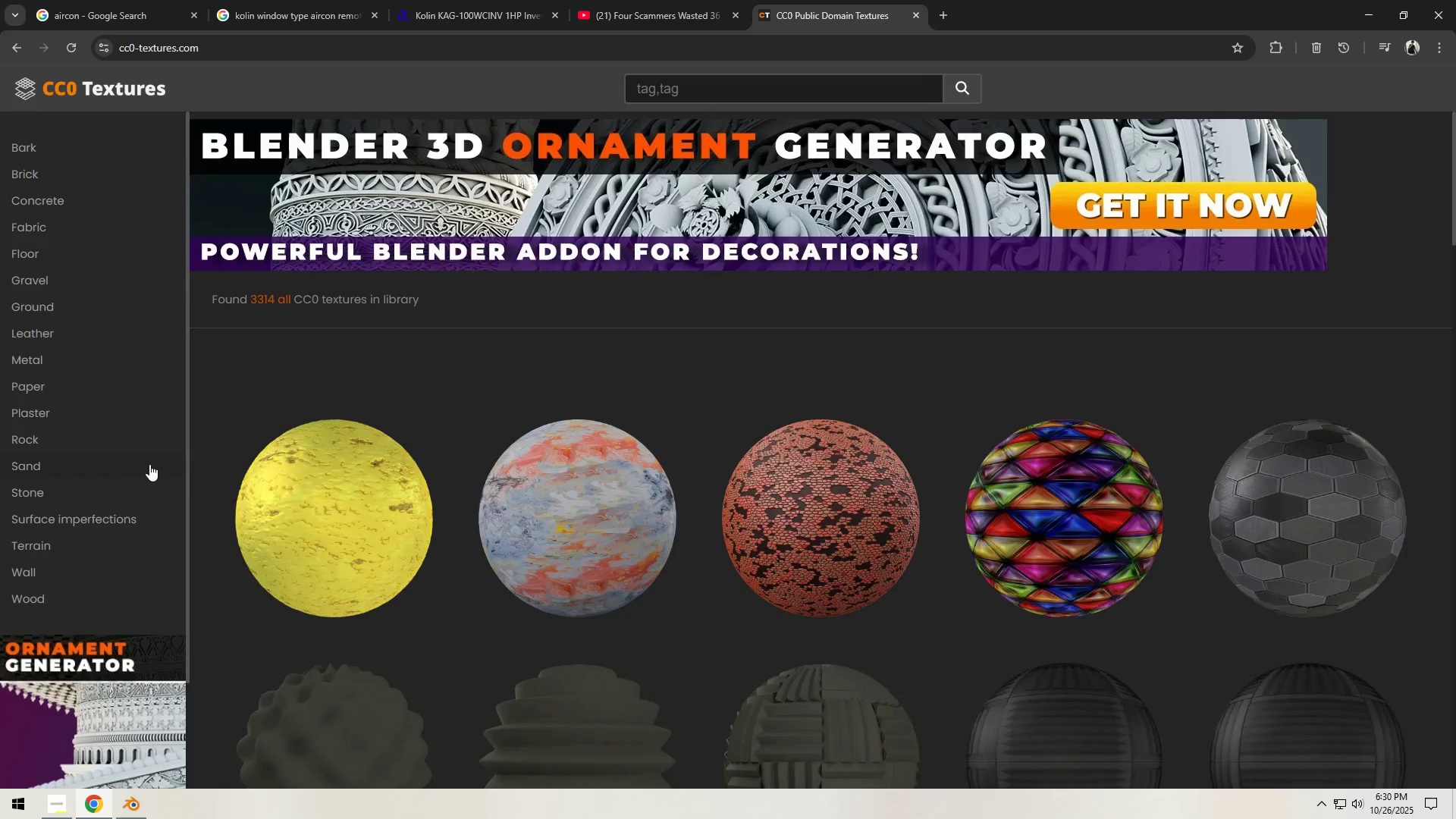 
wait(9.15)
 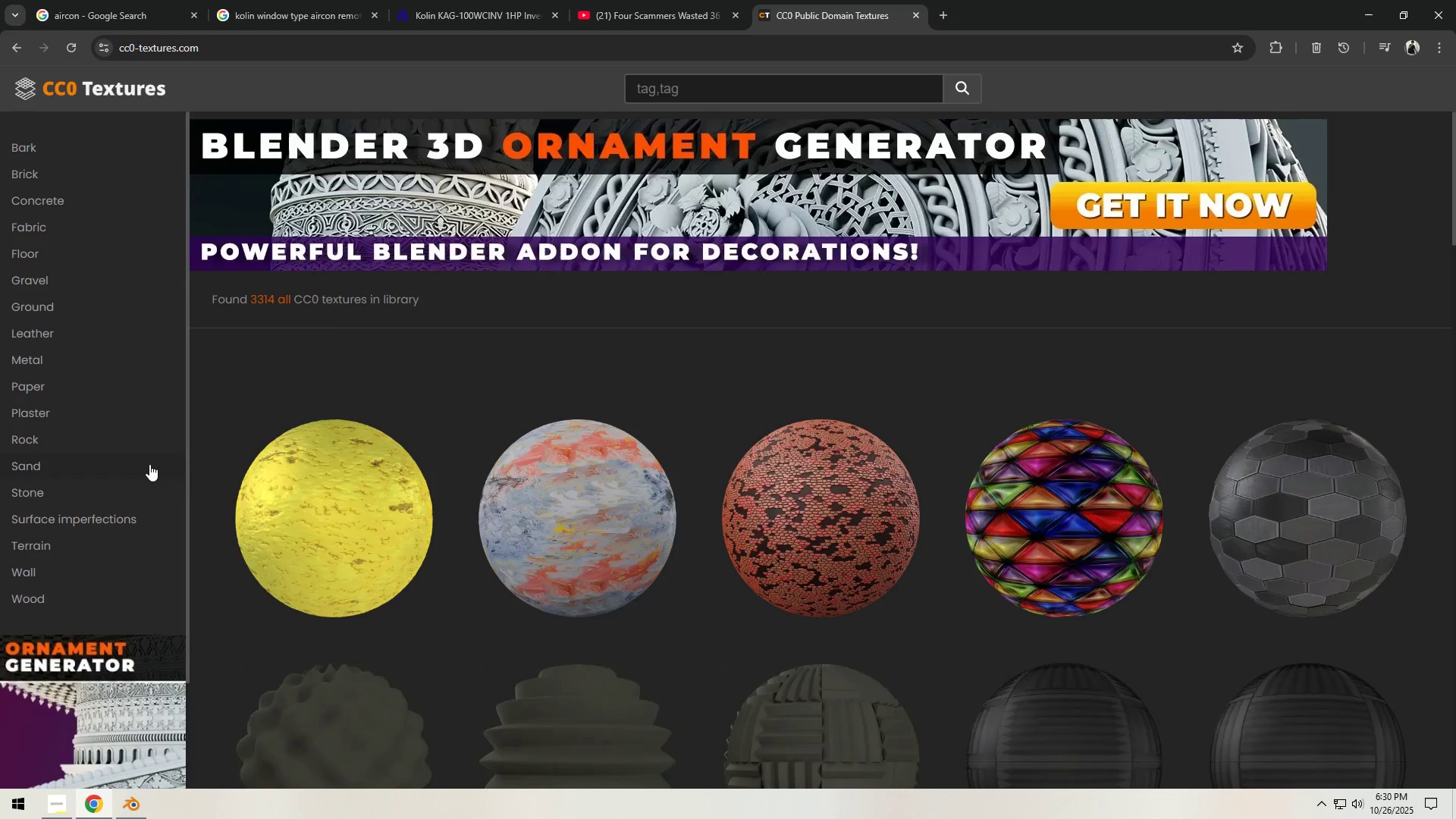 
scroll: coordinate [97, 560], scroll_direction: down, amount: 4.0
 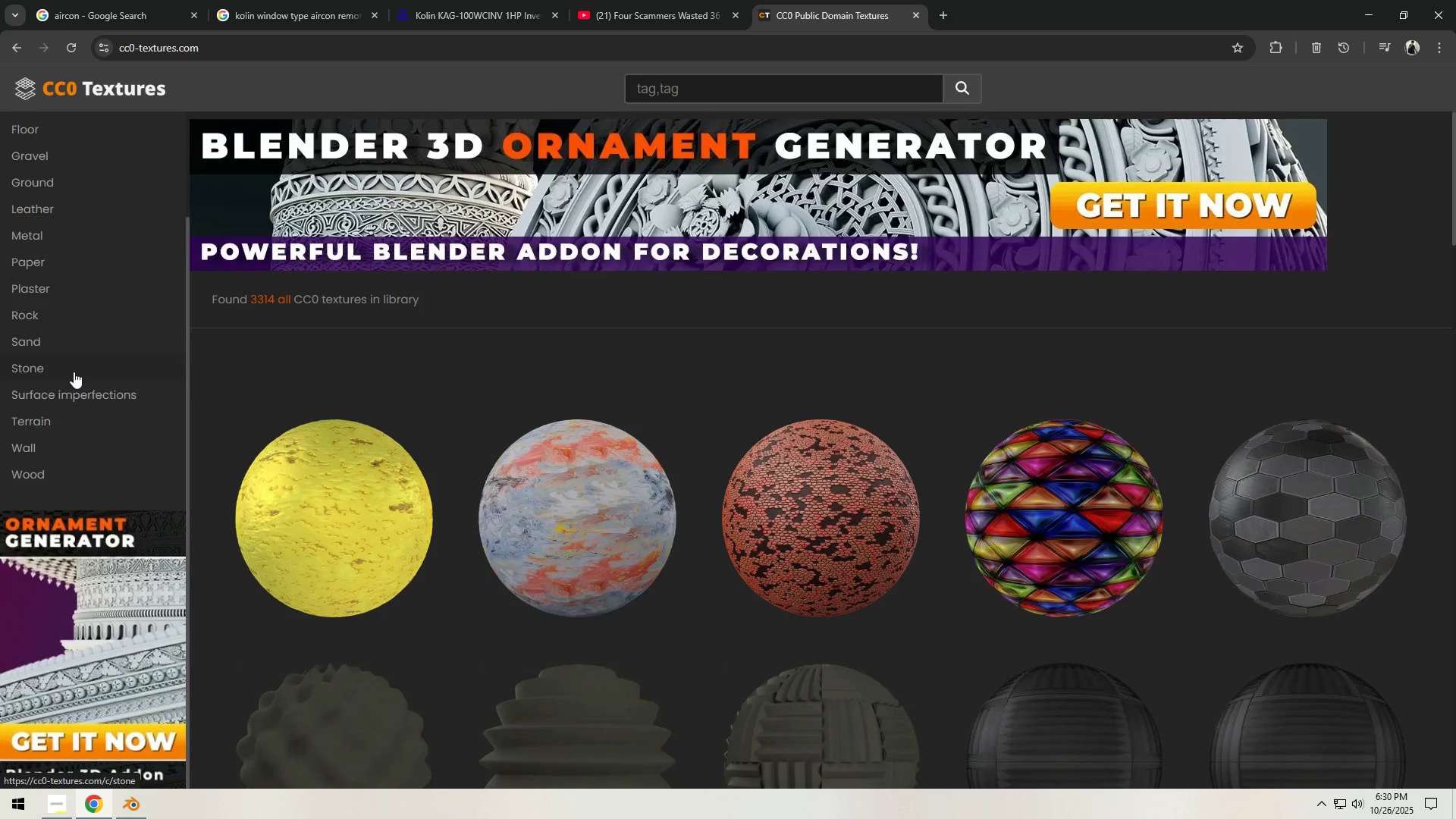 
scroll: coordinate [55, 175], scroll_direction: up, amount: 6.0
 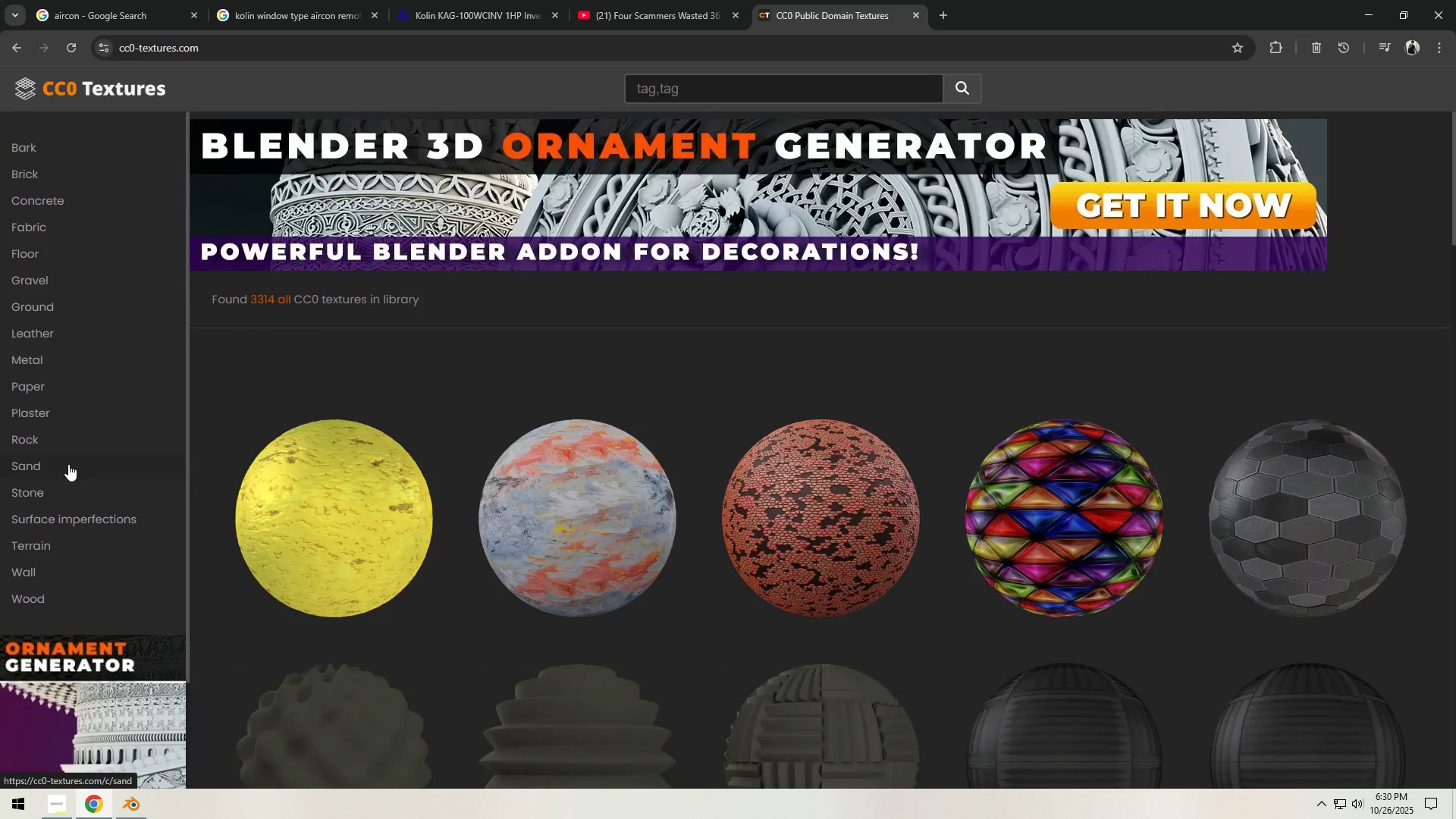 
wait(9.38)
 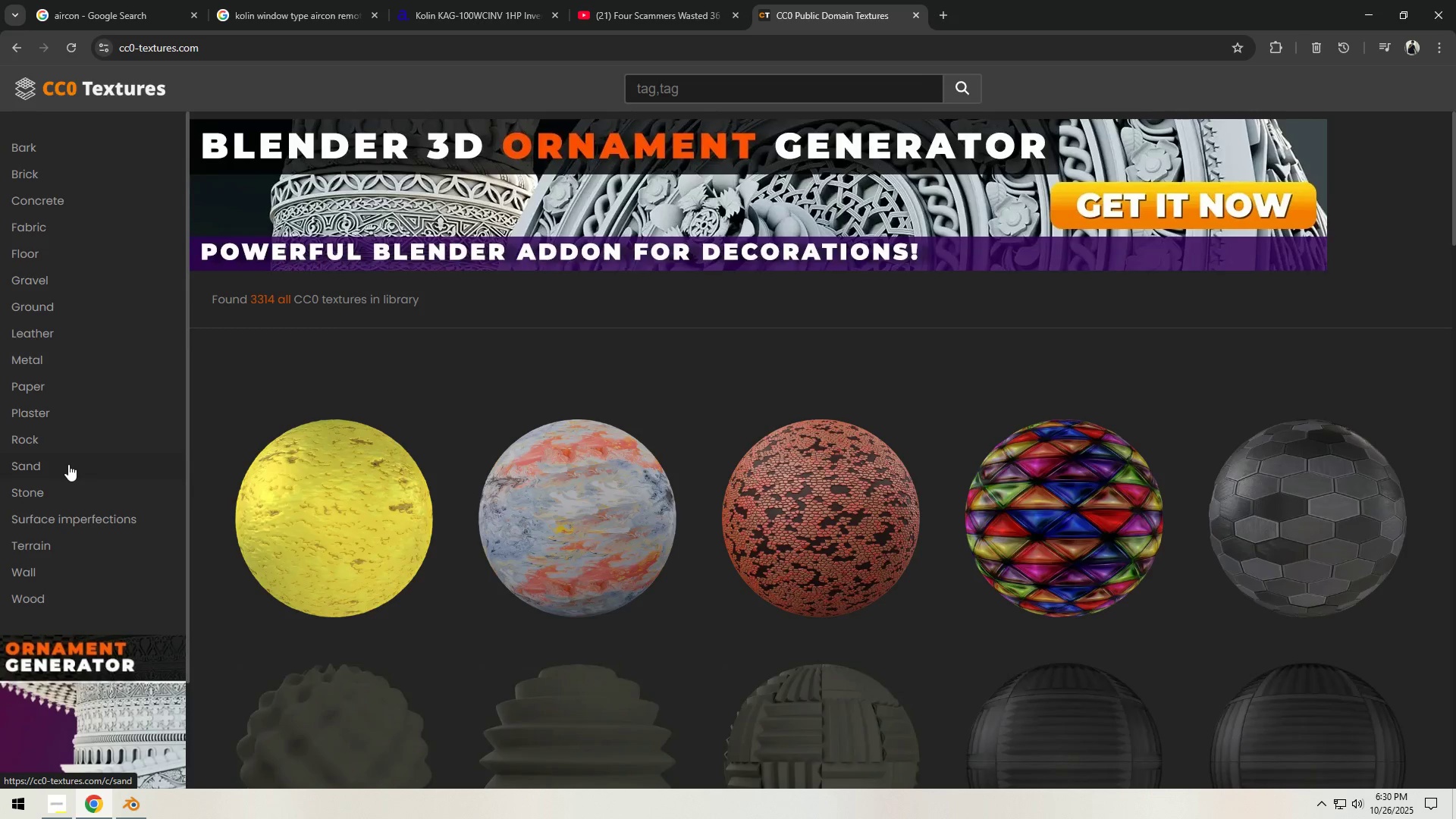 
scroll: coordinate [331, 441], scroll_direction: down, amount: 7.0
 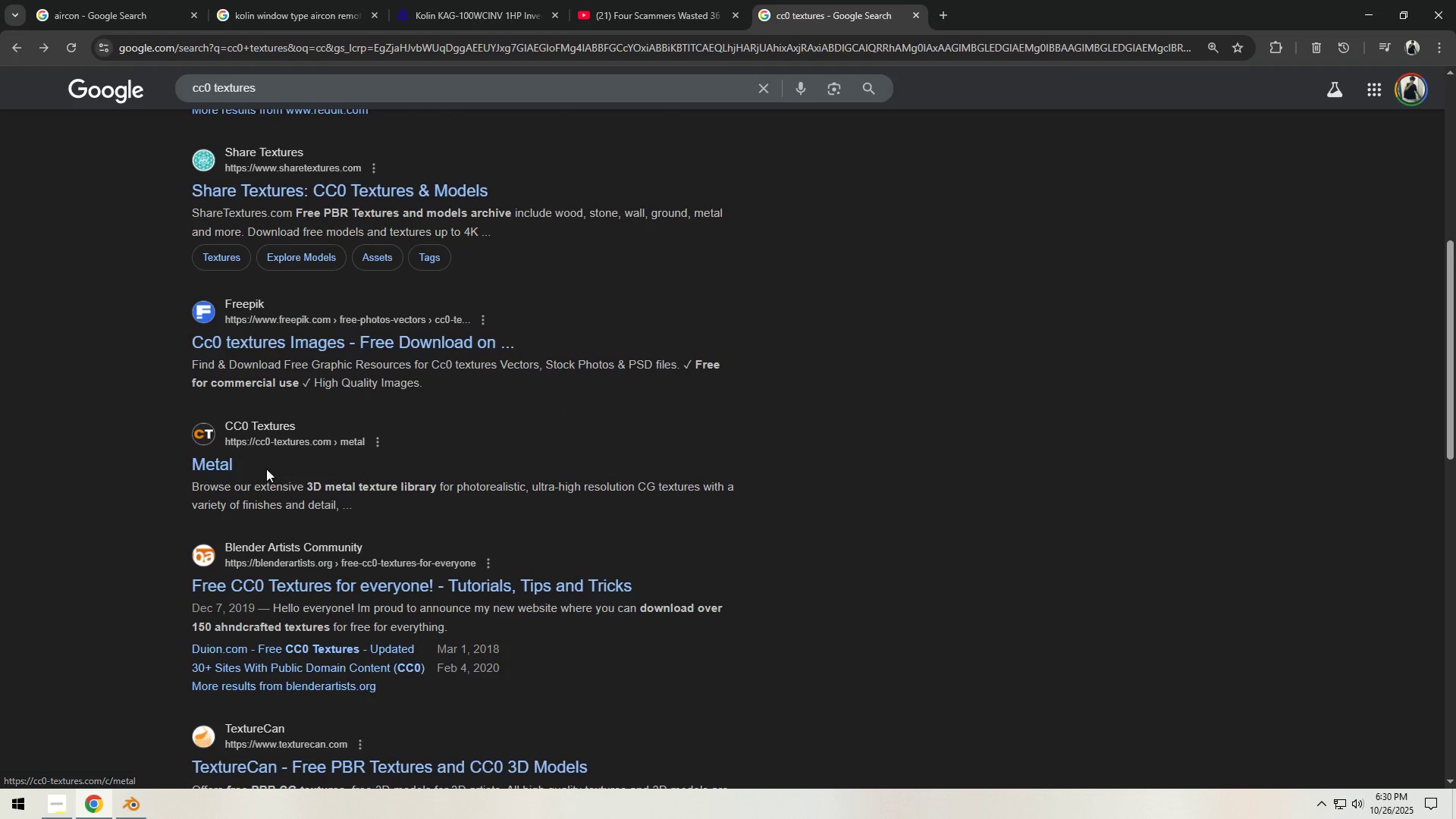 
left_click([219, 469])
 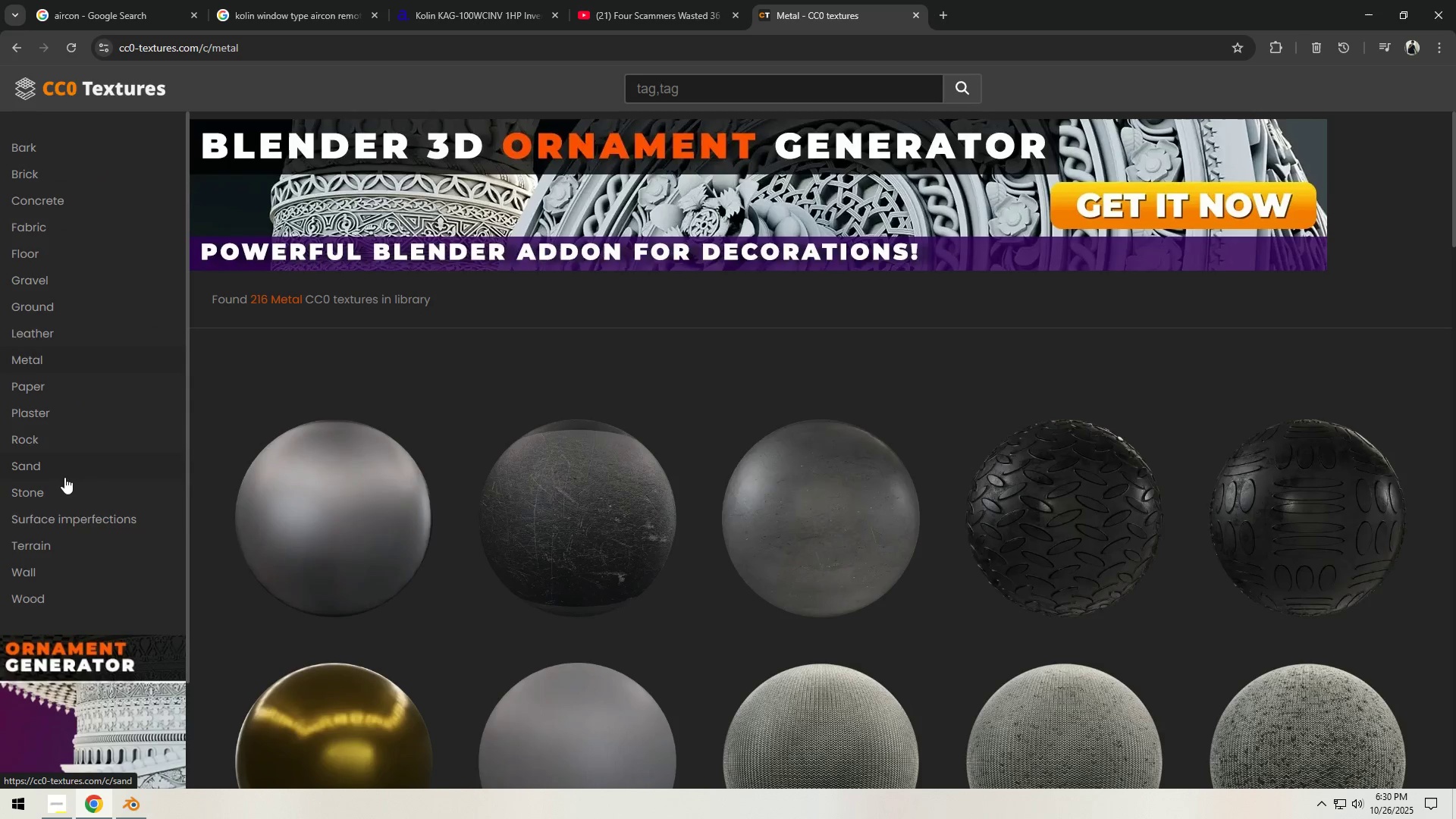 
scroll: coordinate [553, 390], scroll_direction: down, amount: 7.0
 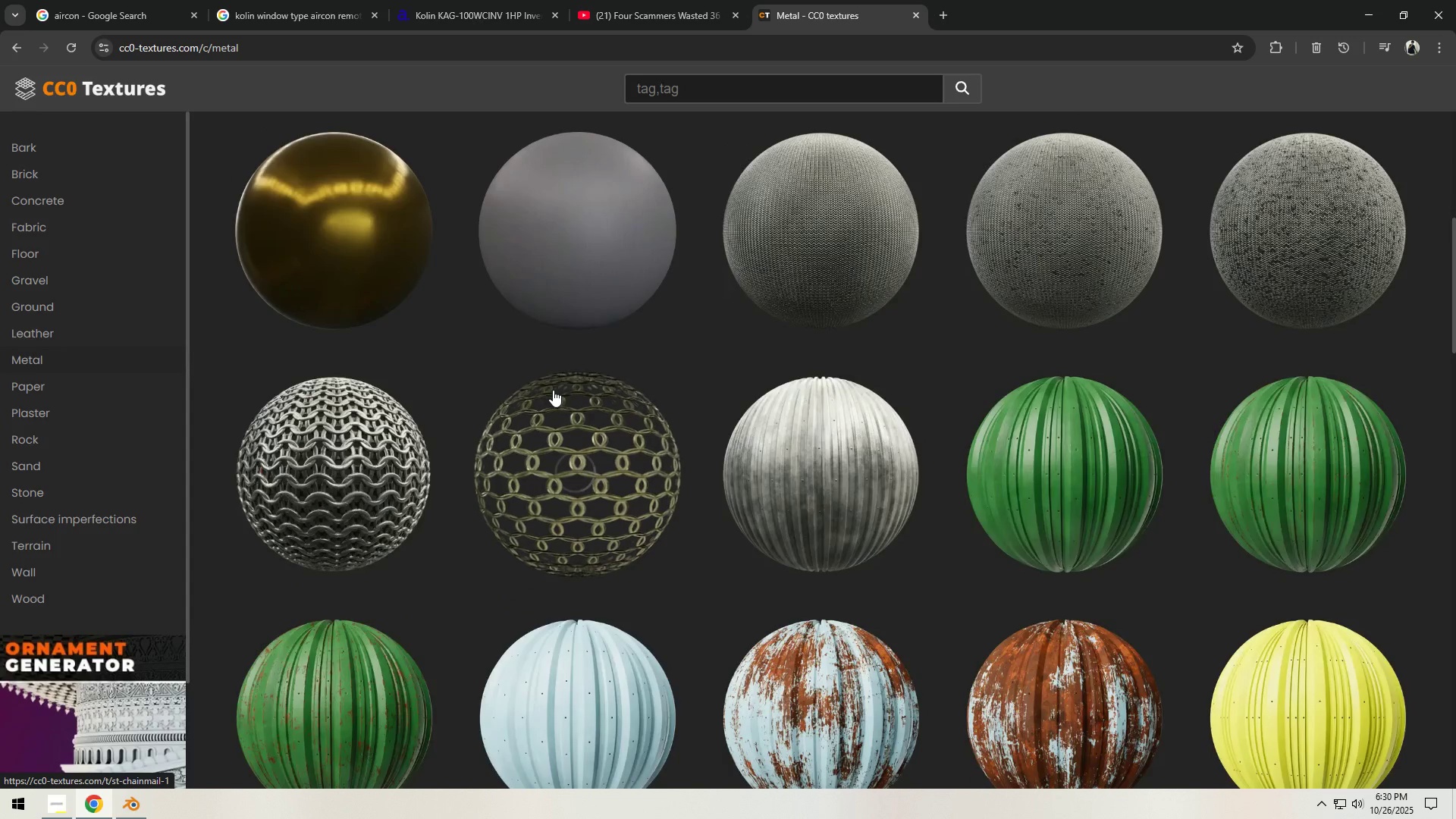 
scroll: coordinate [553, 390], scroll_direction: up, amount: 8.0
 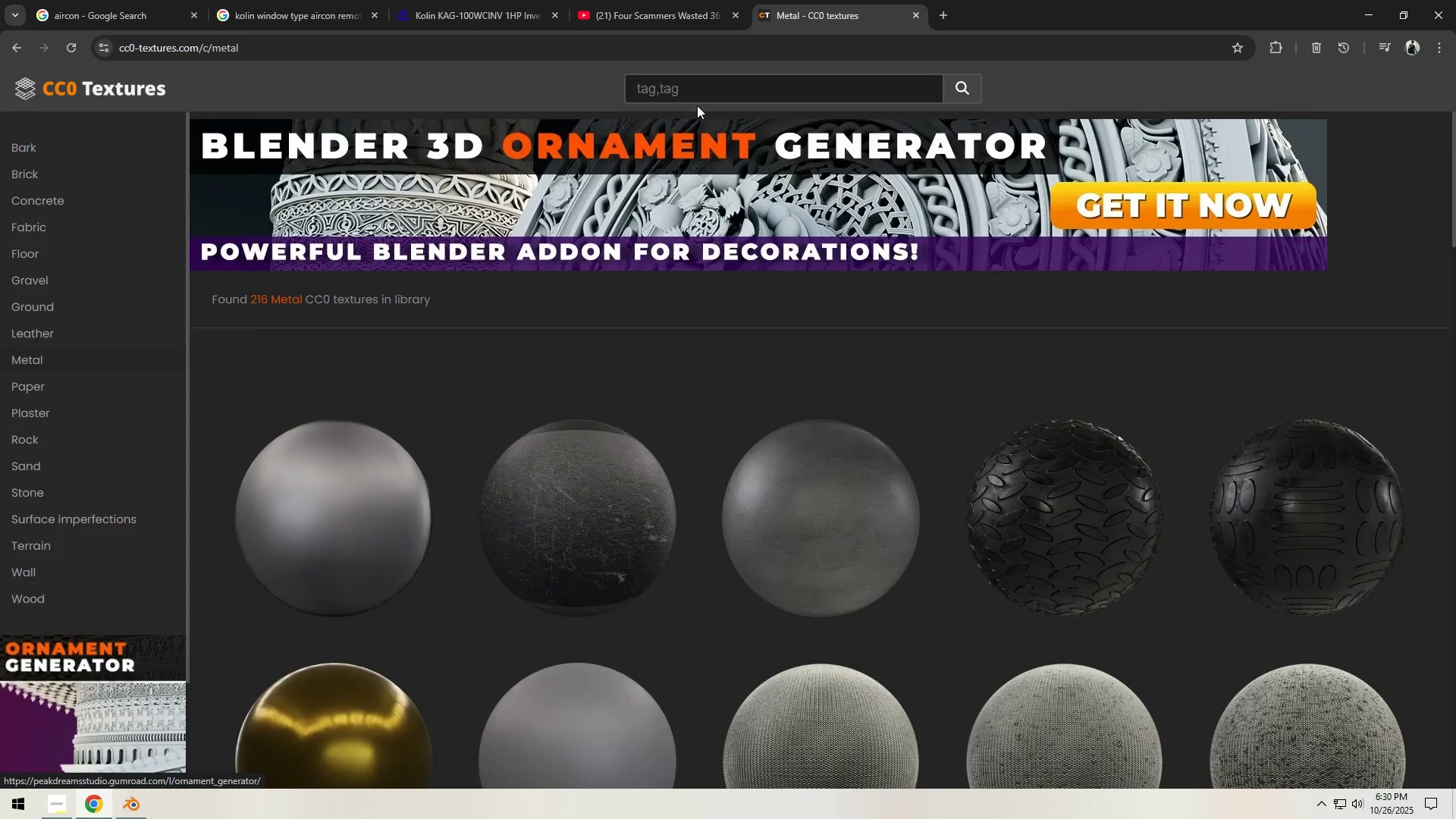 
left_click([713, 90])
 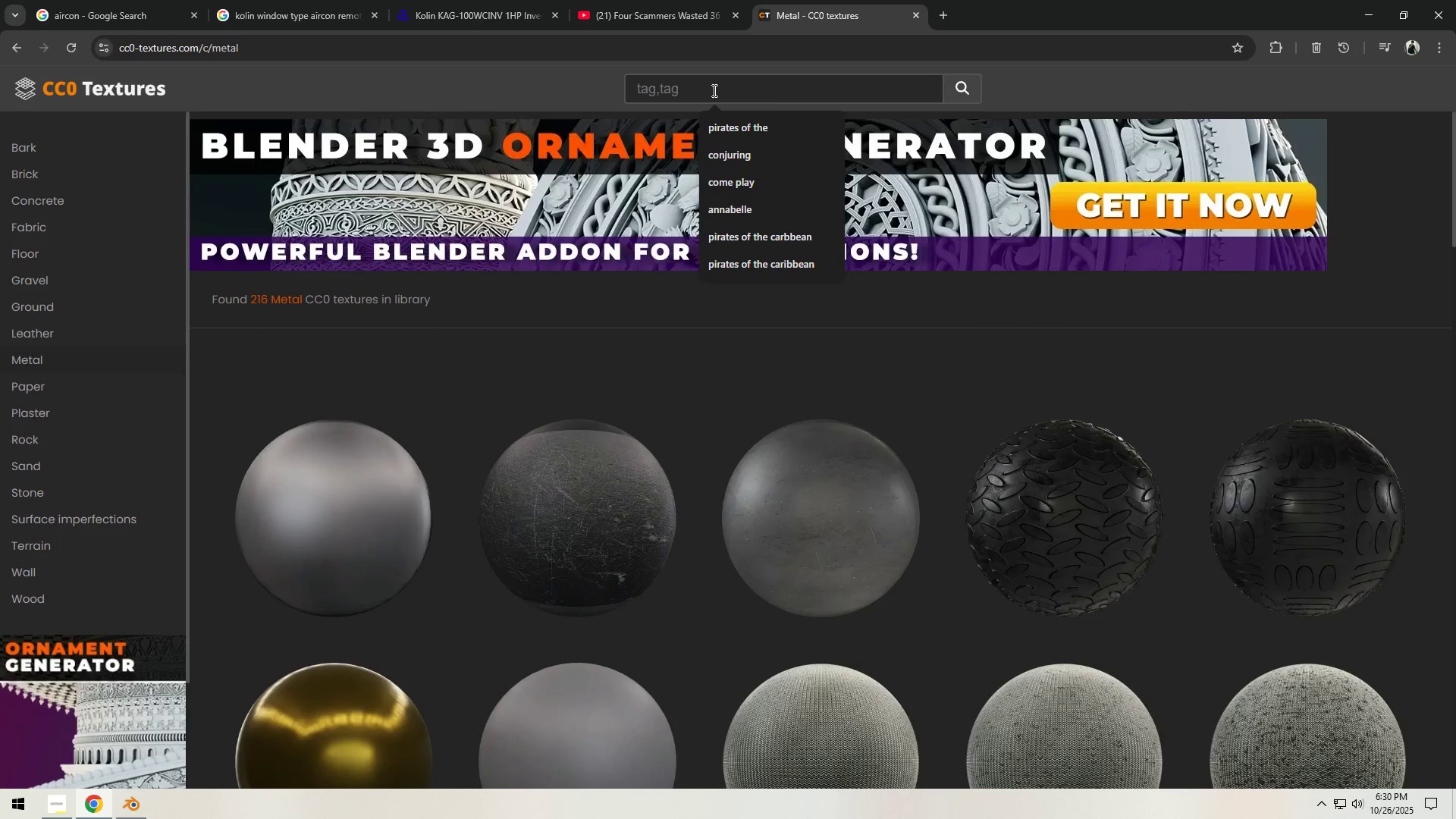 
type(white)
 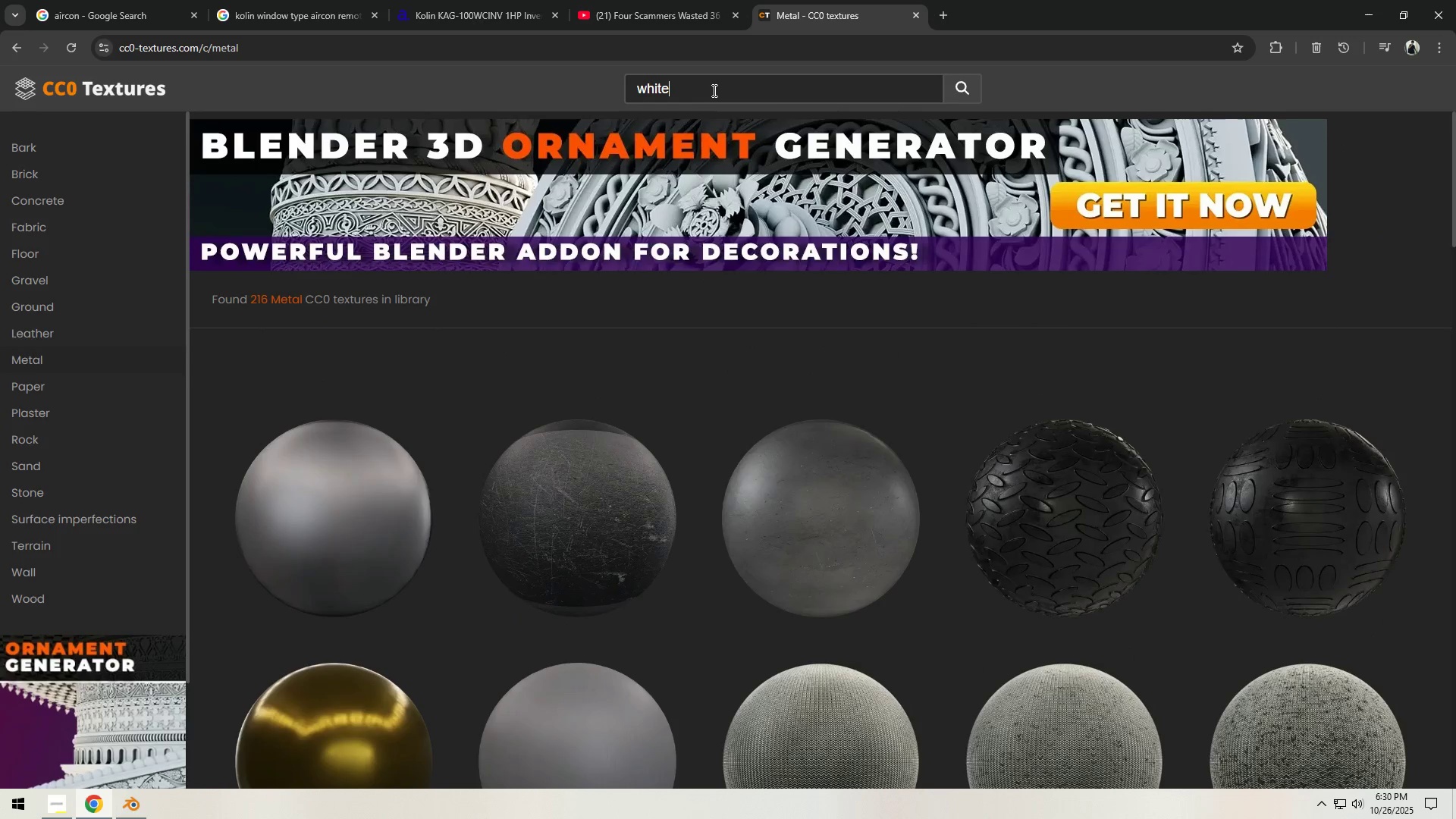 
key(Enter)
 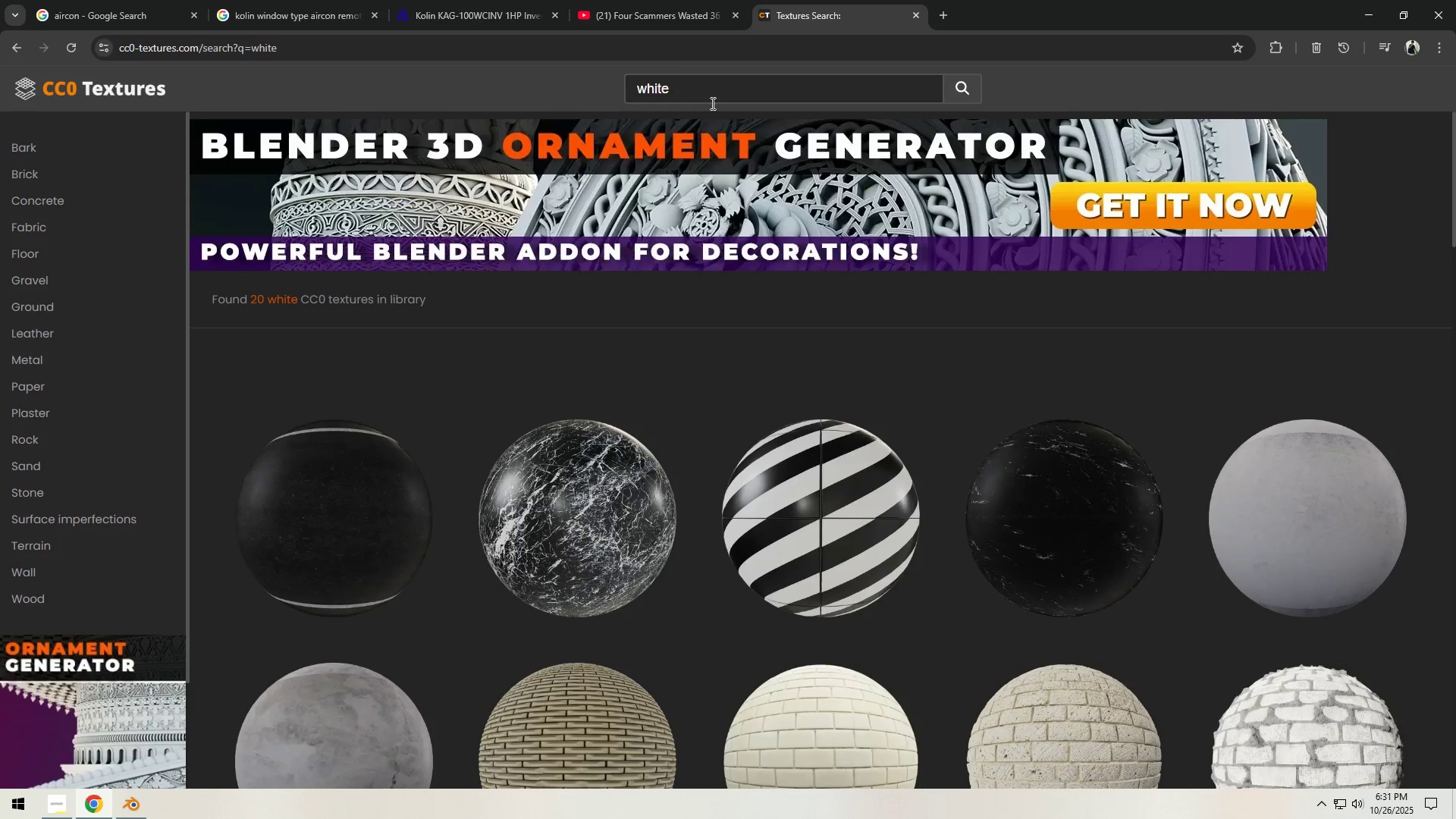 
scroll: coordinate [764, 260], scroll_direction: down, amount: 24.0
 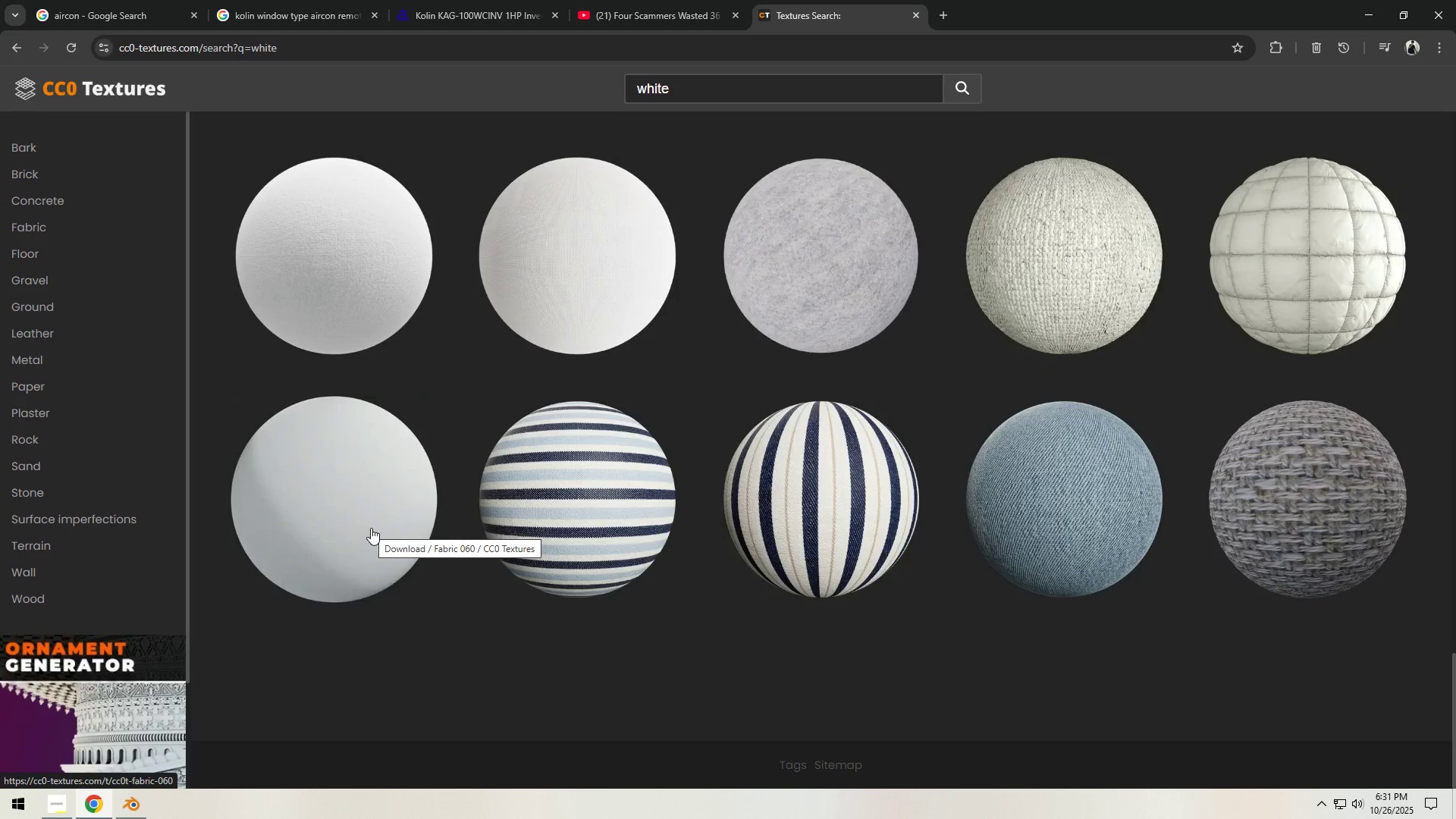 
left_click([914, 18])
 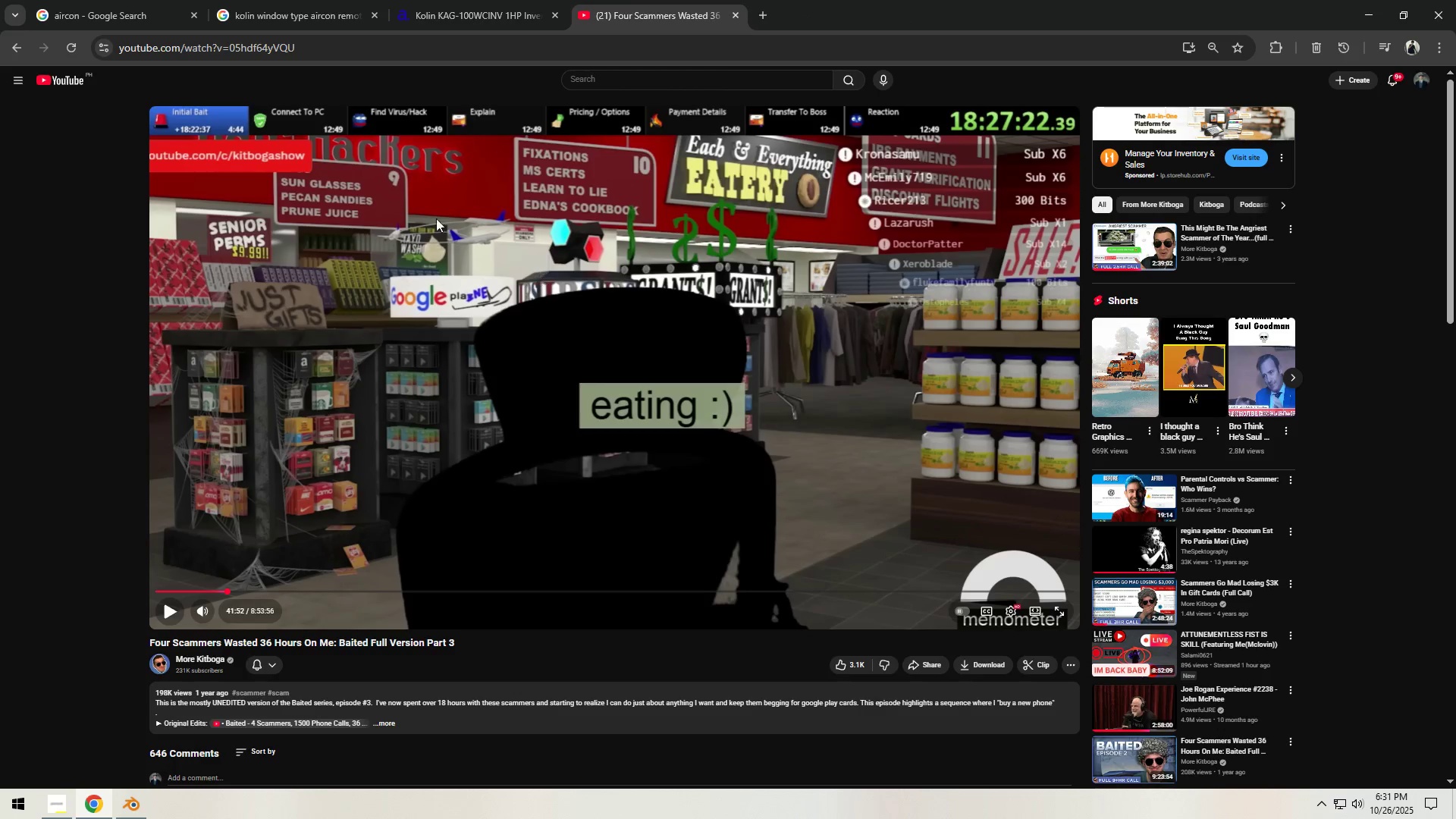 
left_click([255, 0])
 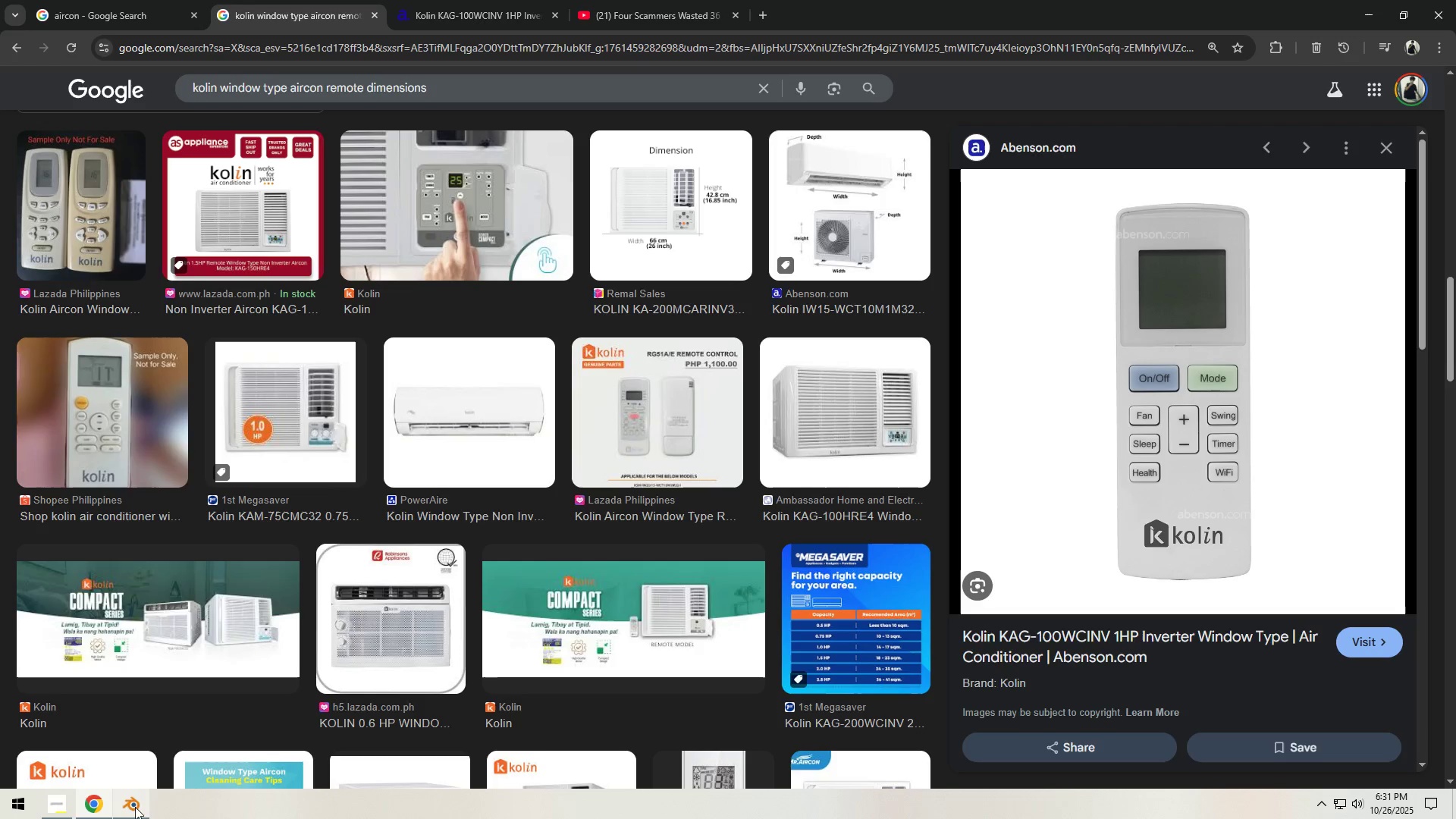 
left_click([130, 799])
 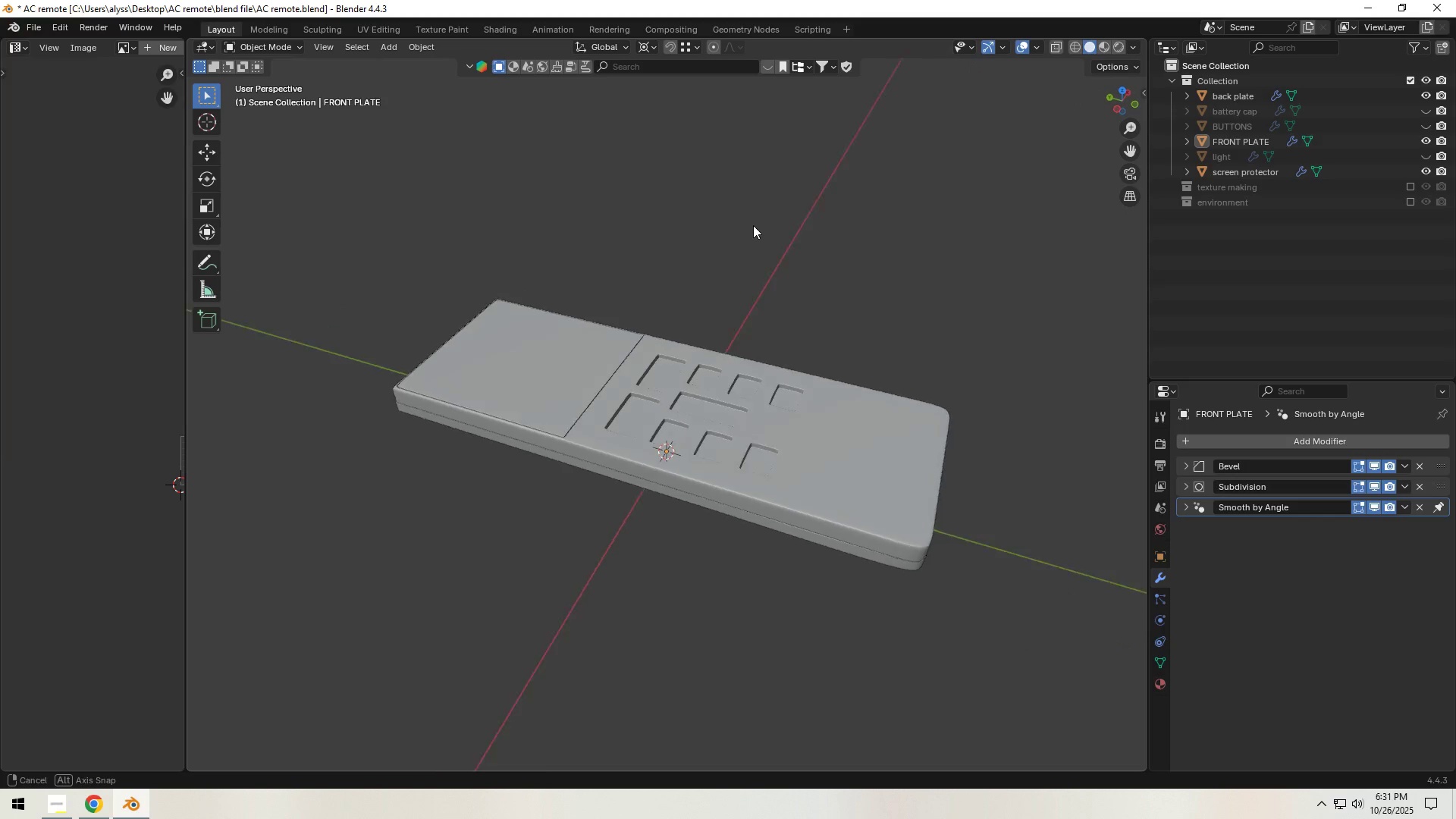 
hold_key(key=ShiftLeft, duration=0.7)
 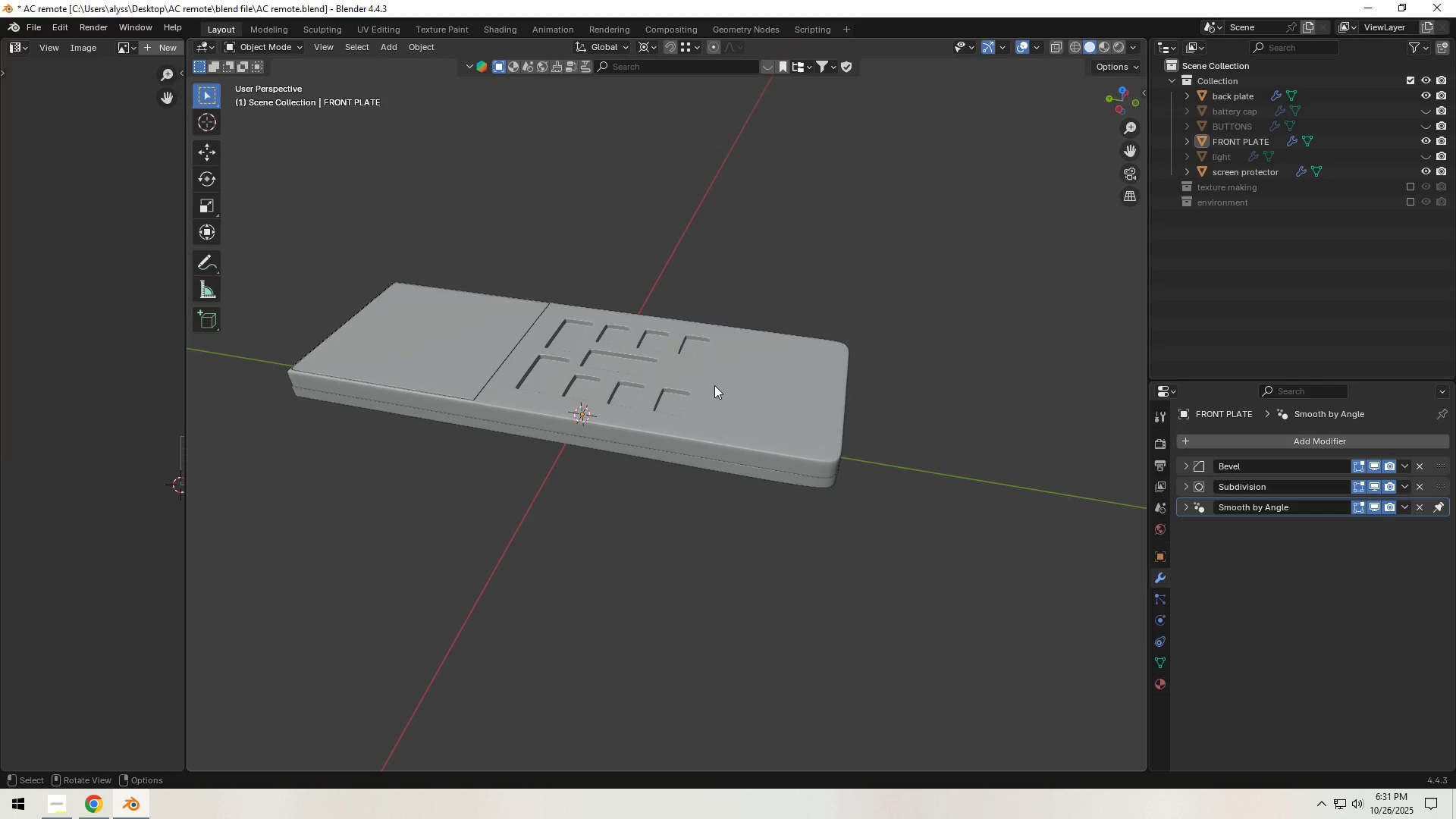 
left_click([726, 391])
 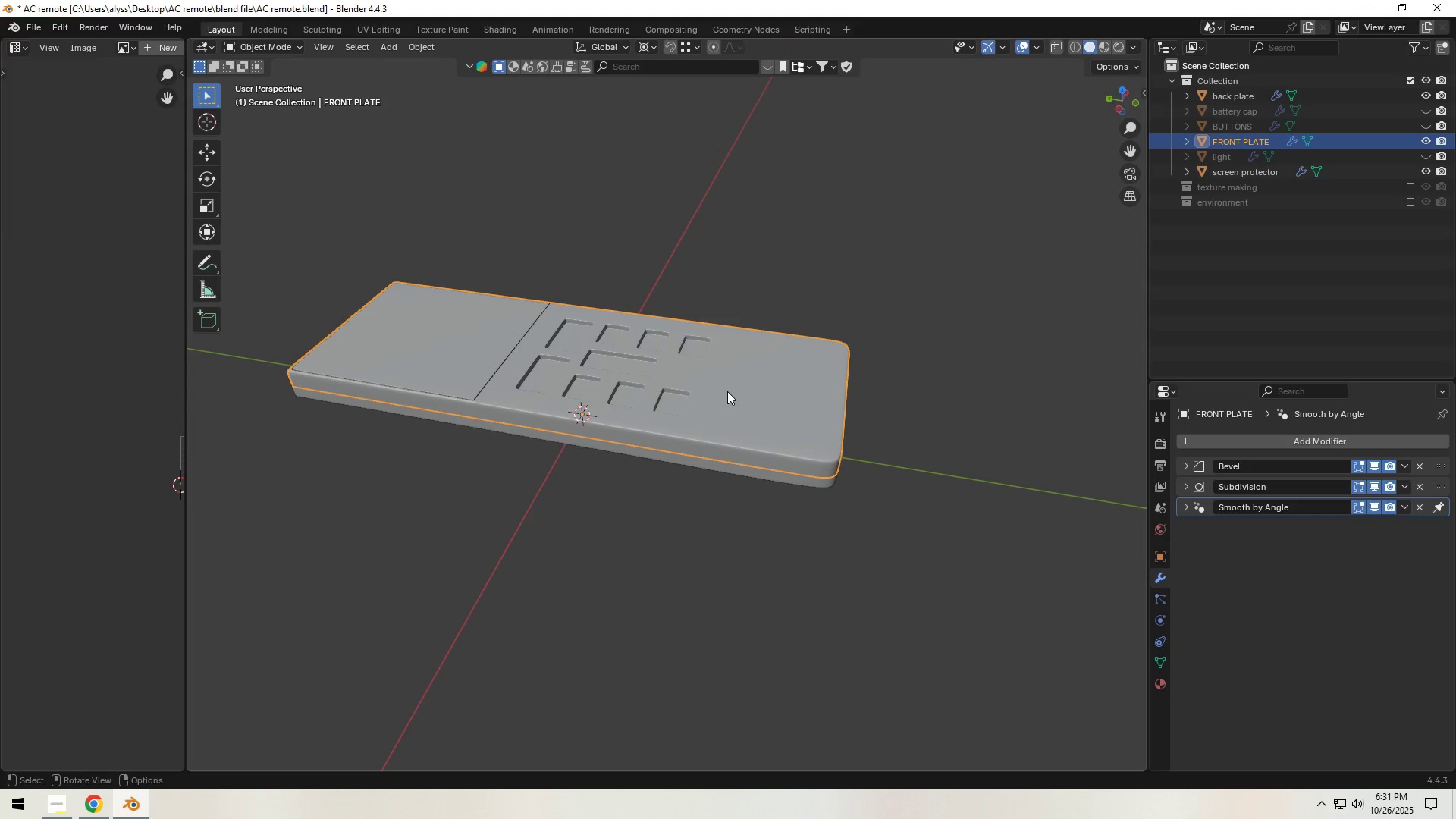 
key(Tab)
 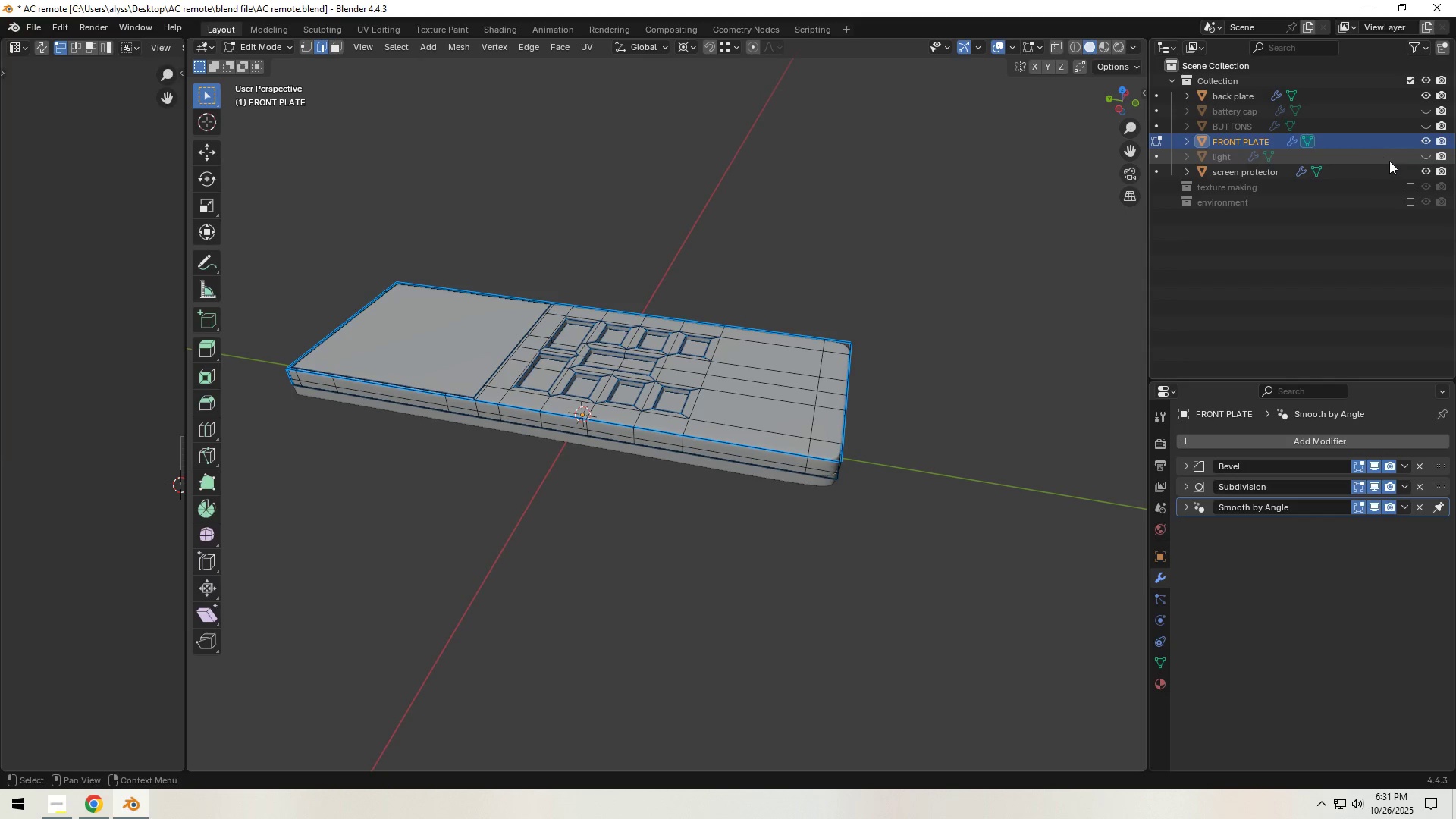 
left_click([1423, 168])
 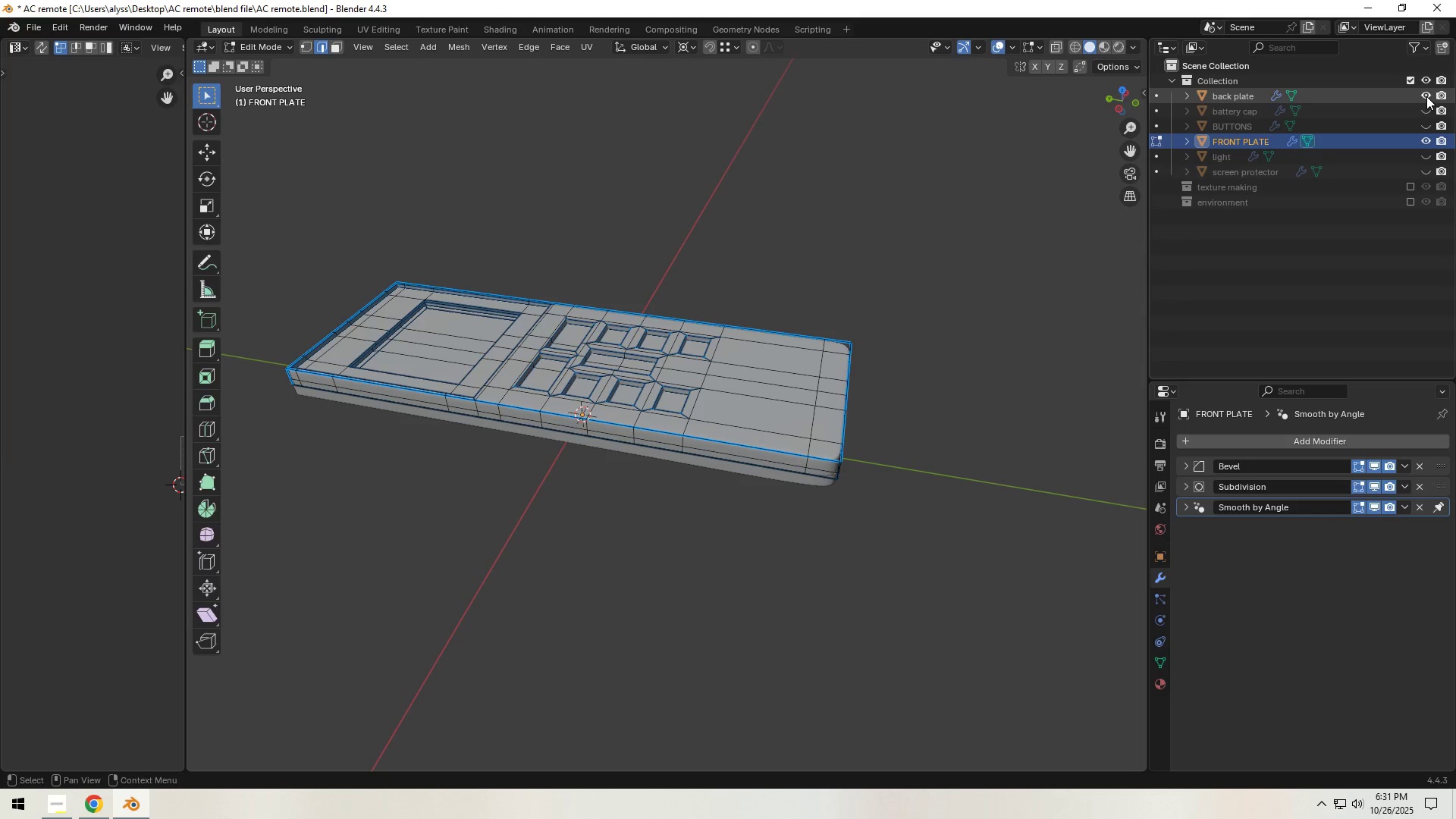 
left_click([1426, 96])
 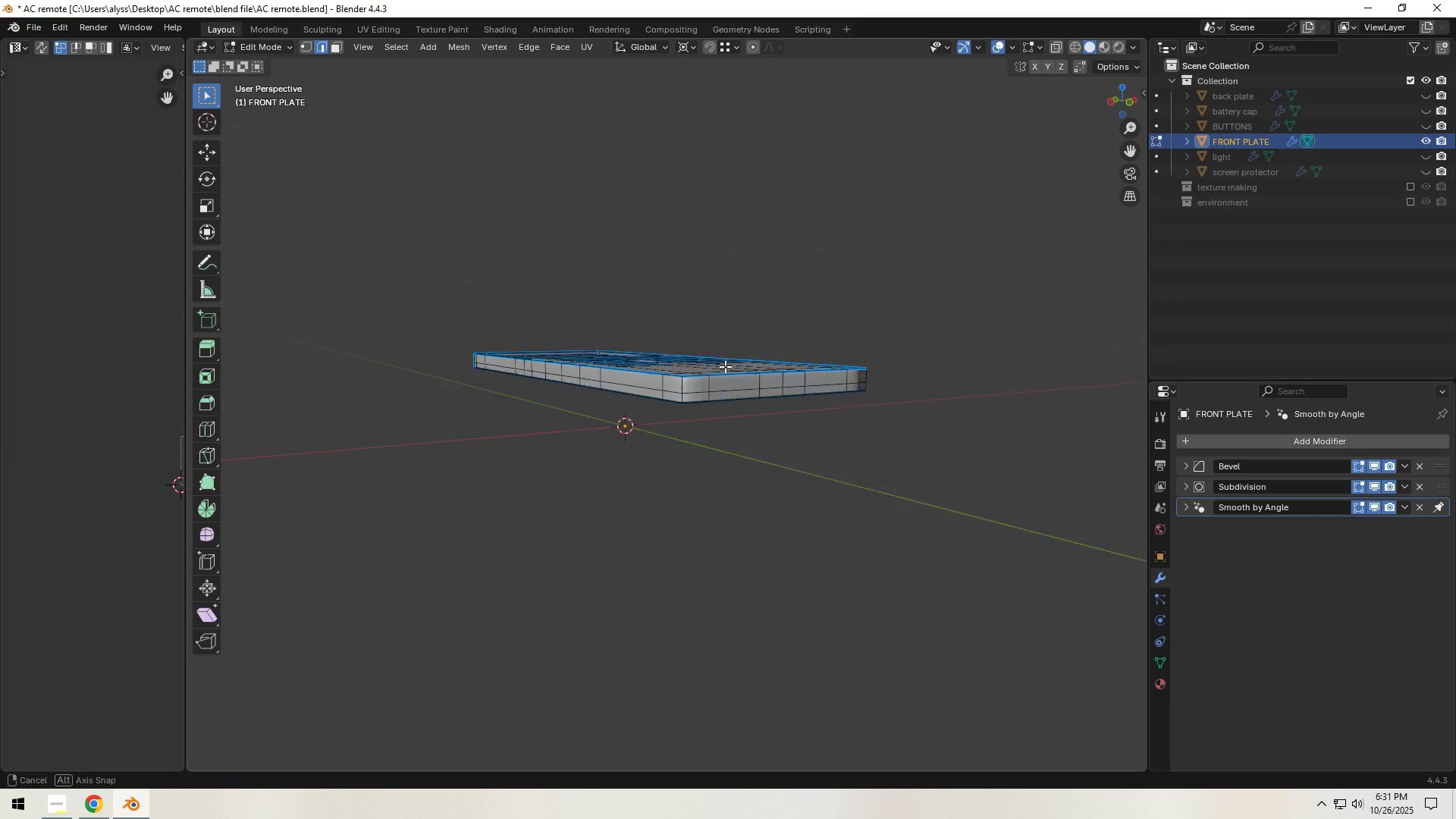 
scroll: coordinate [721, 372], scroll_direction: up, amount: 2.0
 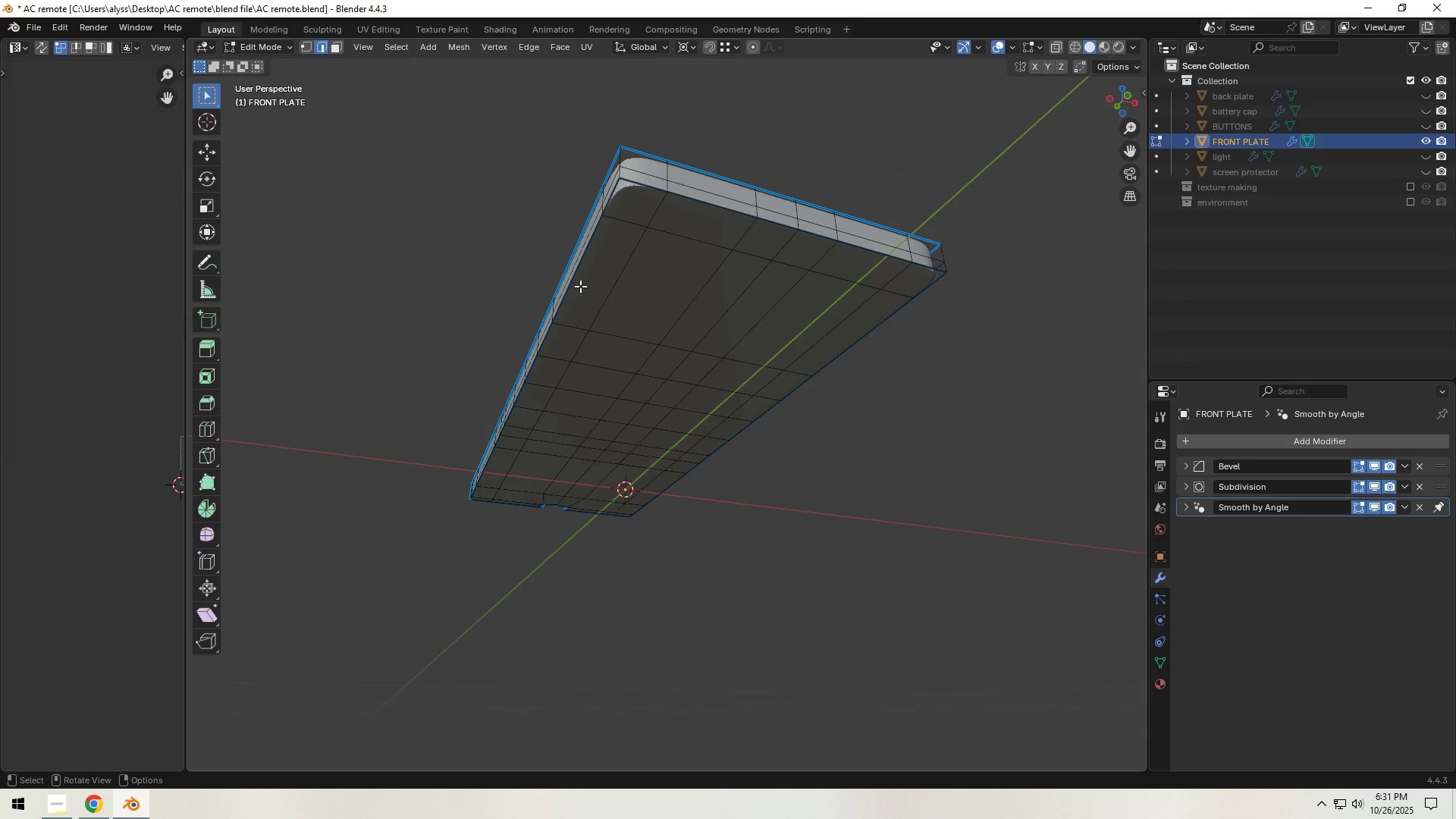 
left_click([579, 281])
 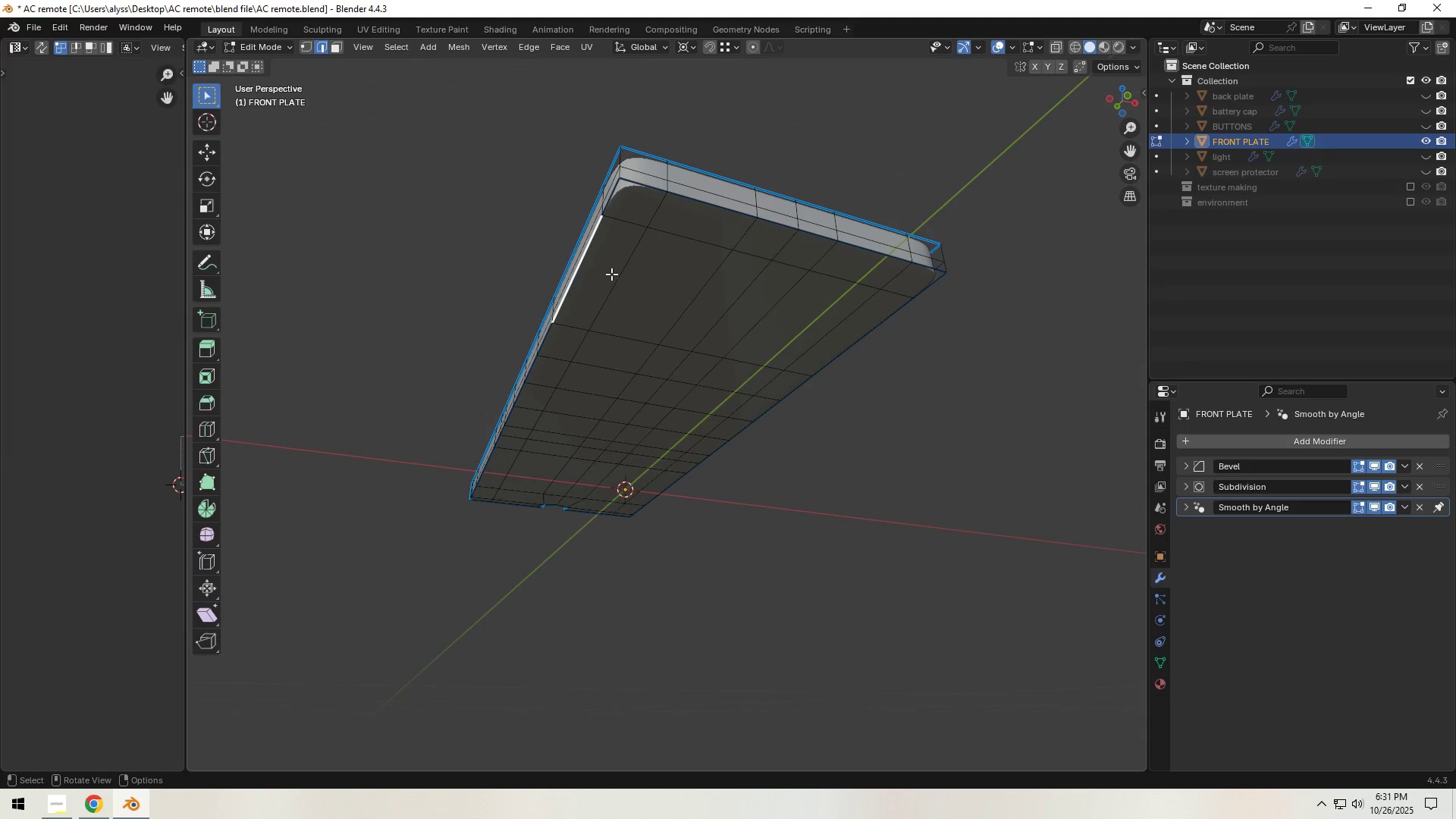 
key(Backquote)
 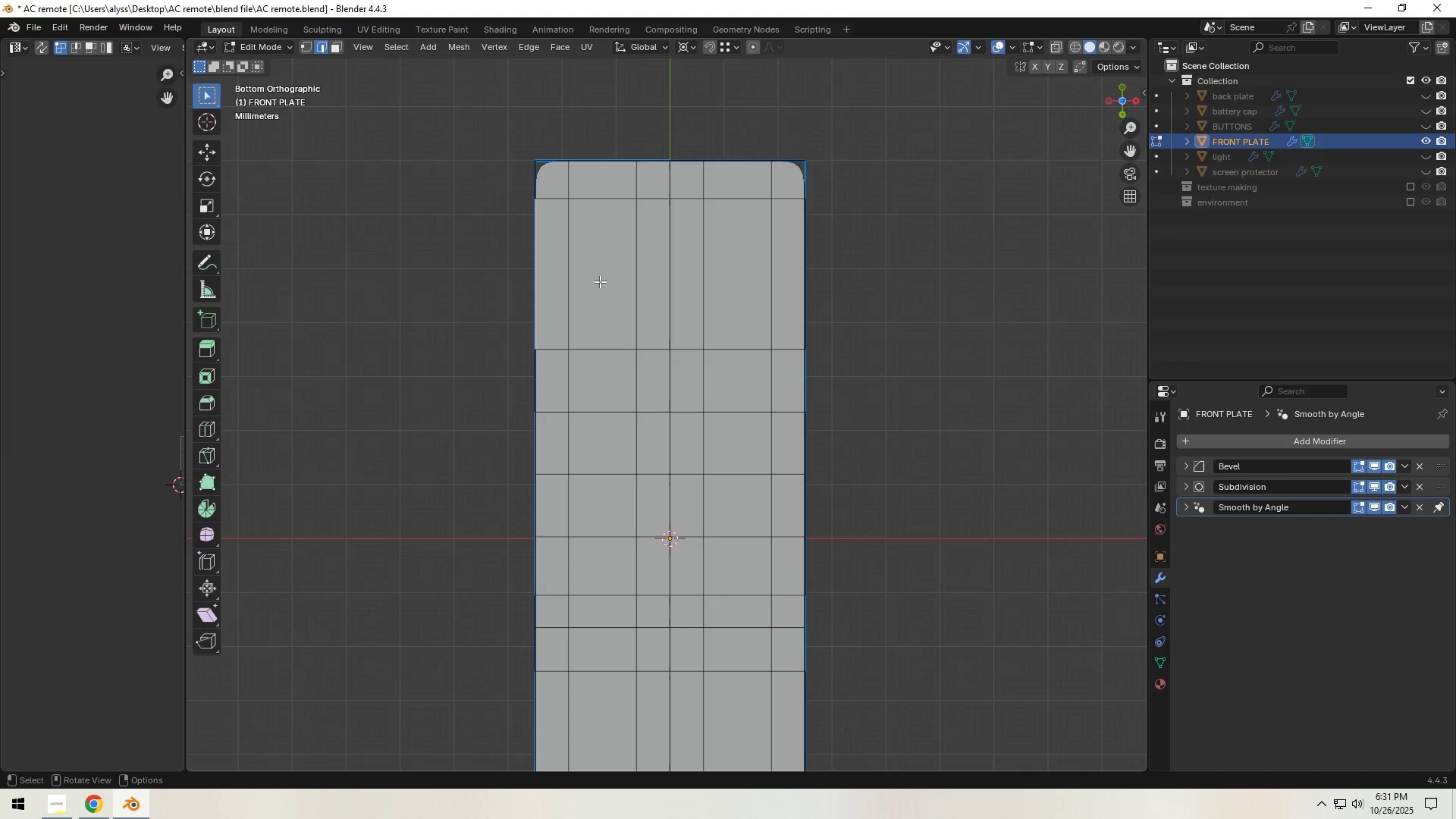 
hold_key(key=ShiftLeft, duration=1.51)
left_click([545, 188])
 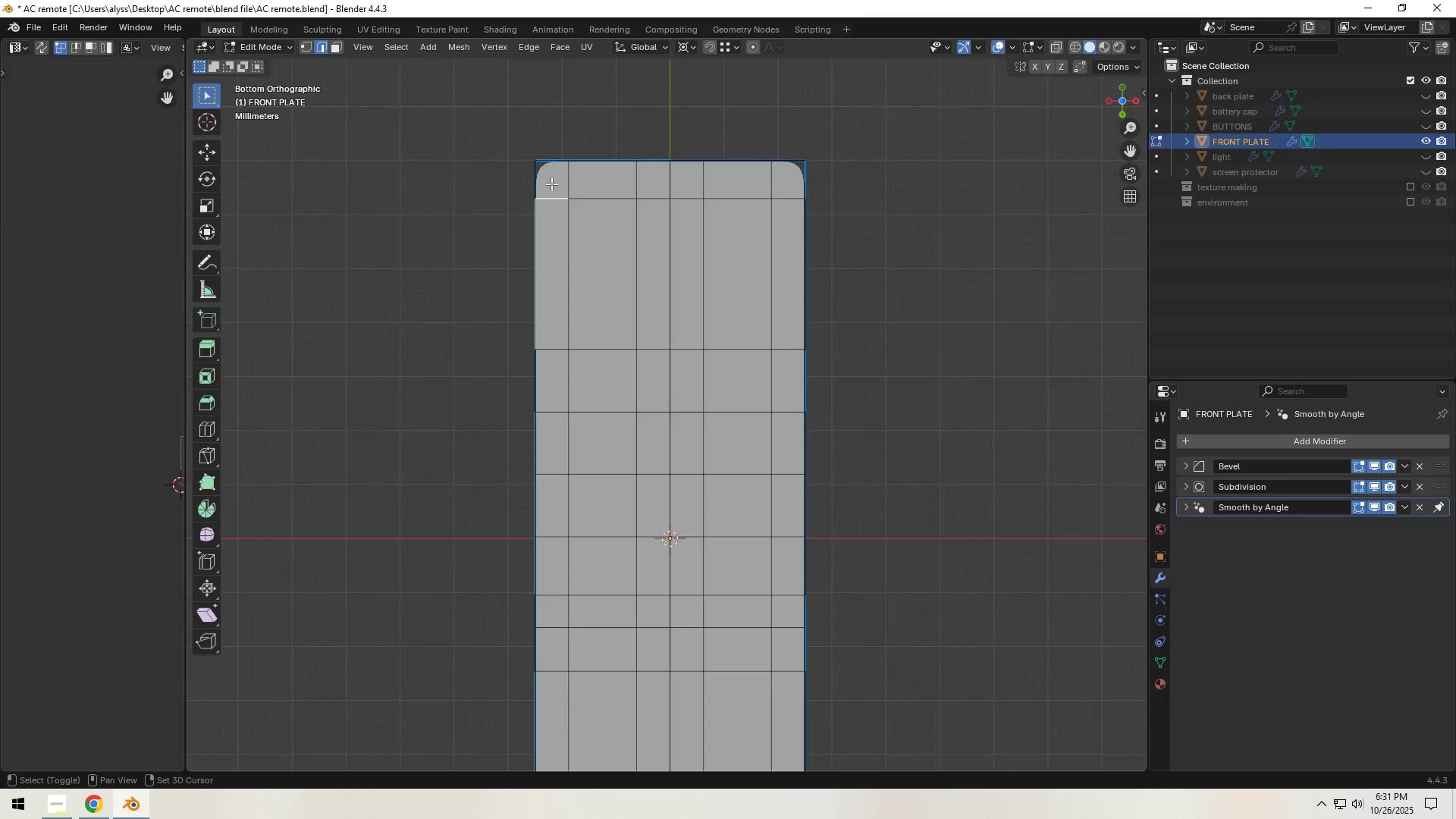 
left_click([551, 198])
 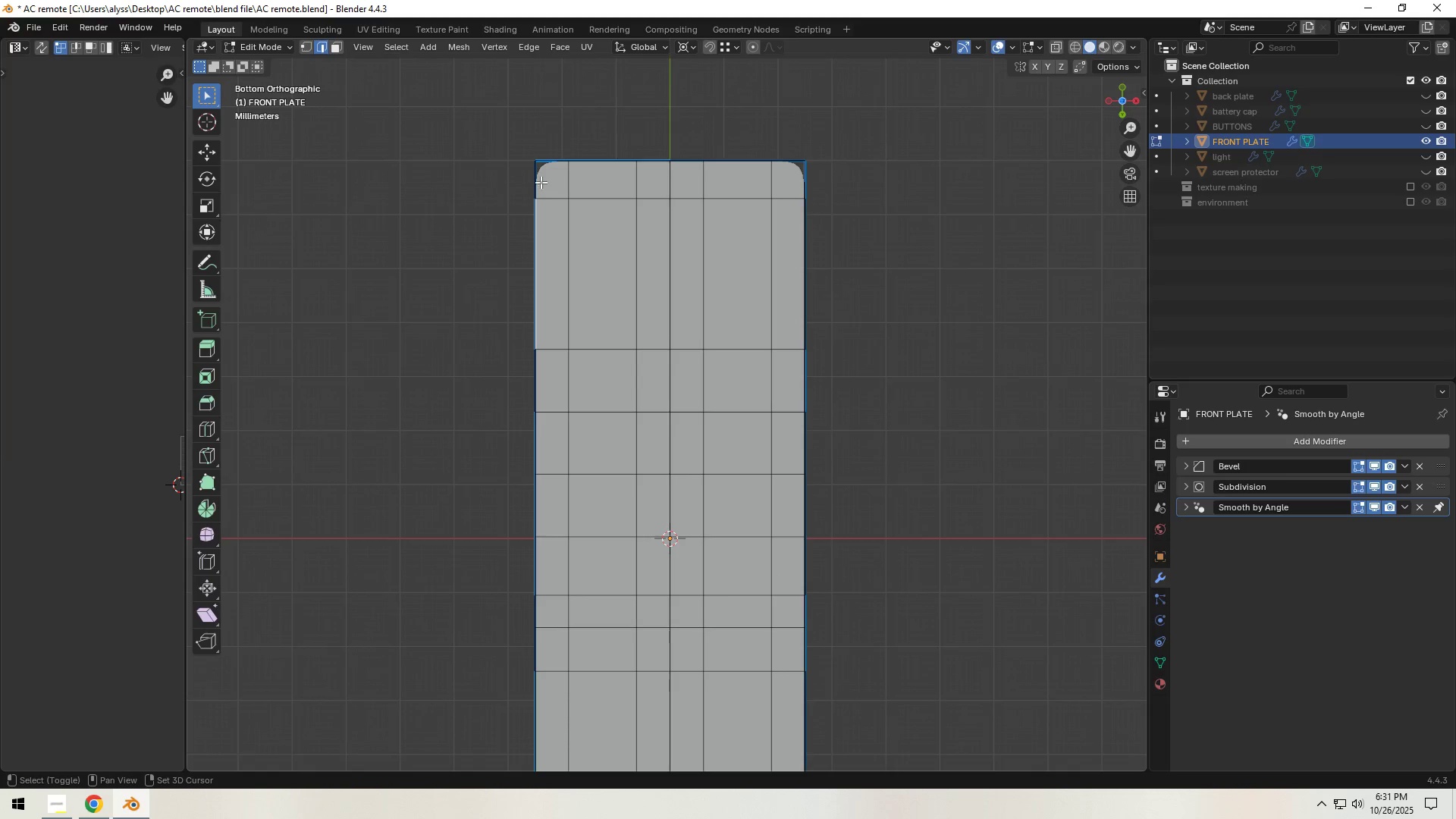 
hold_key(key=ShiftLeft, duration=1.51)
double_click([538, 179])
 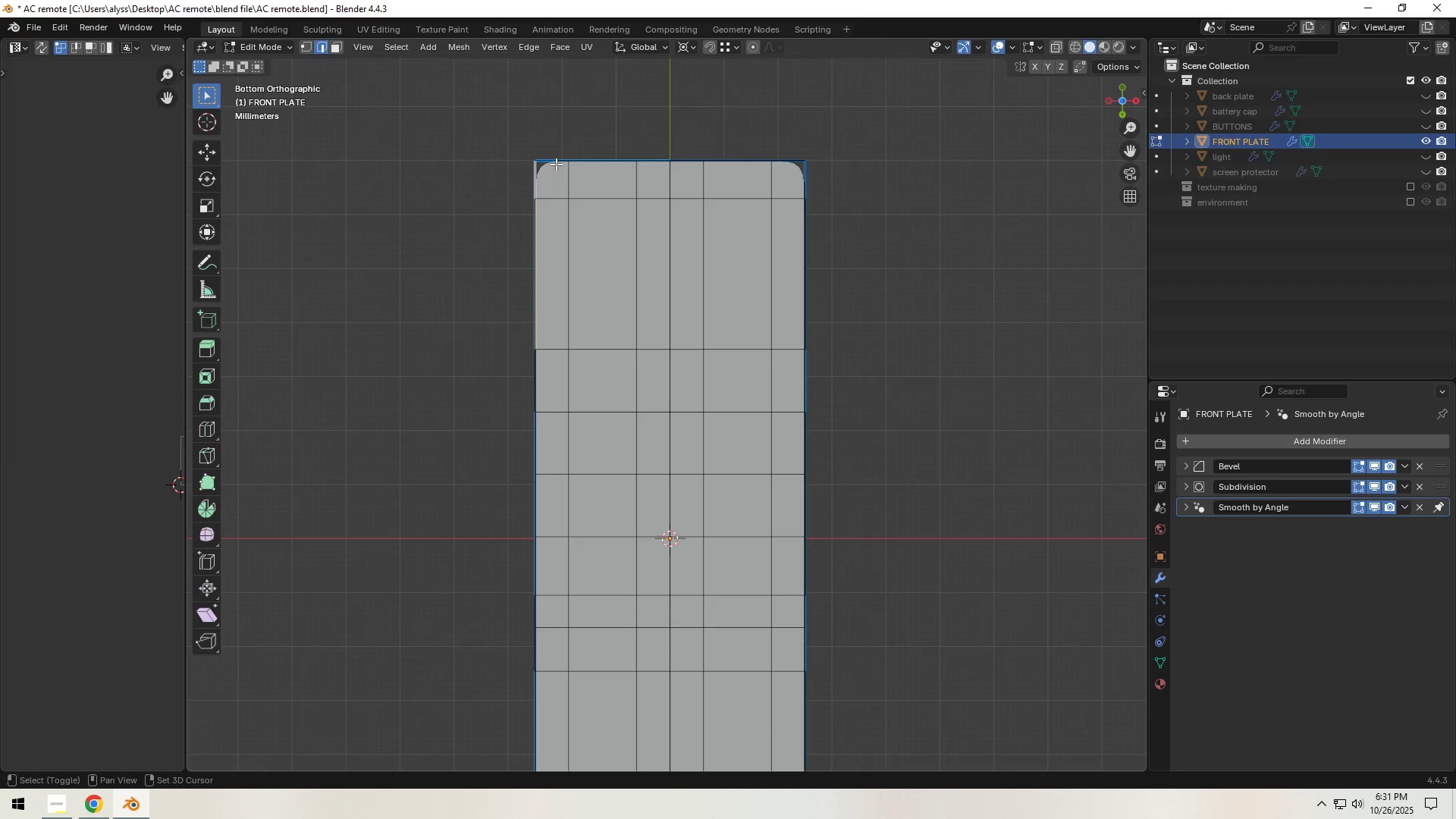 
left_click([556, 164])
 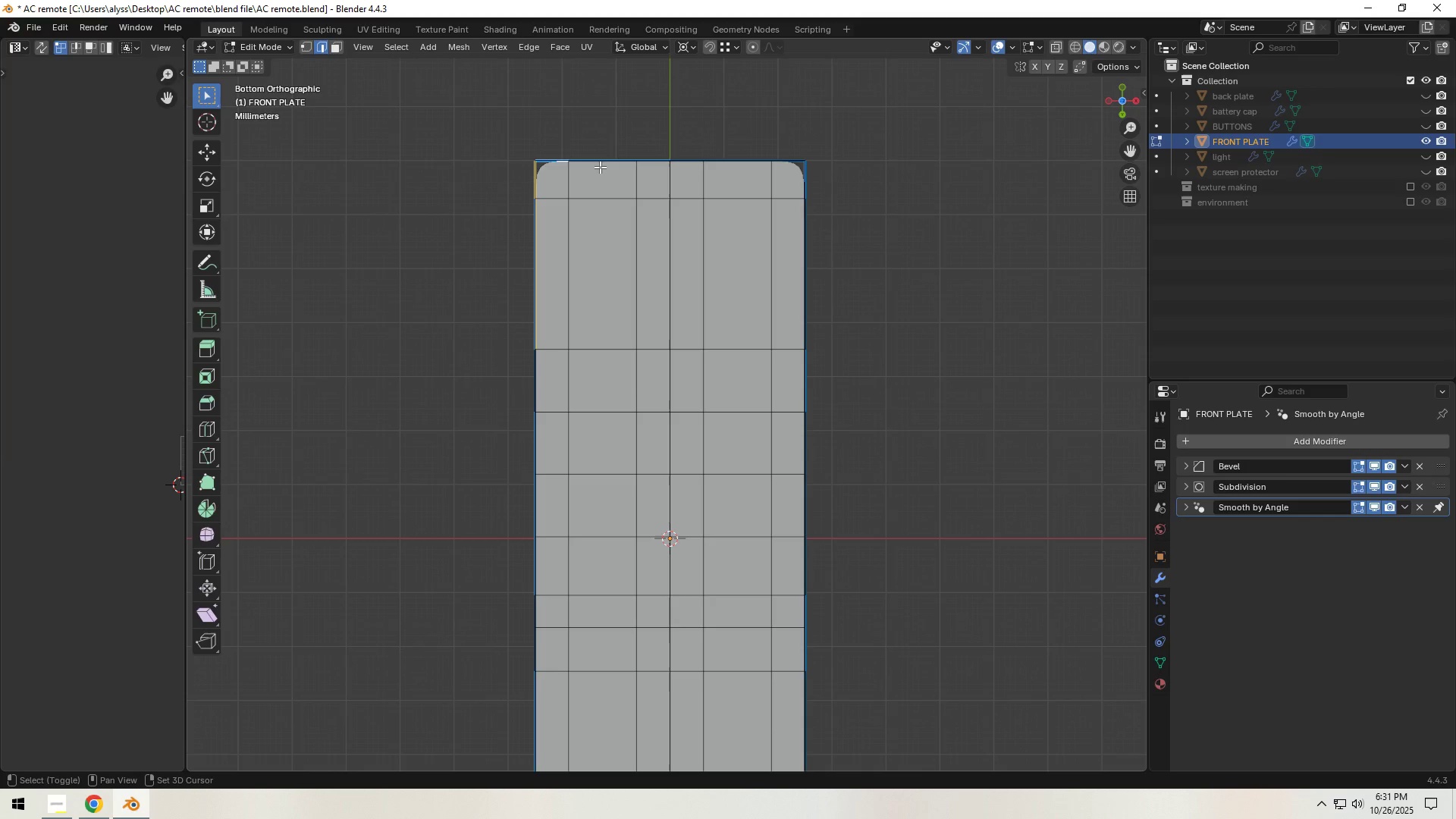 
left_click([600, 167])
 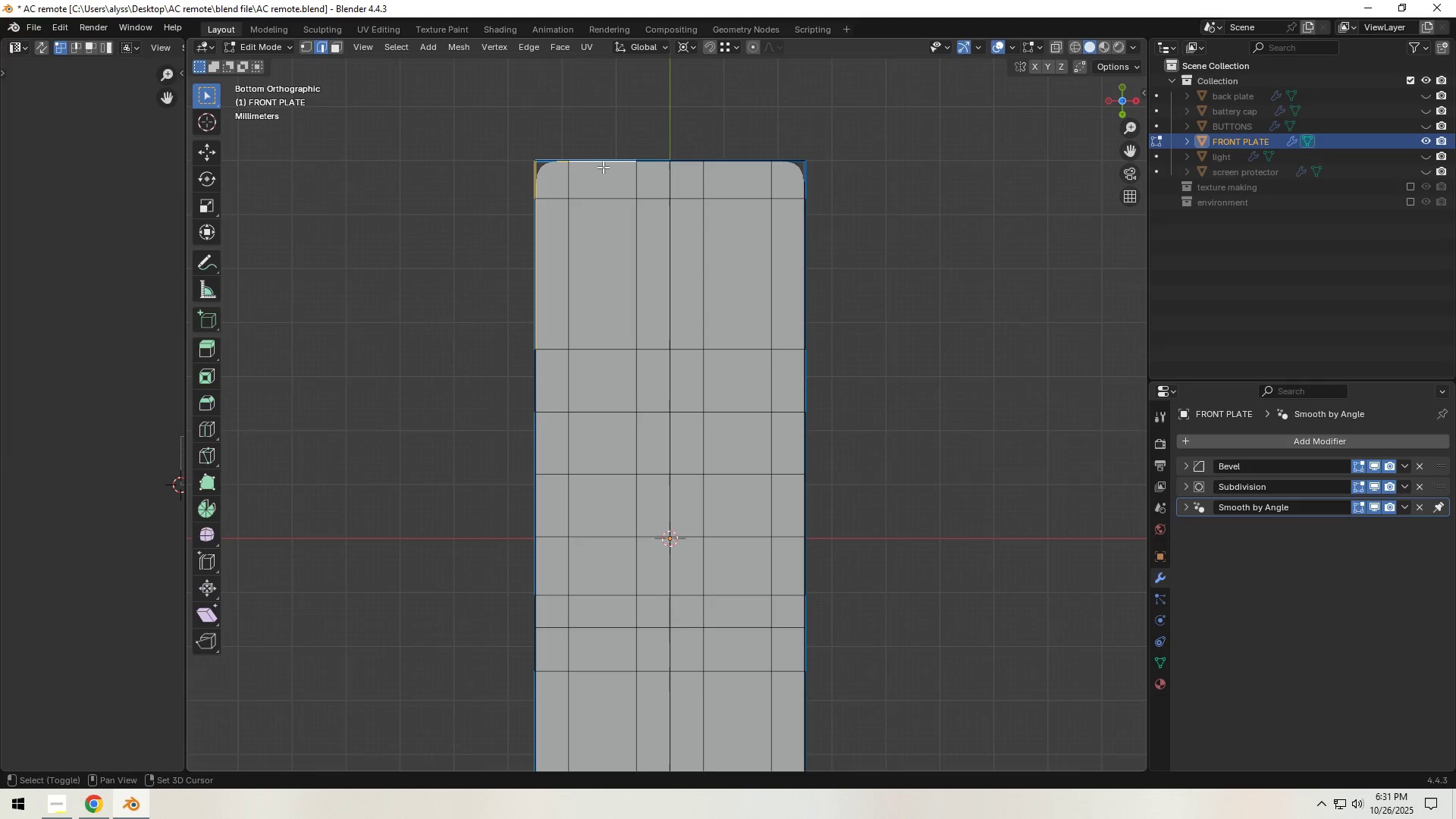 
key(Shift+ShiftLeft)
 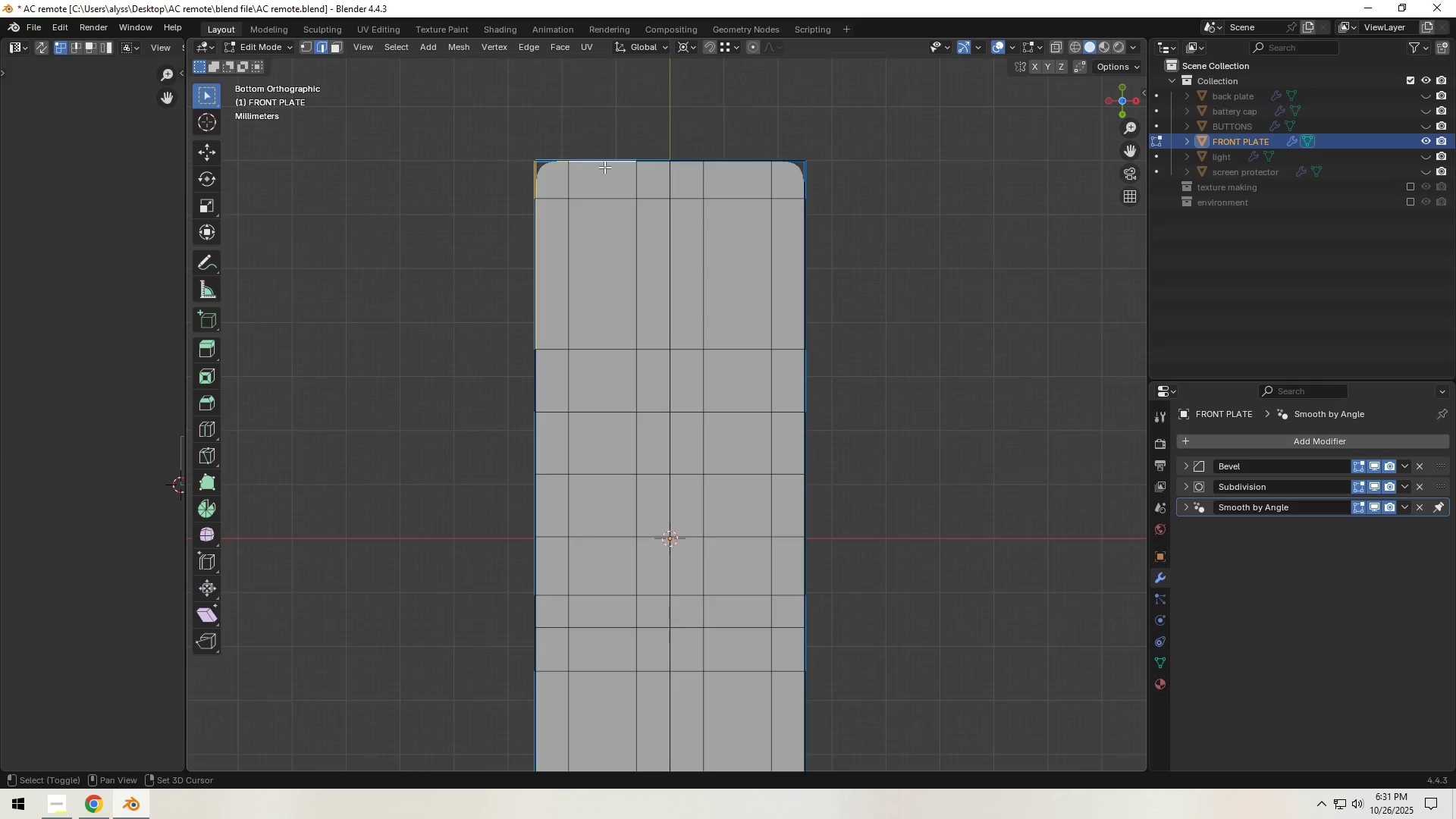 
key(Shift+ShiftLeft)
 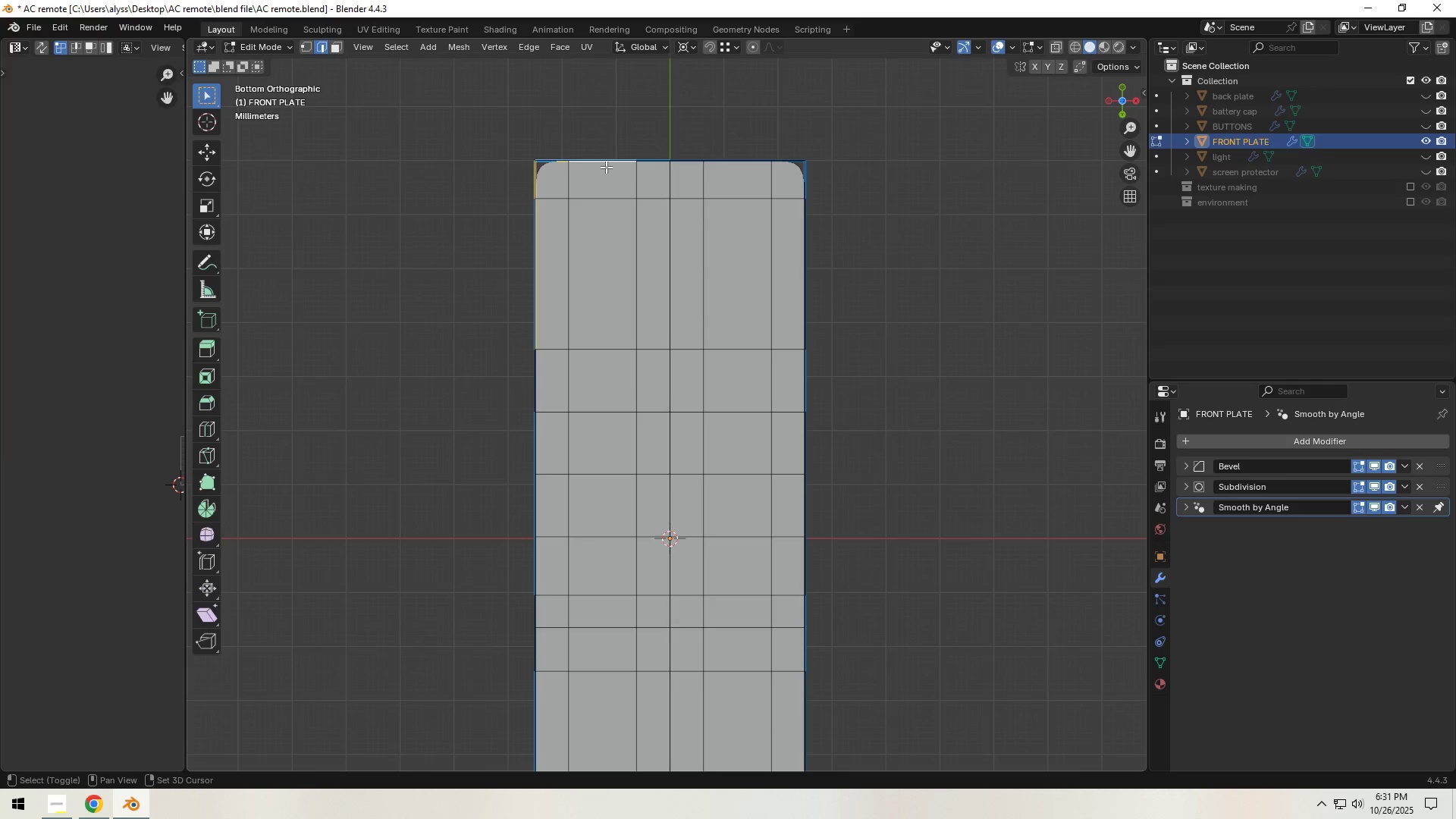 
key(Shift+ShiftLeft)
 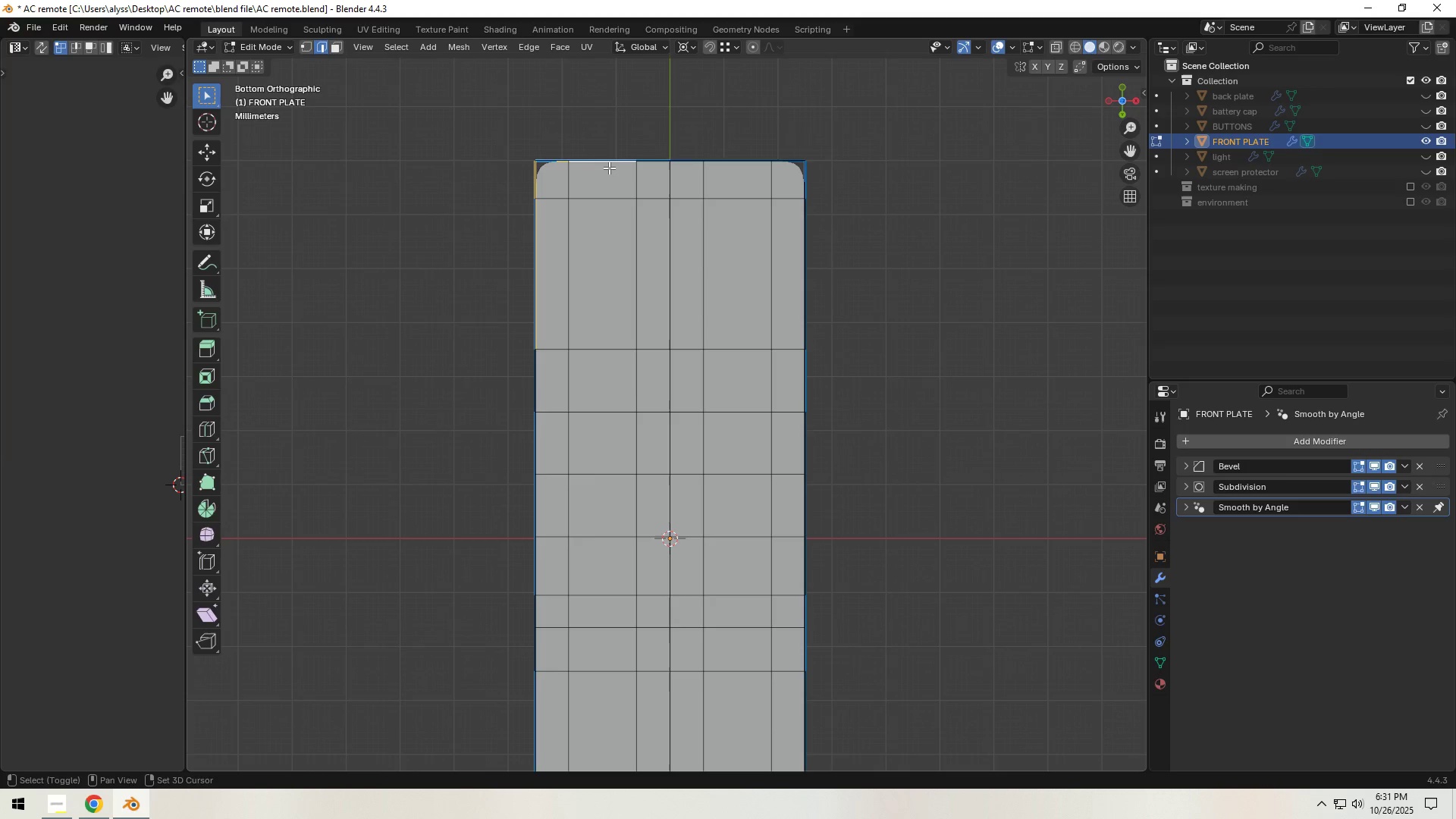 
key(Shift+ShiftLeft)
 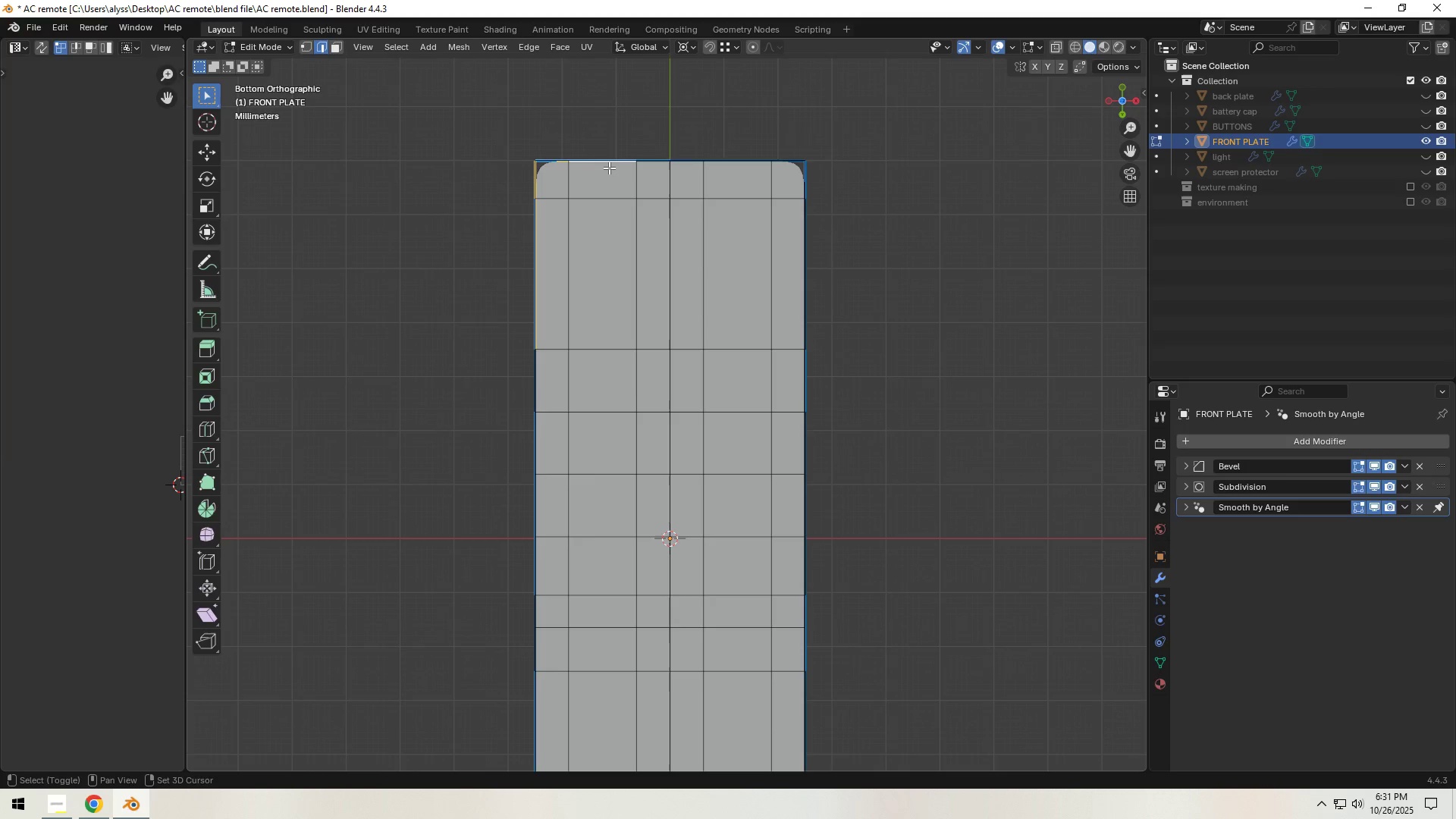 
hold_key(key=ShiftLeft, duration=1.58)
left_click([626, 180])
 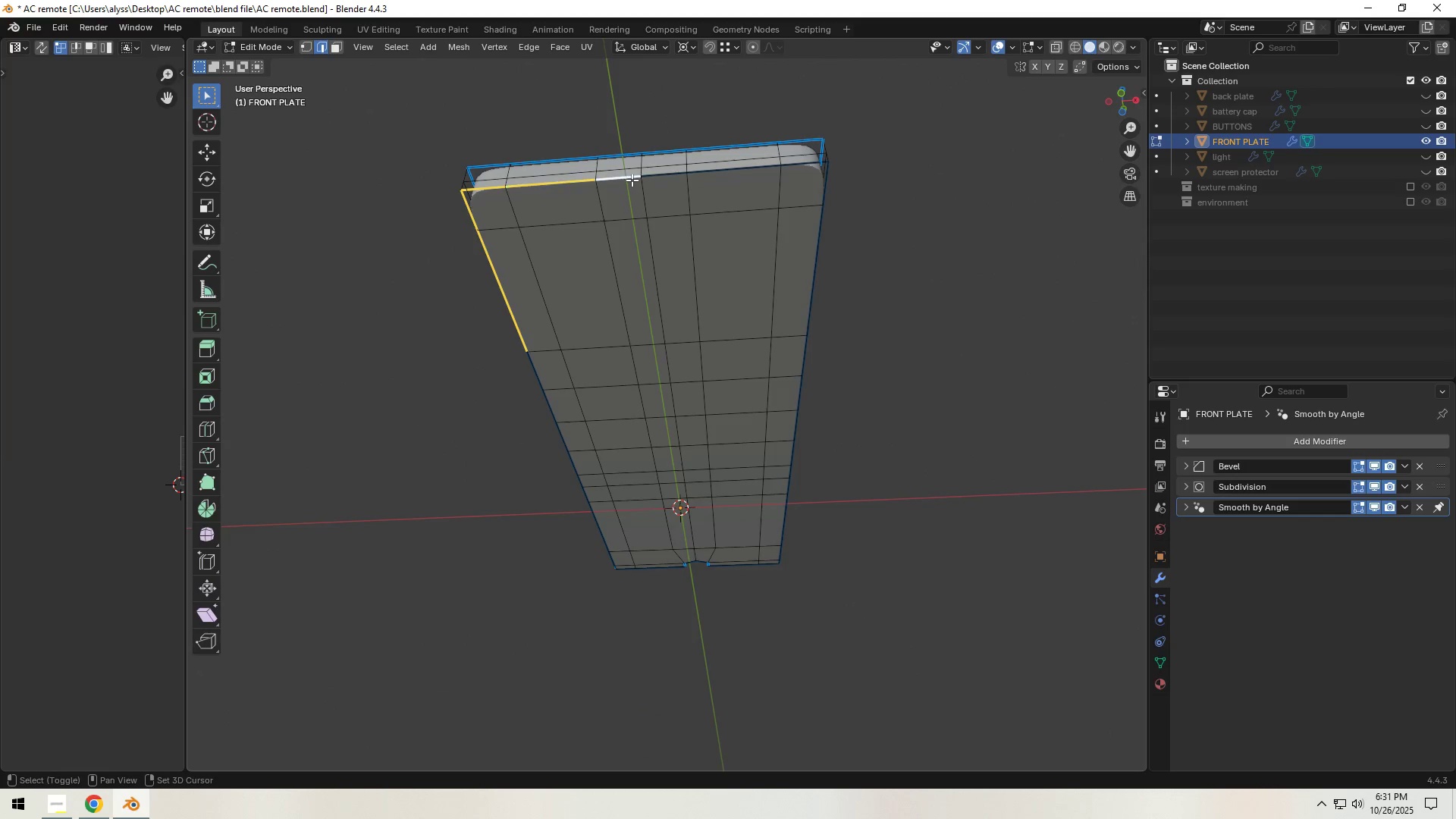 
hold_key(key=ShiftLeft, duration=1.51)
double_click([650, 179])
 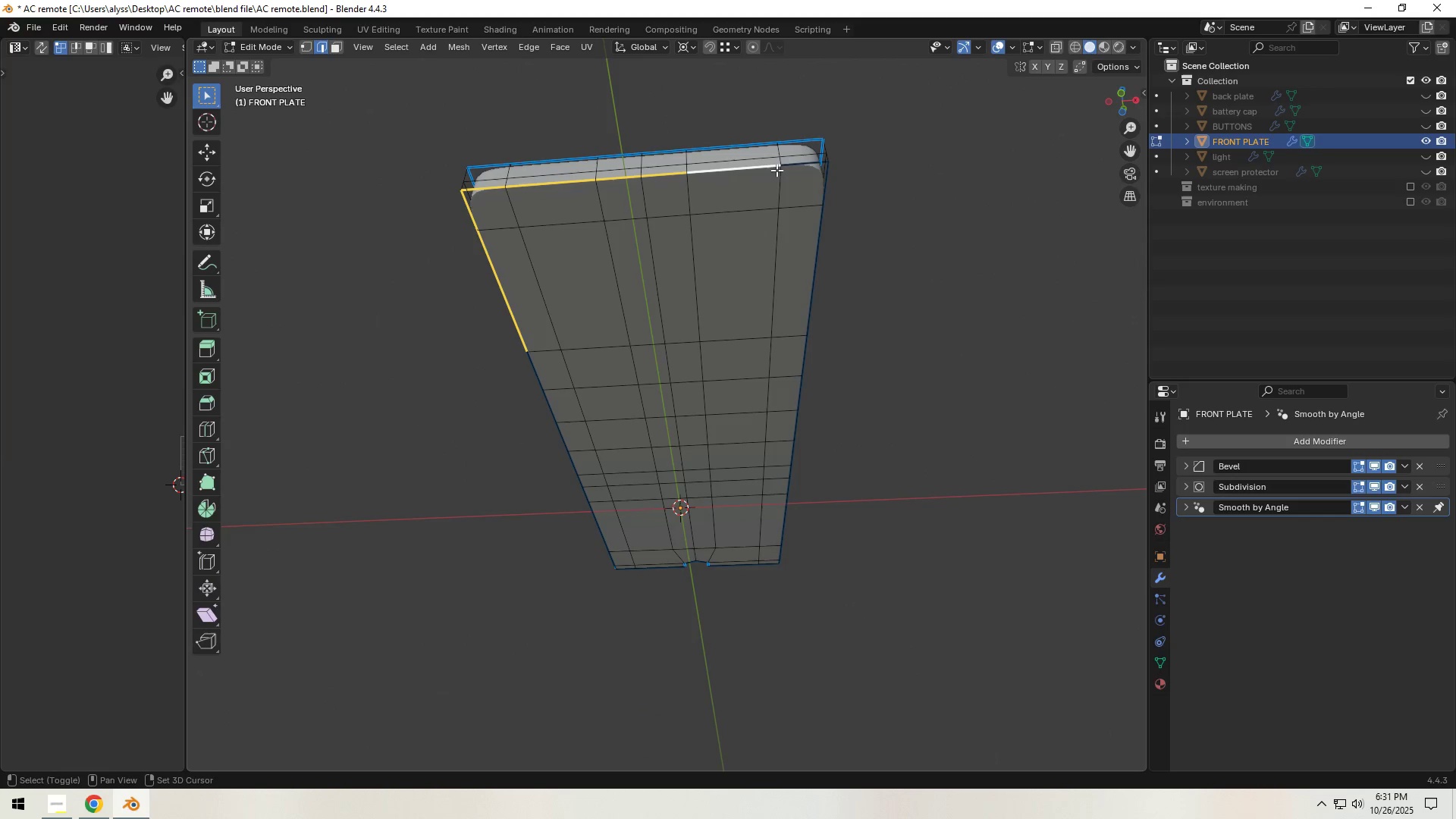 
left_click([791, 166])
 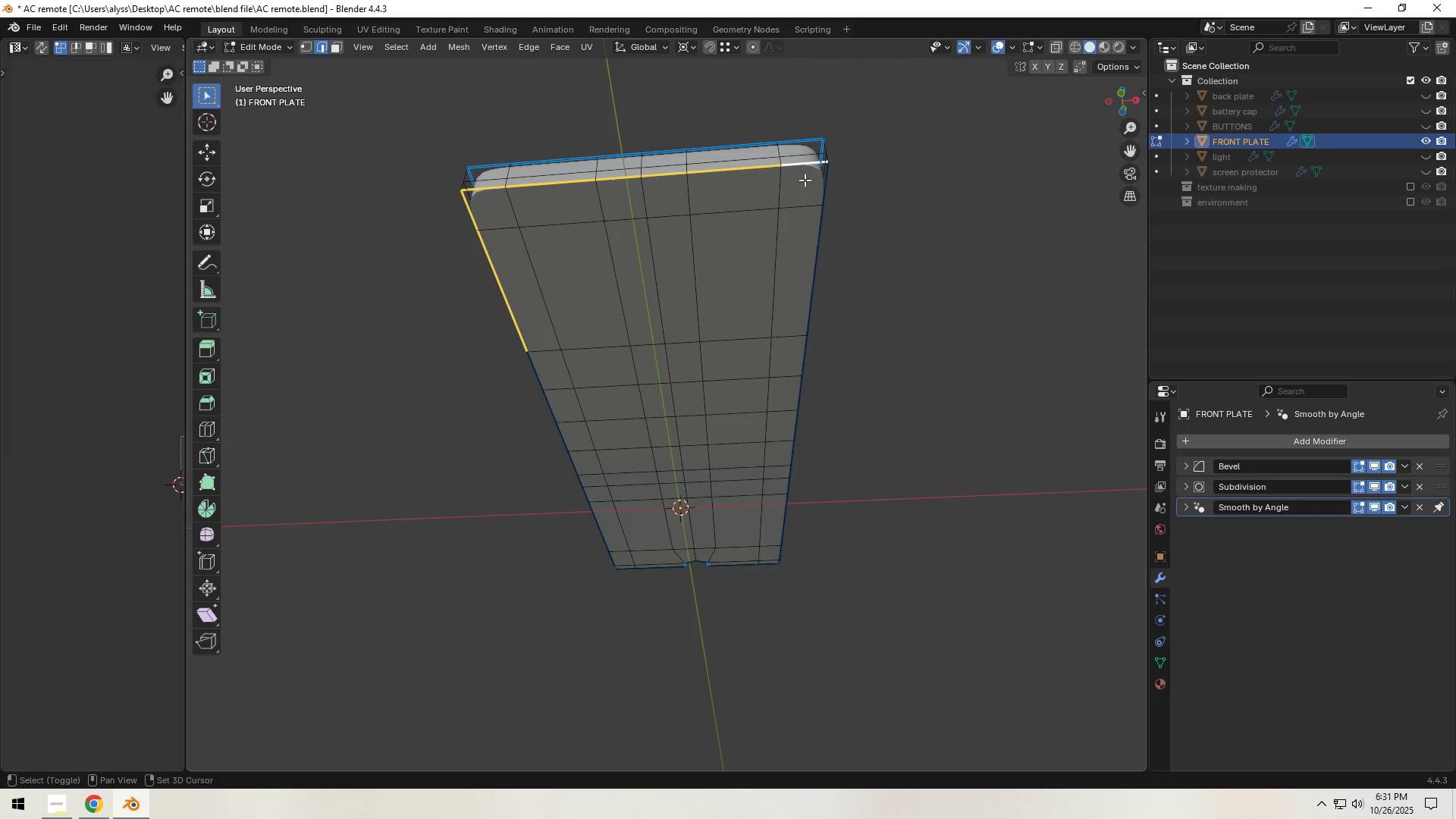 
hold_key(key=ShiftLeft, duration=1.5)
left_click([817, 186])
 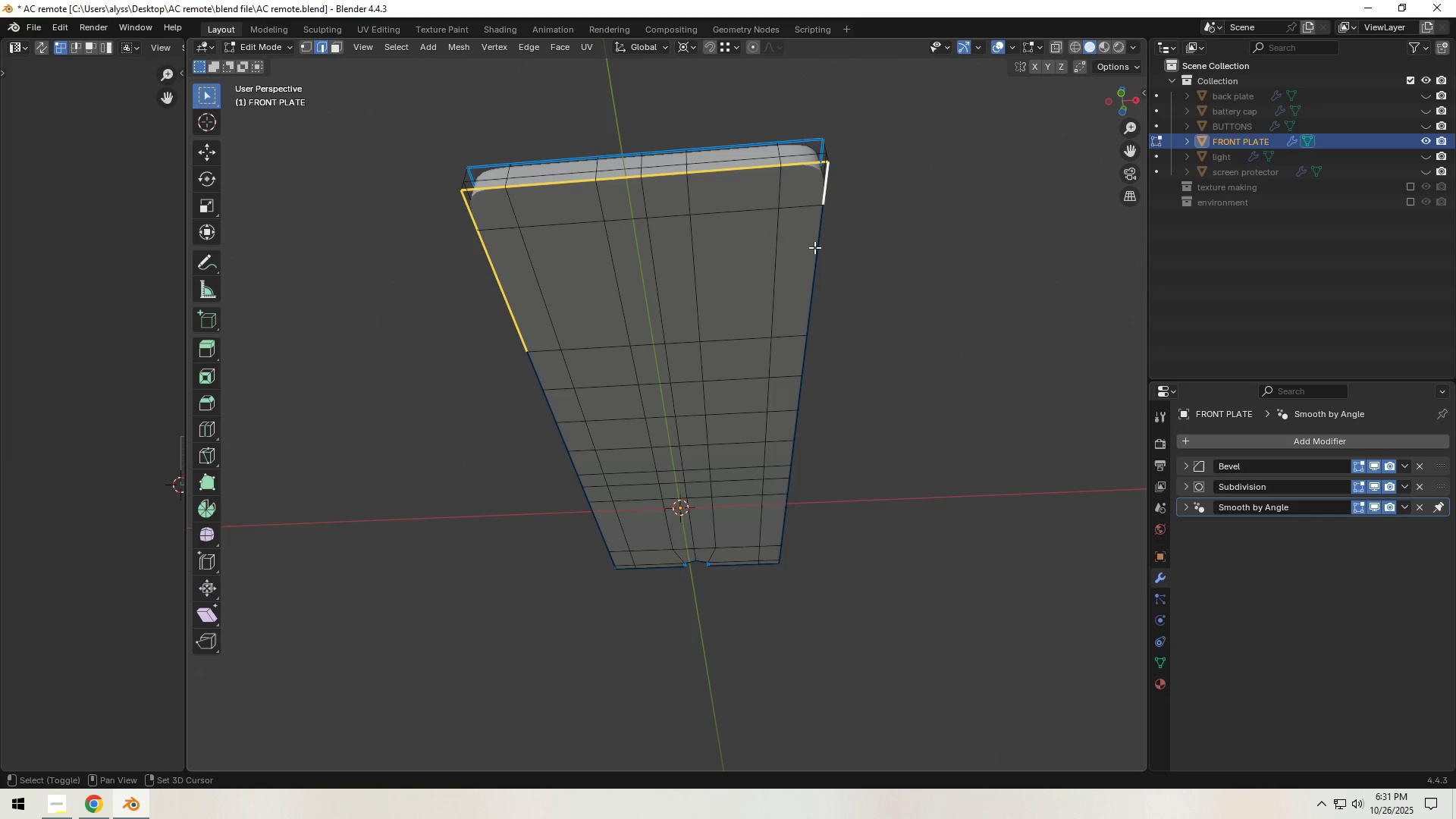 
left_click([814, 248])
 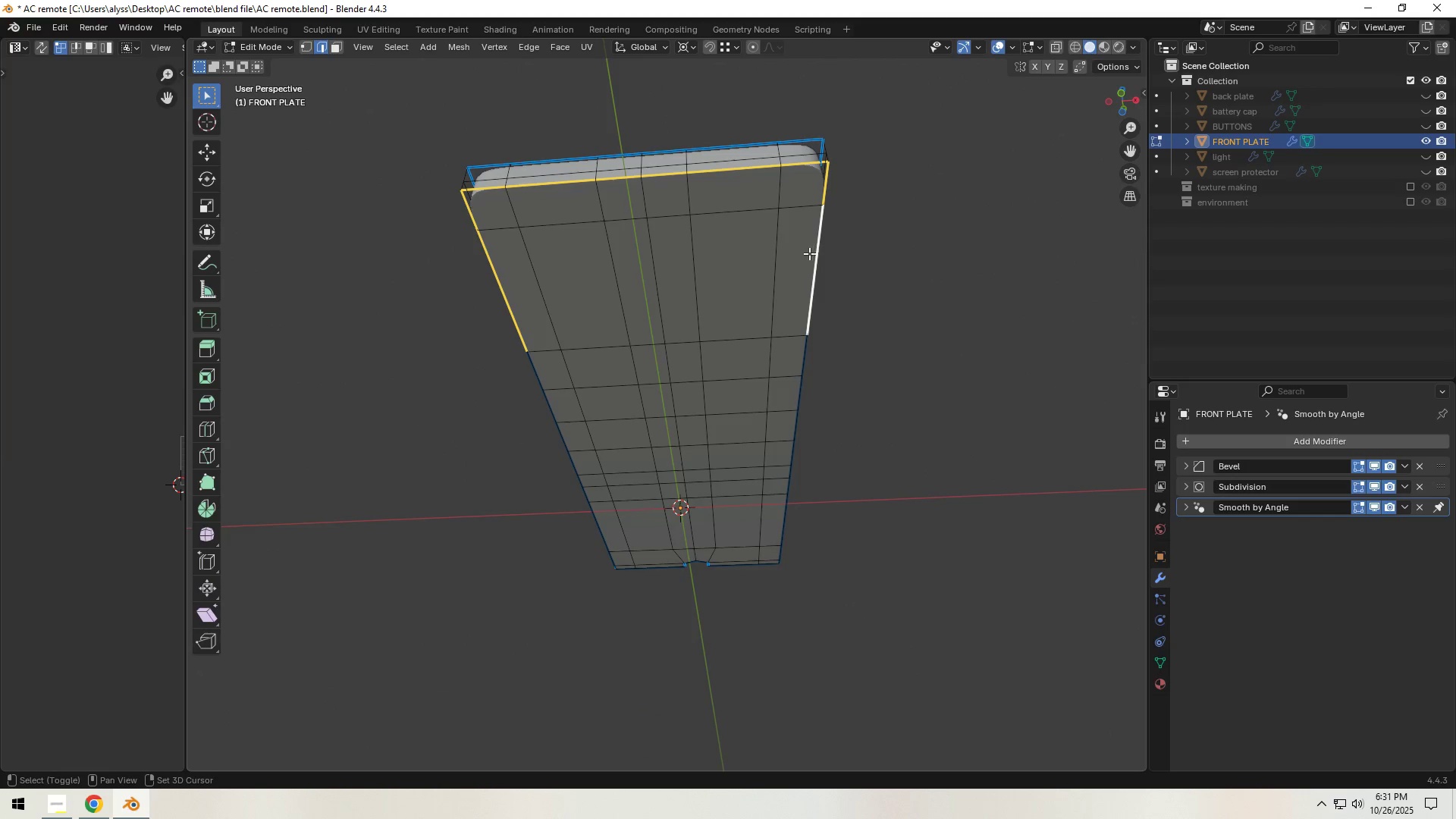 
hold_key(key=ShiftLeft, duration=1.32)
left_click([802, 274])
 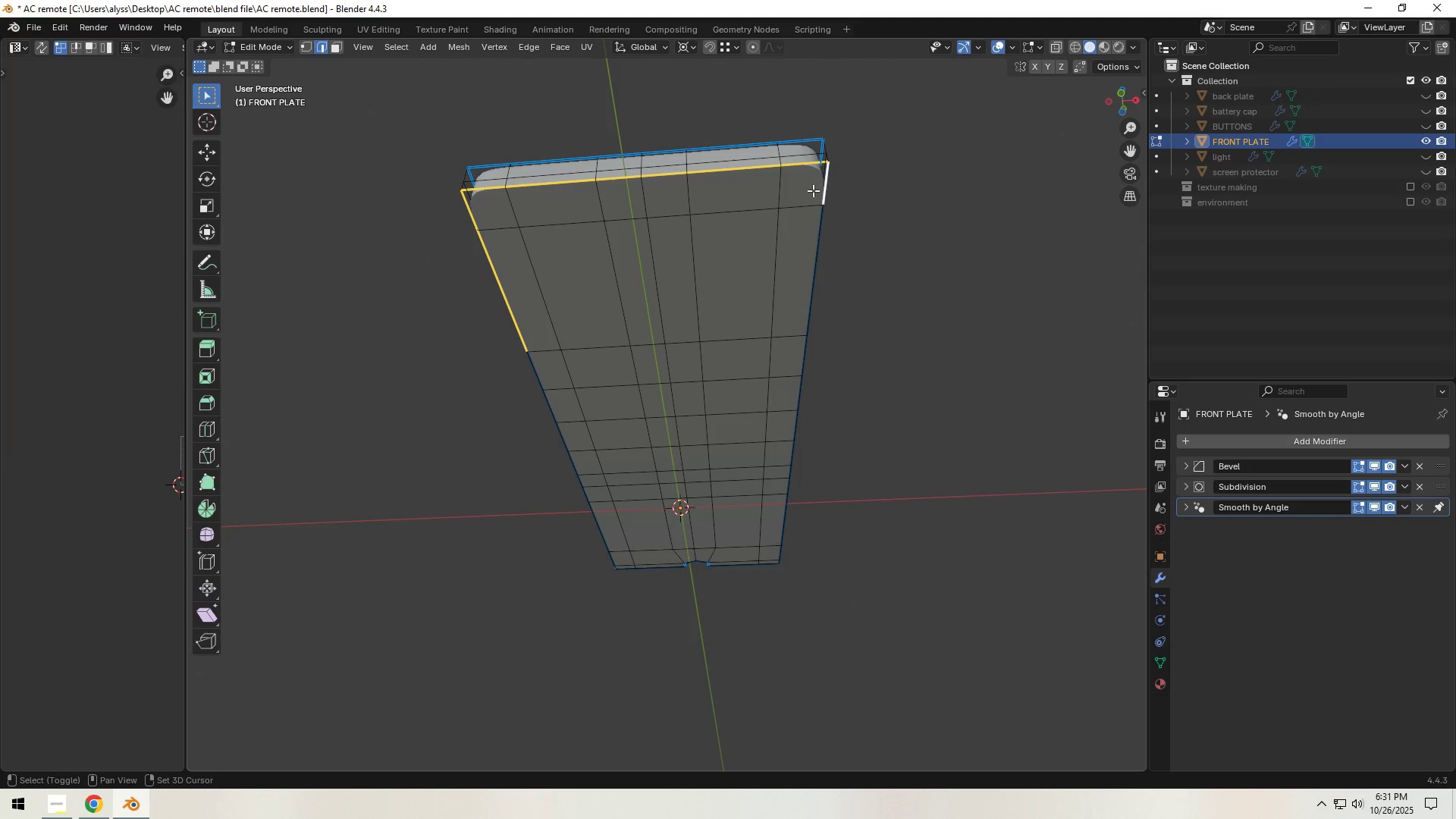 
double_click([813, 190])
 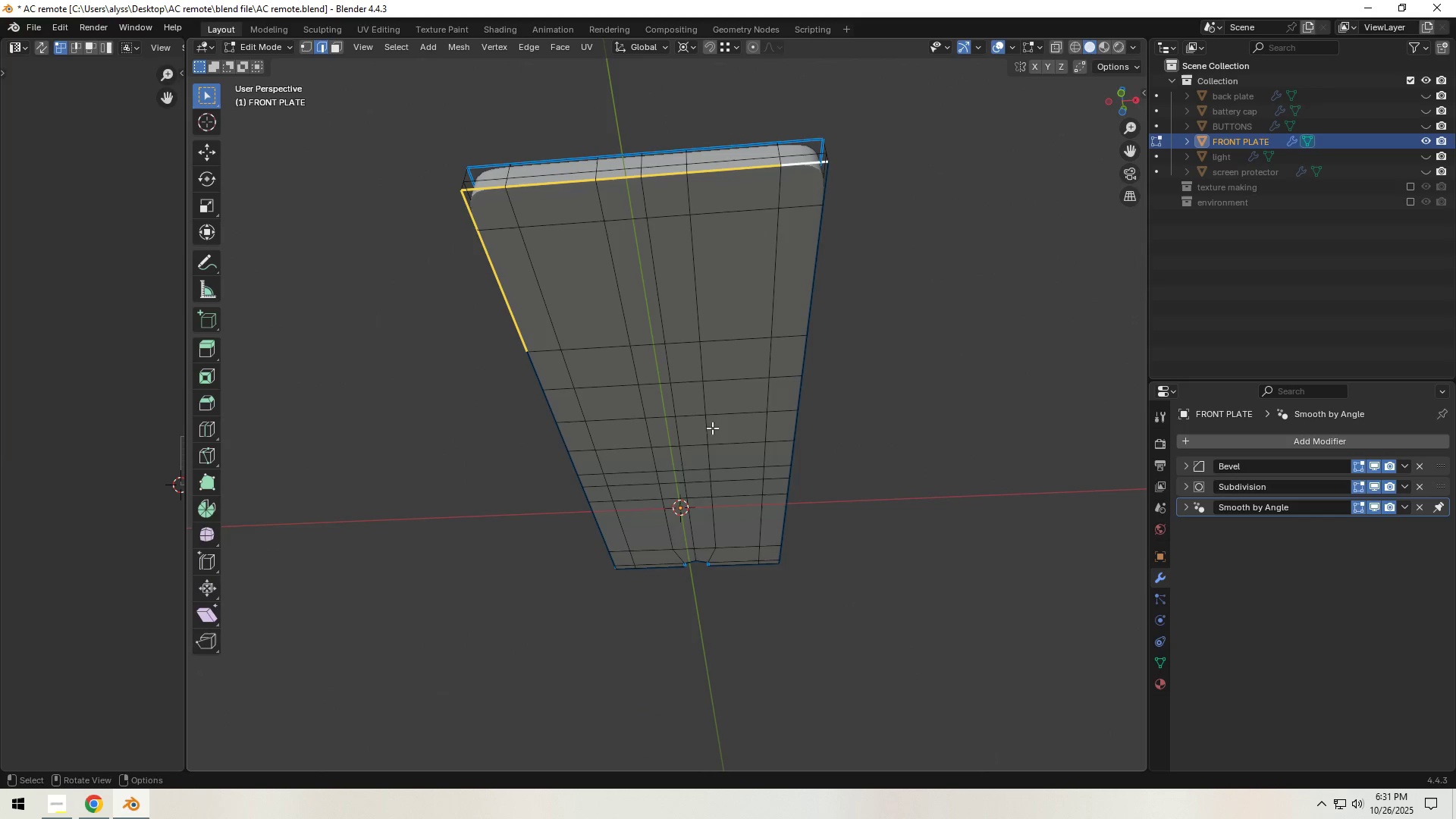 
hold_key(key=ShiftLeft, duration=1.52)
left_click([567, 247])
 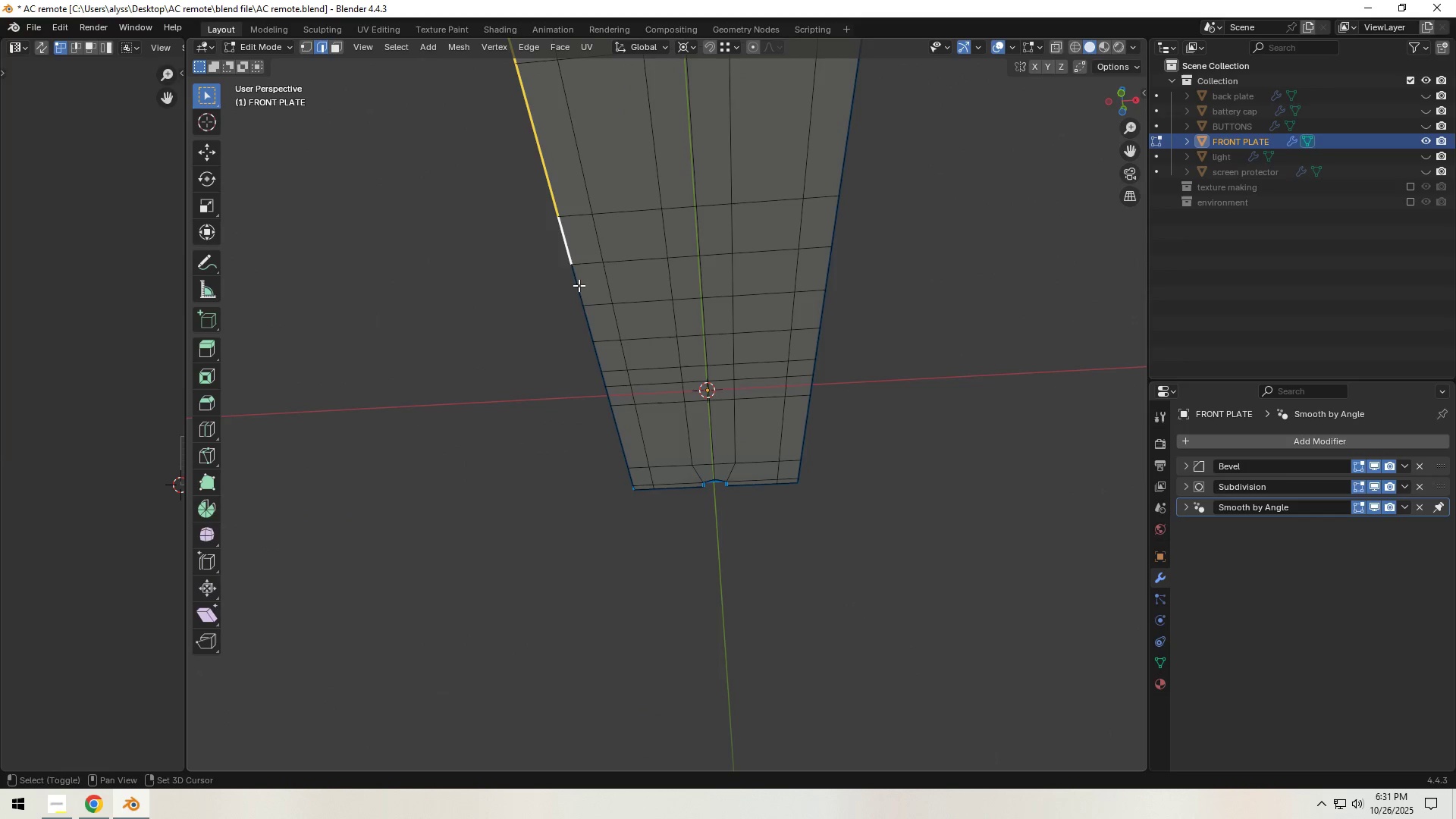 
left_click([579, 285])
 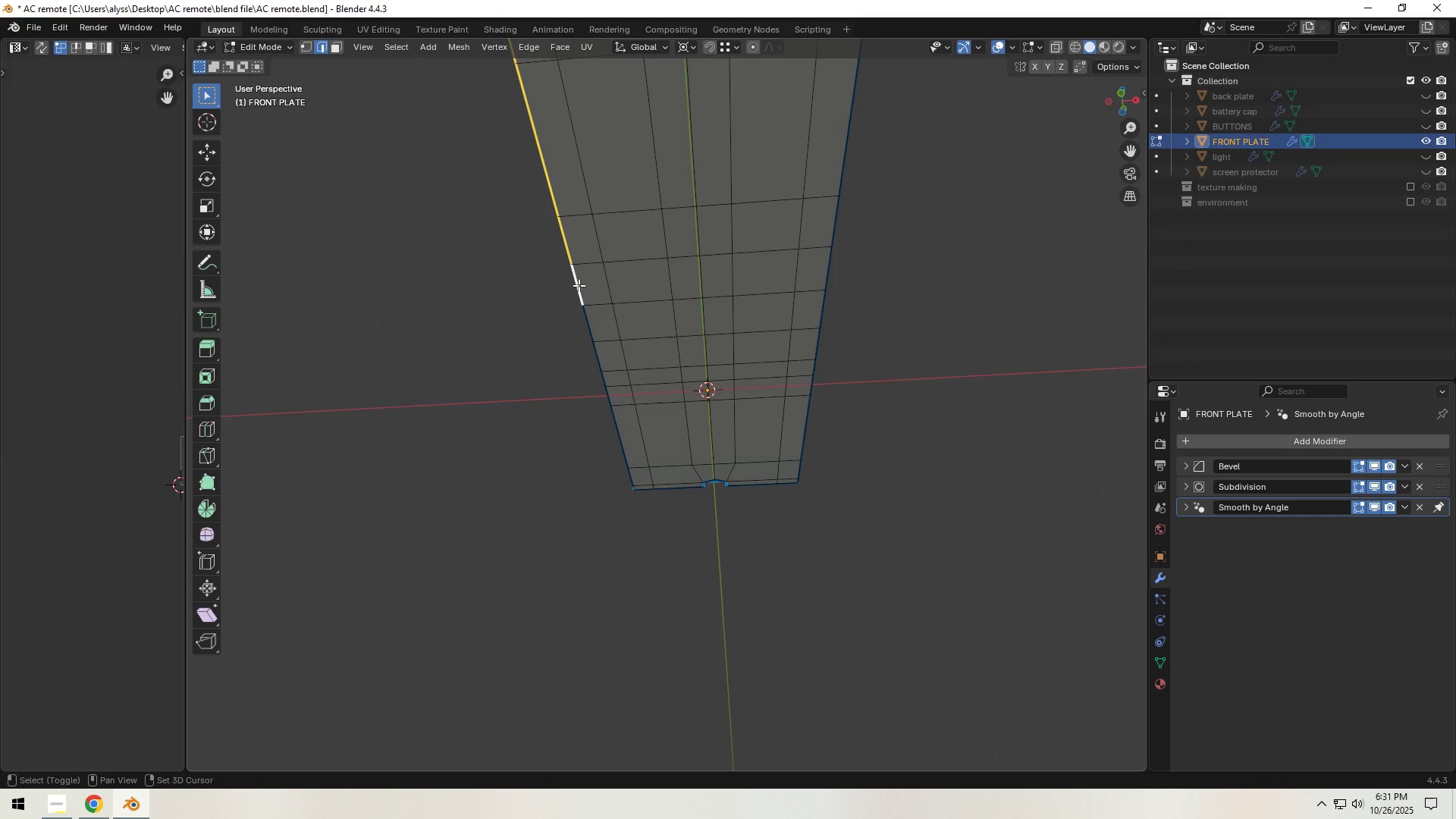 
hold_key(key=ShiftLeft, duration=1.53)
left_click([589, 325])
 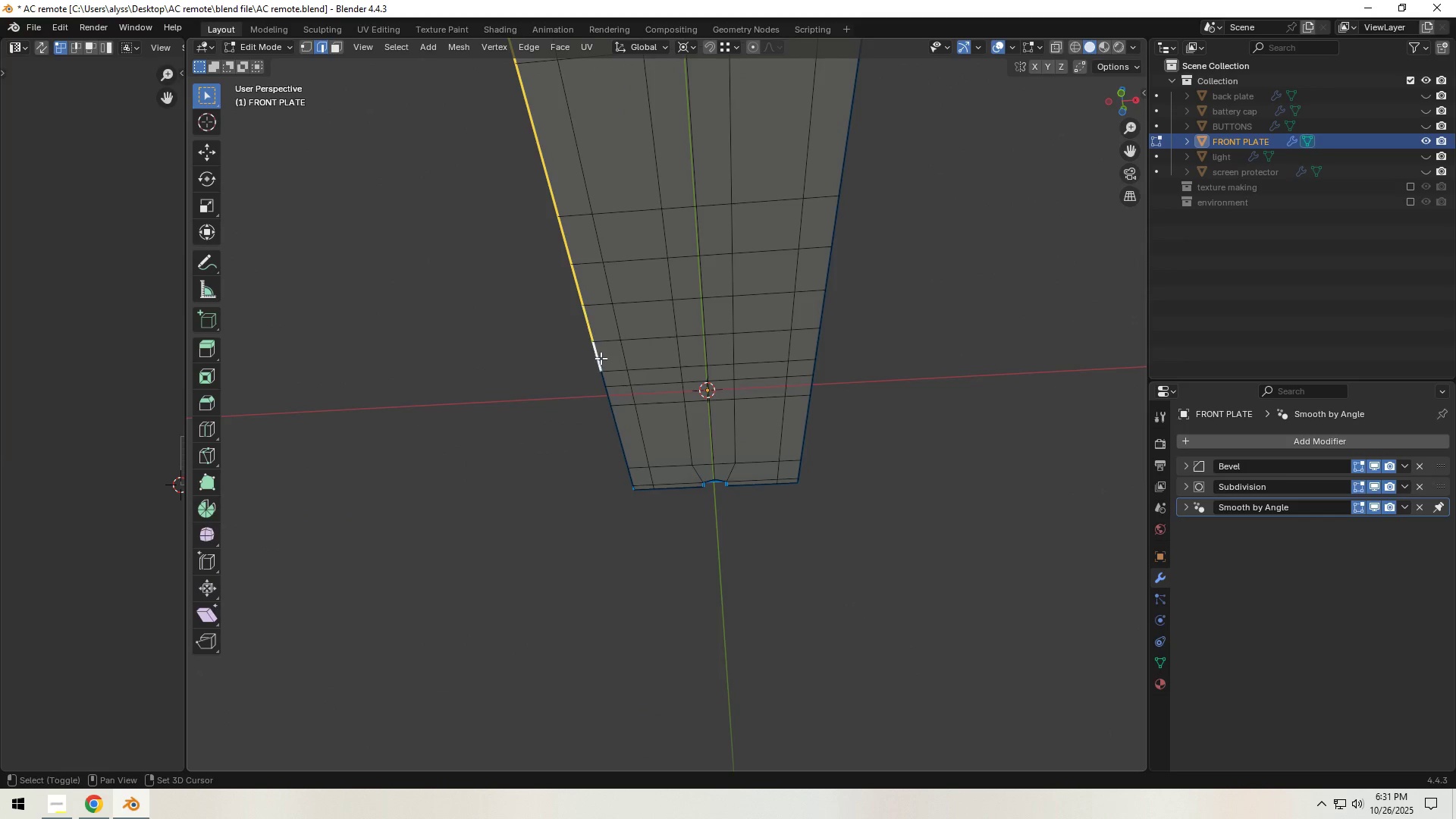 
hold_key(key=ShiftLeft, duration=1.52)
double_click([610, 400])
 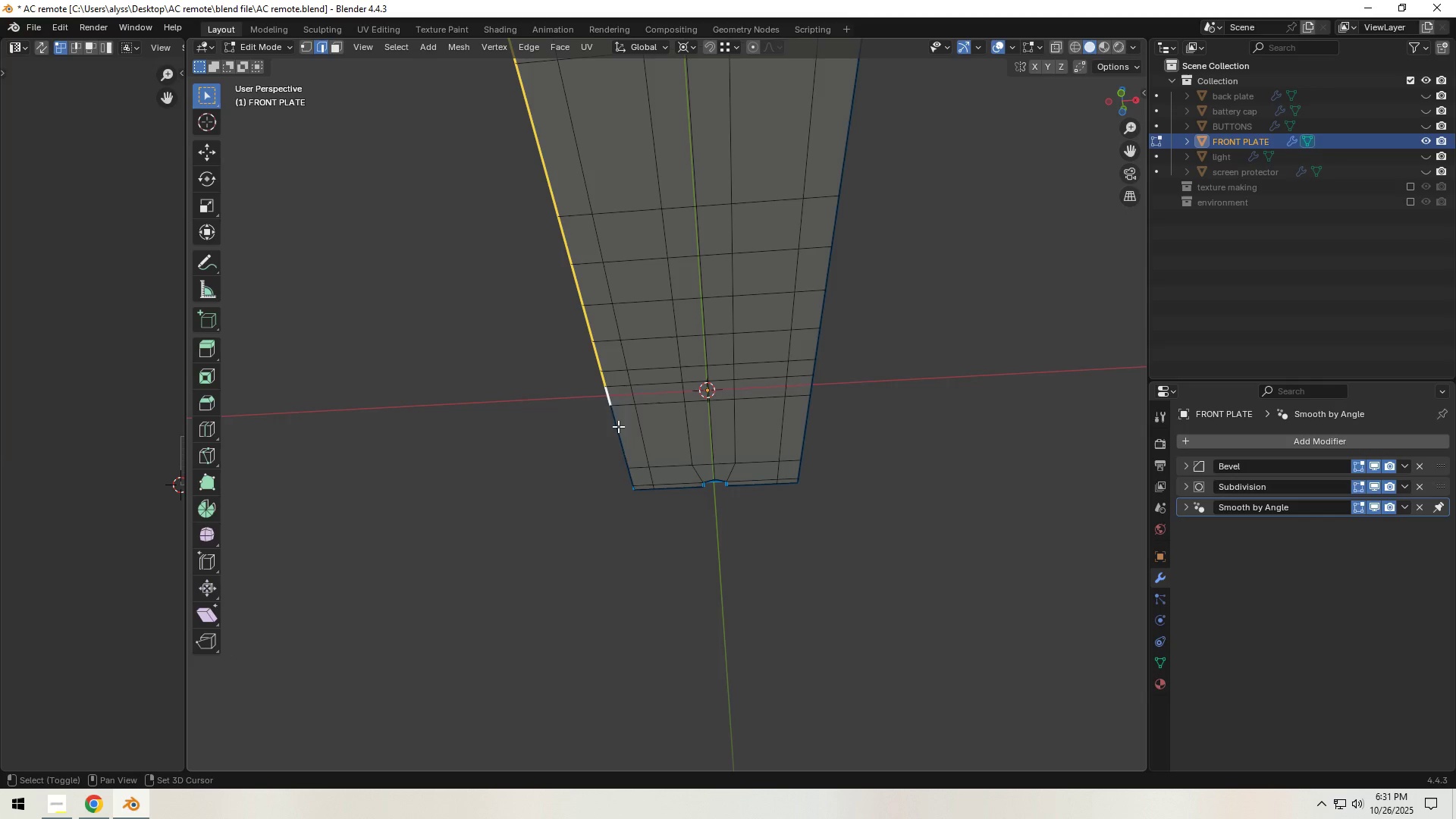 
left_click([618, 426])
 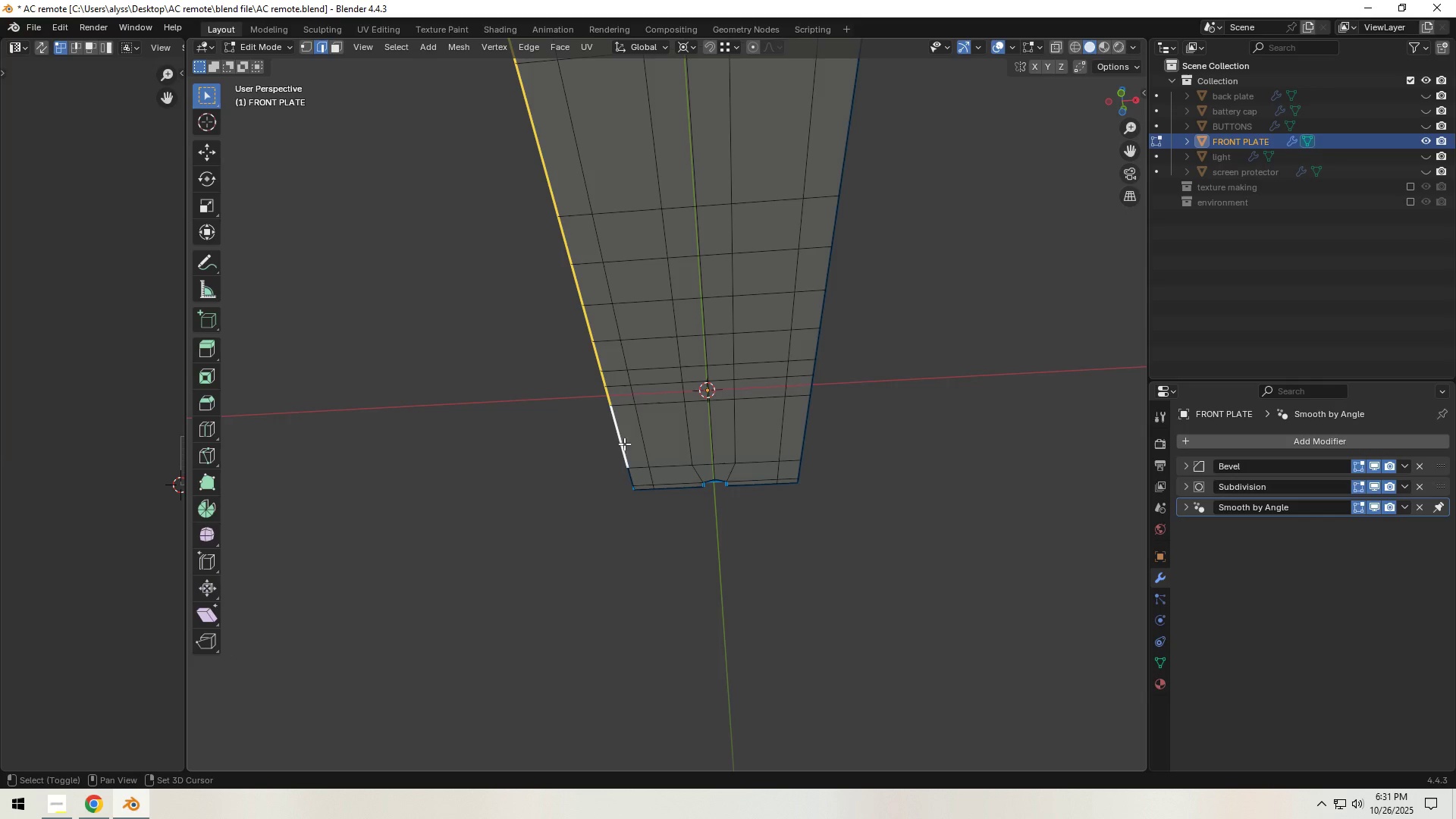 
hold_key(key=ShiftLeft, duration=1.5)
left_click([633, 475])
 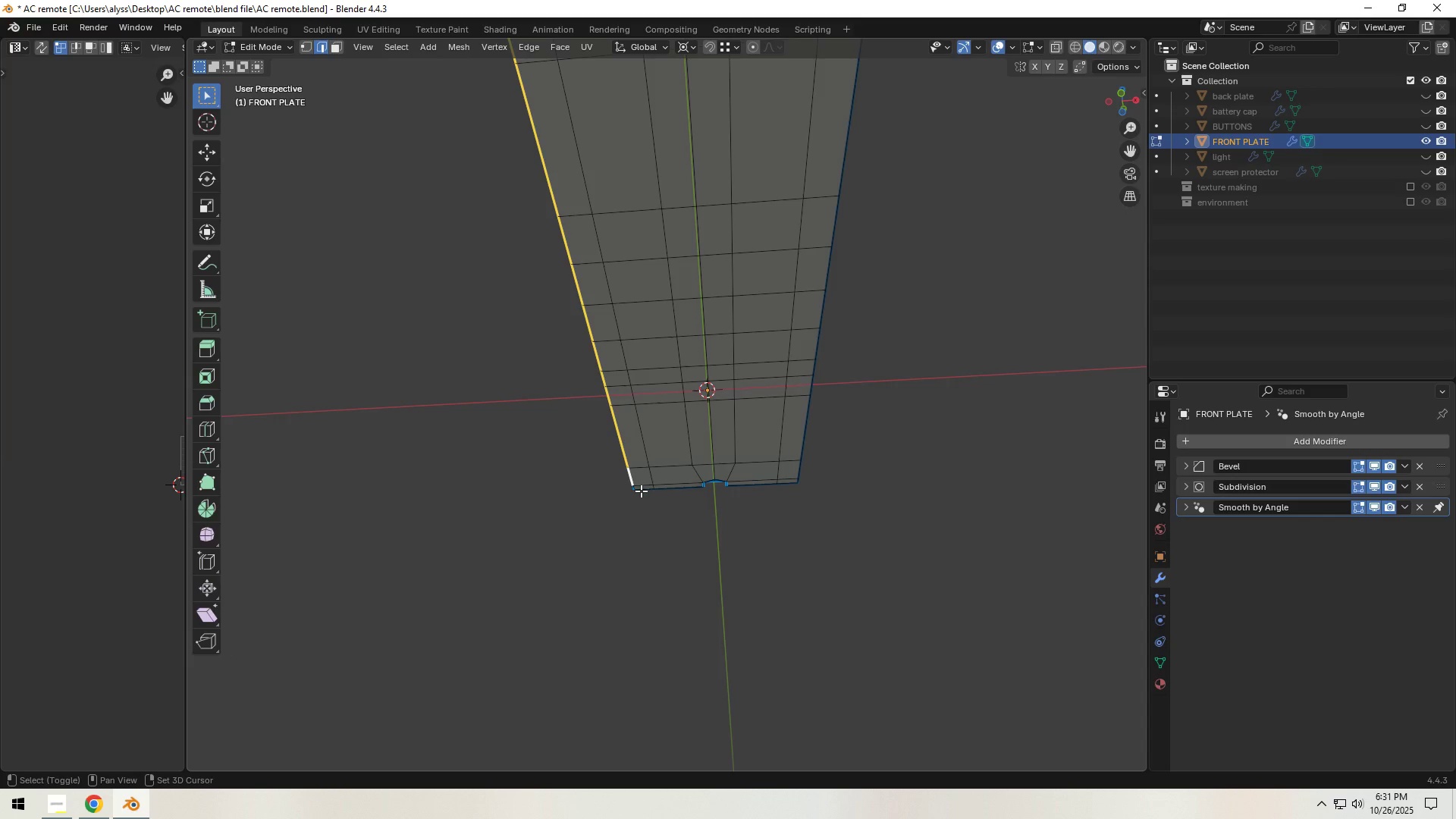 
left_click([641, 491])
 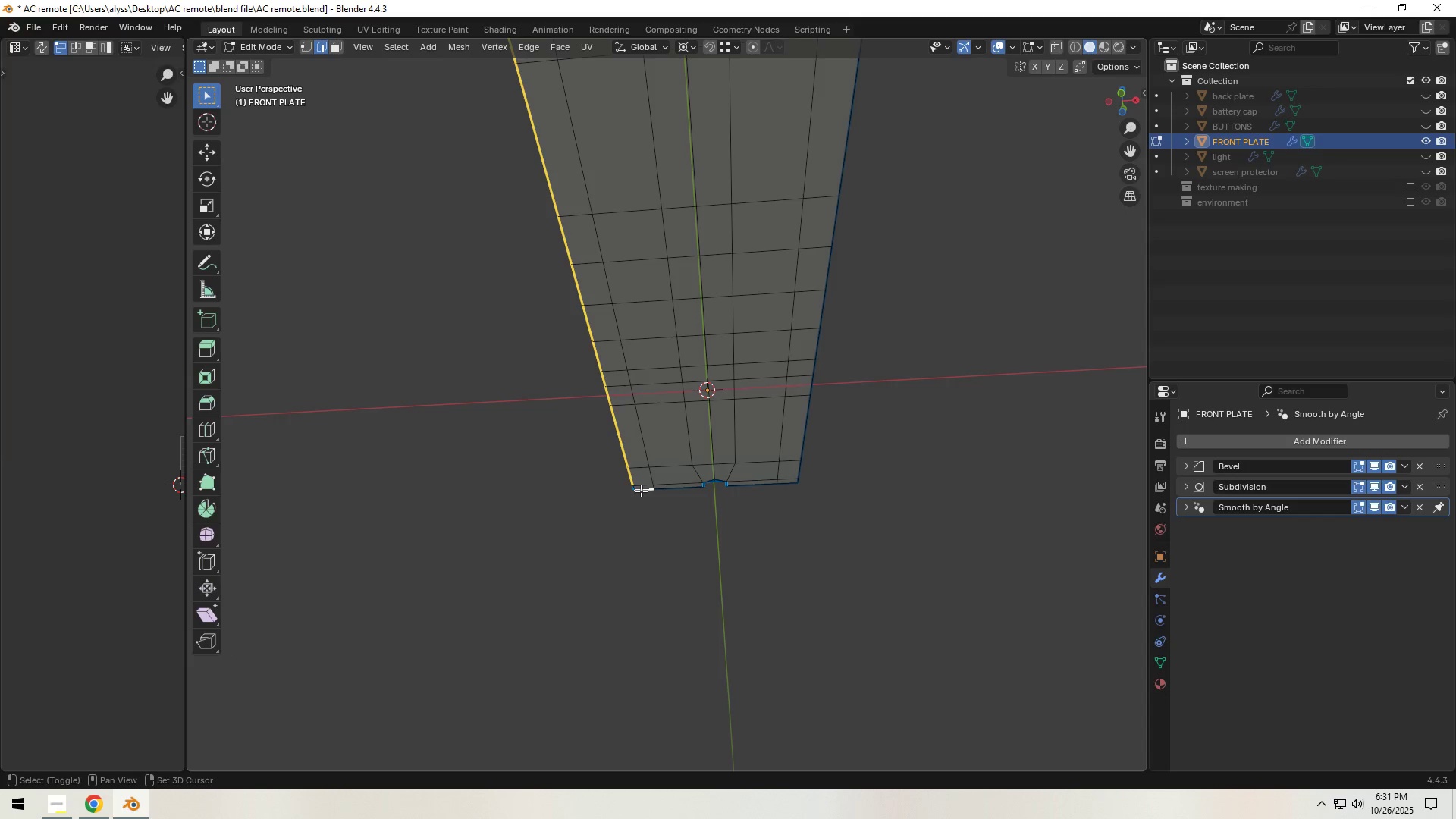 
key(Shift+ShiftLeft)
 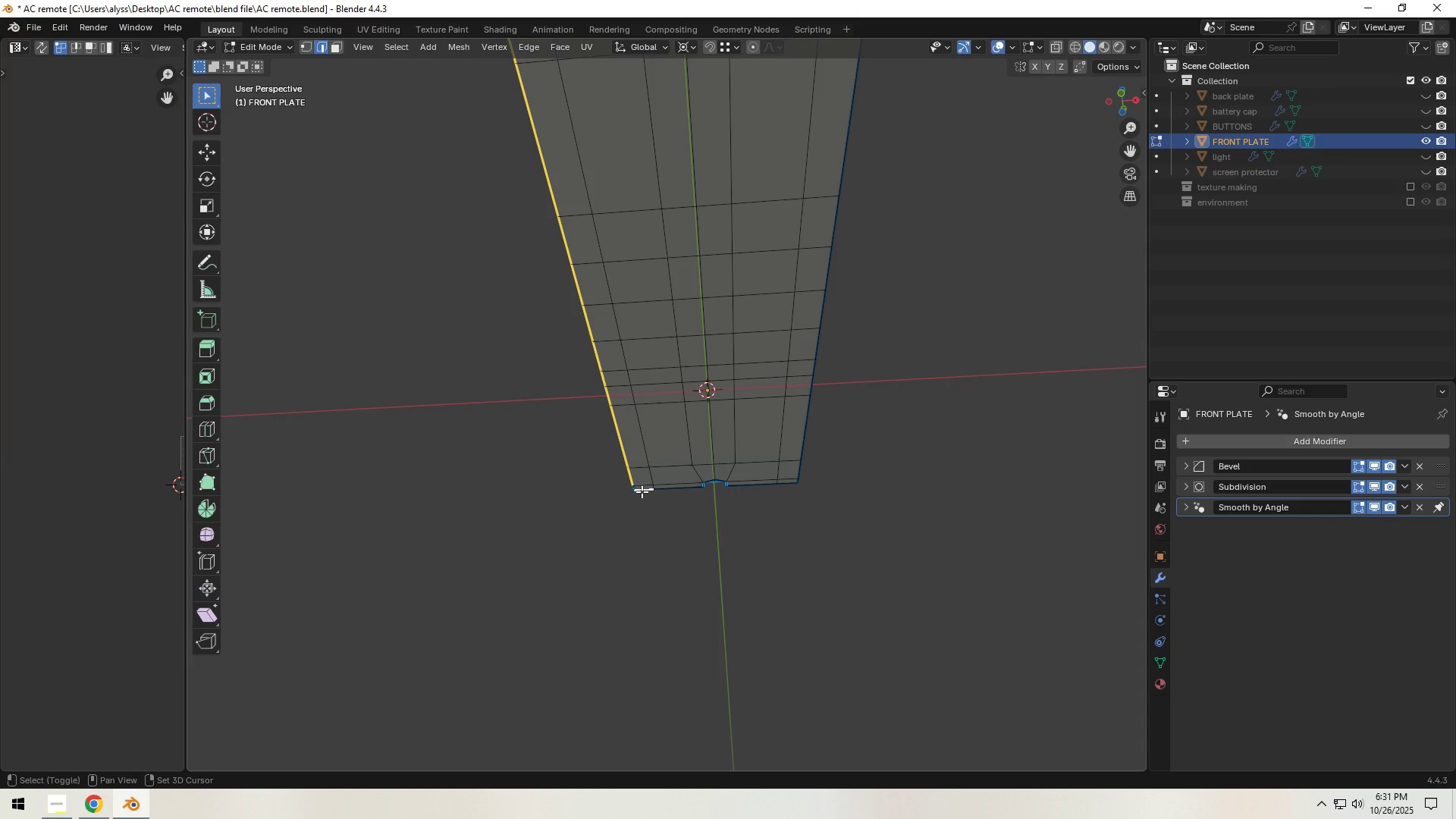 
key(Shift+ShiftLeft)
 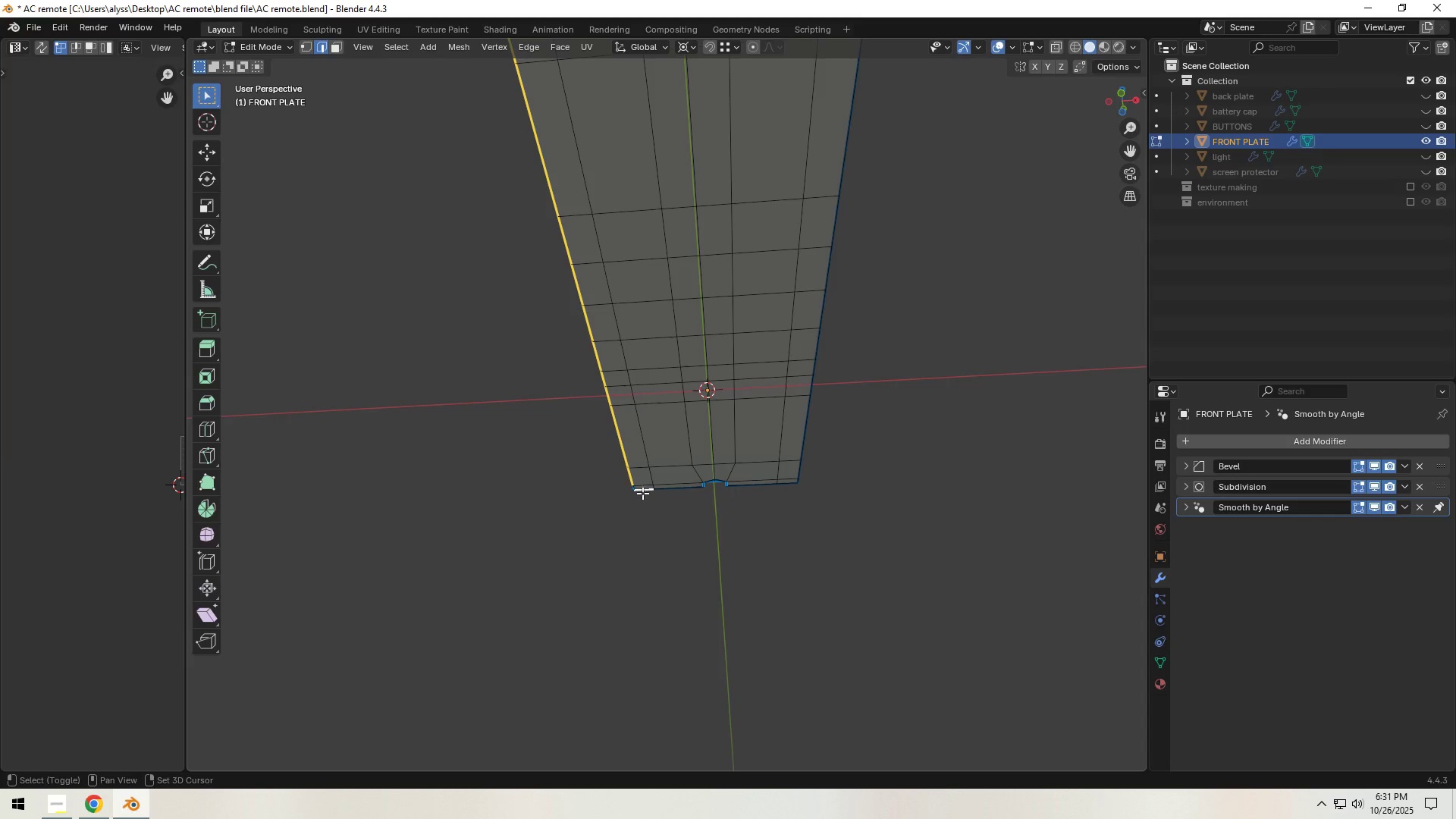 
key(Shift+ShiftLeft)
 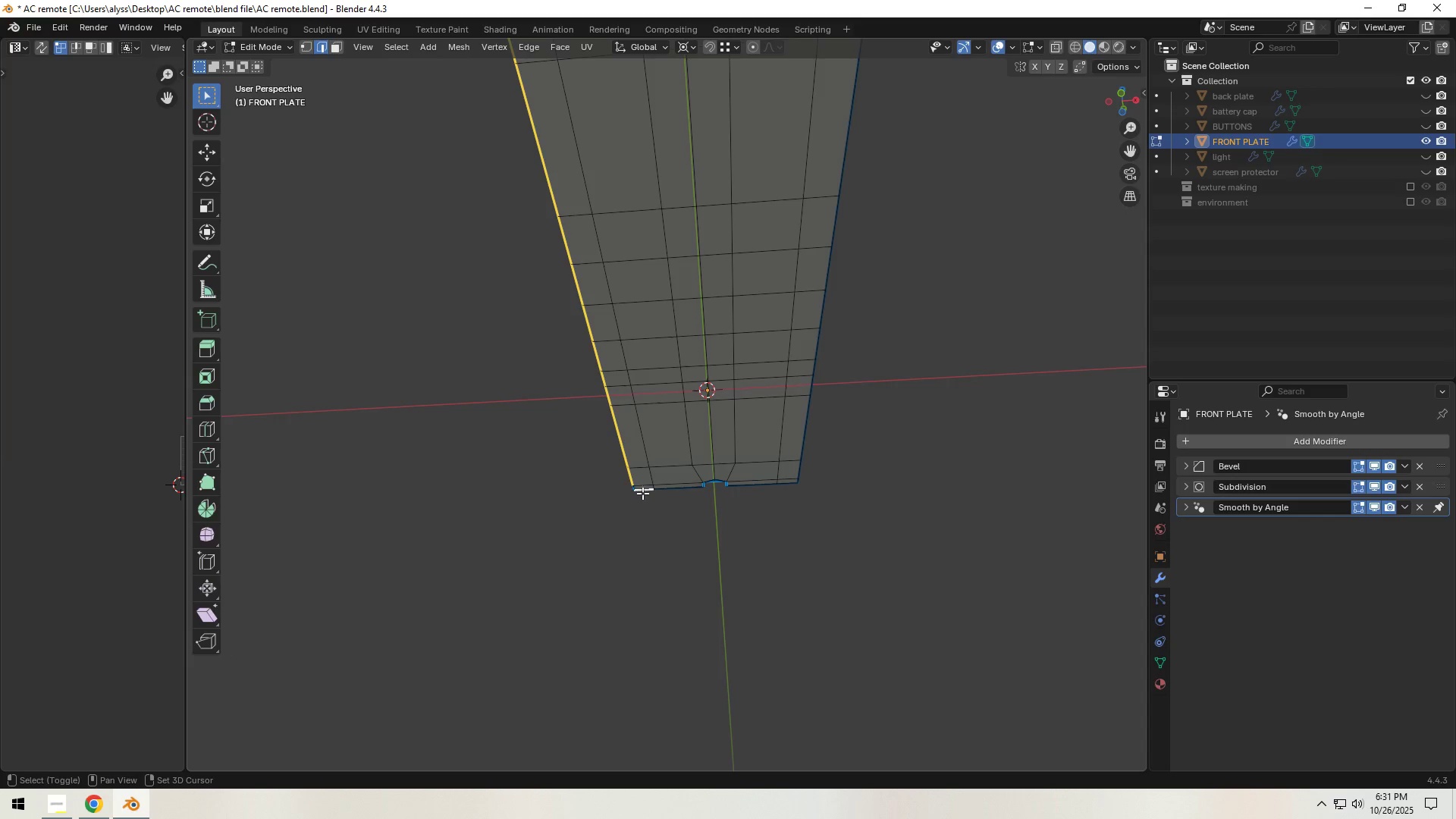 
key(Shift+ShiftLeft)
 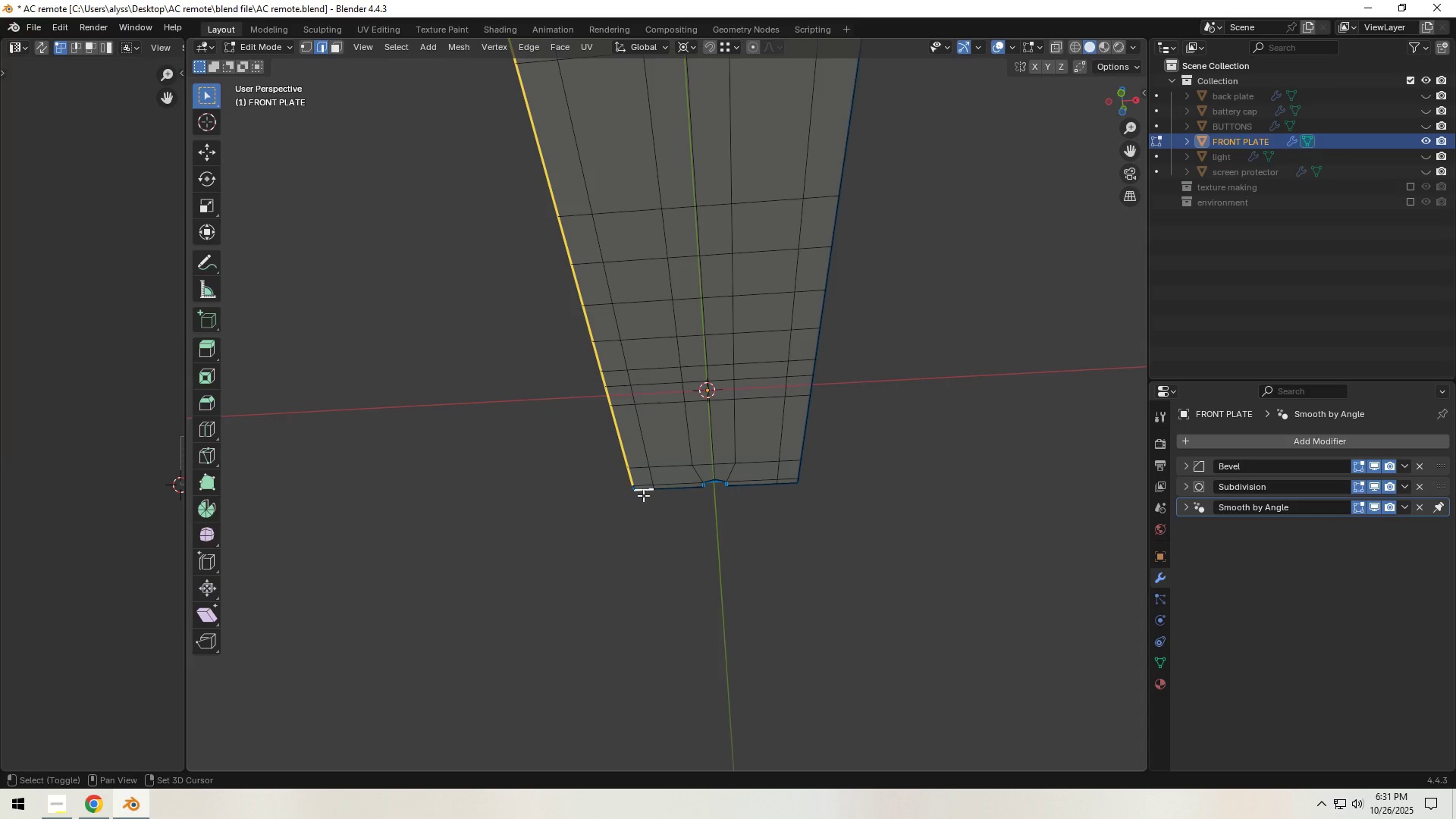 
key(Shift+ShiftLeft)
 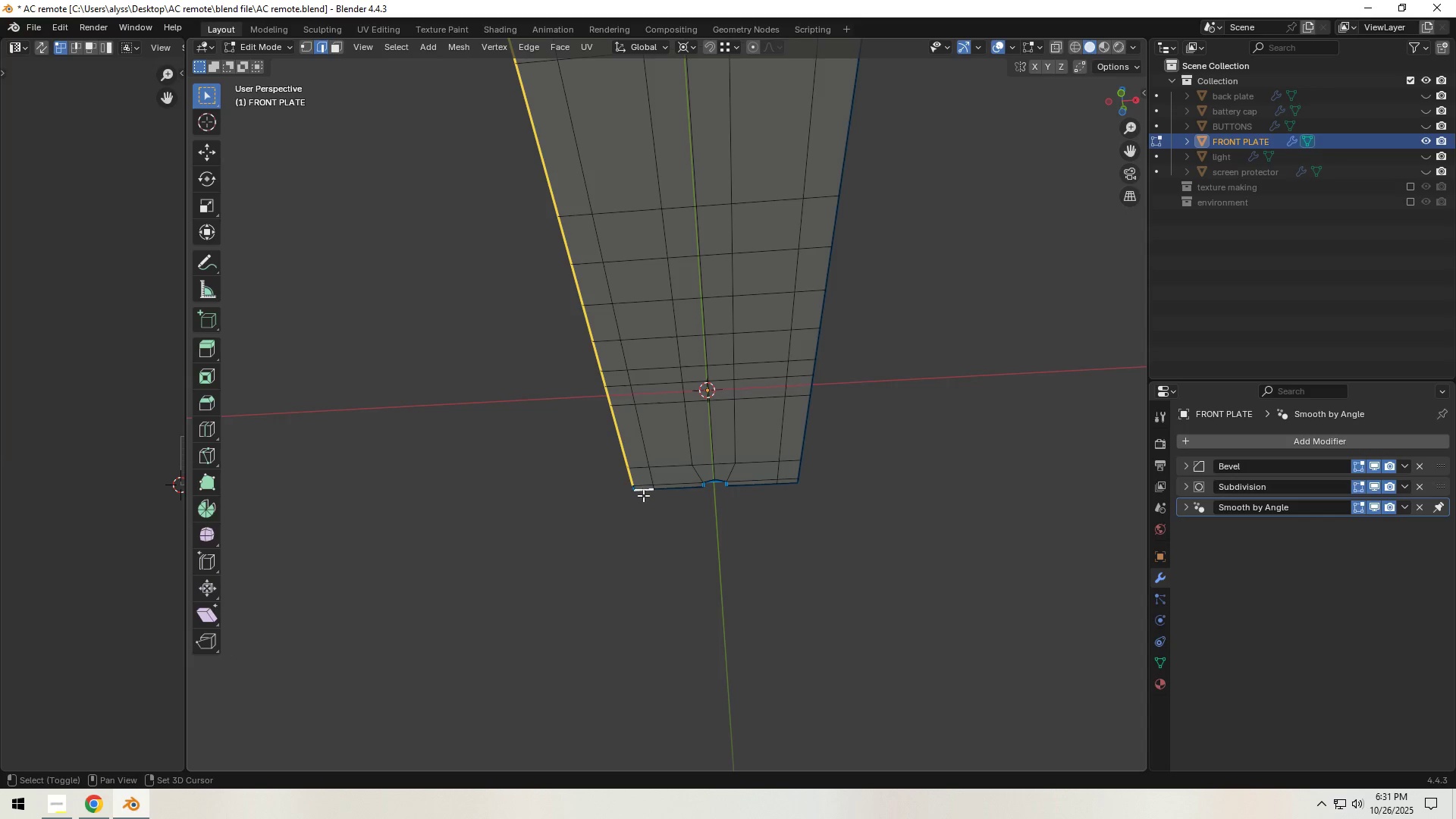 
key(Shift+ShiftLeft)
 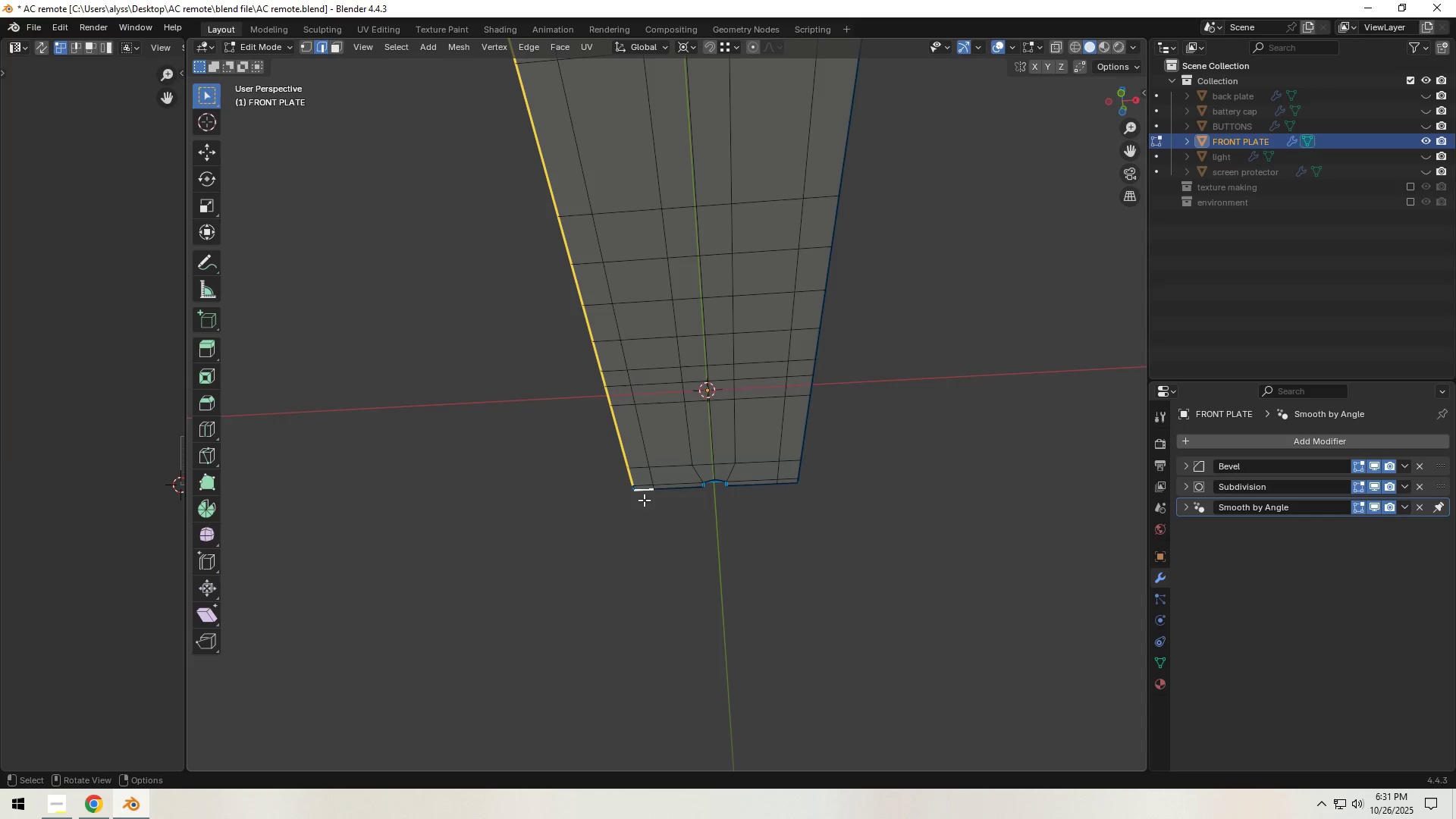 
key(Shift+ShiftLeft)
 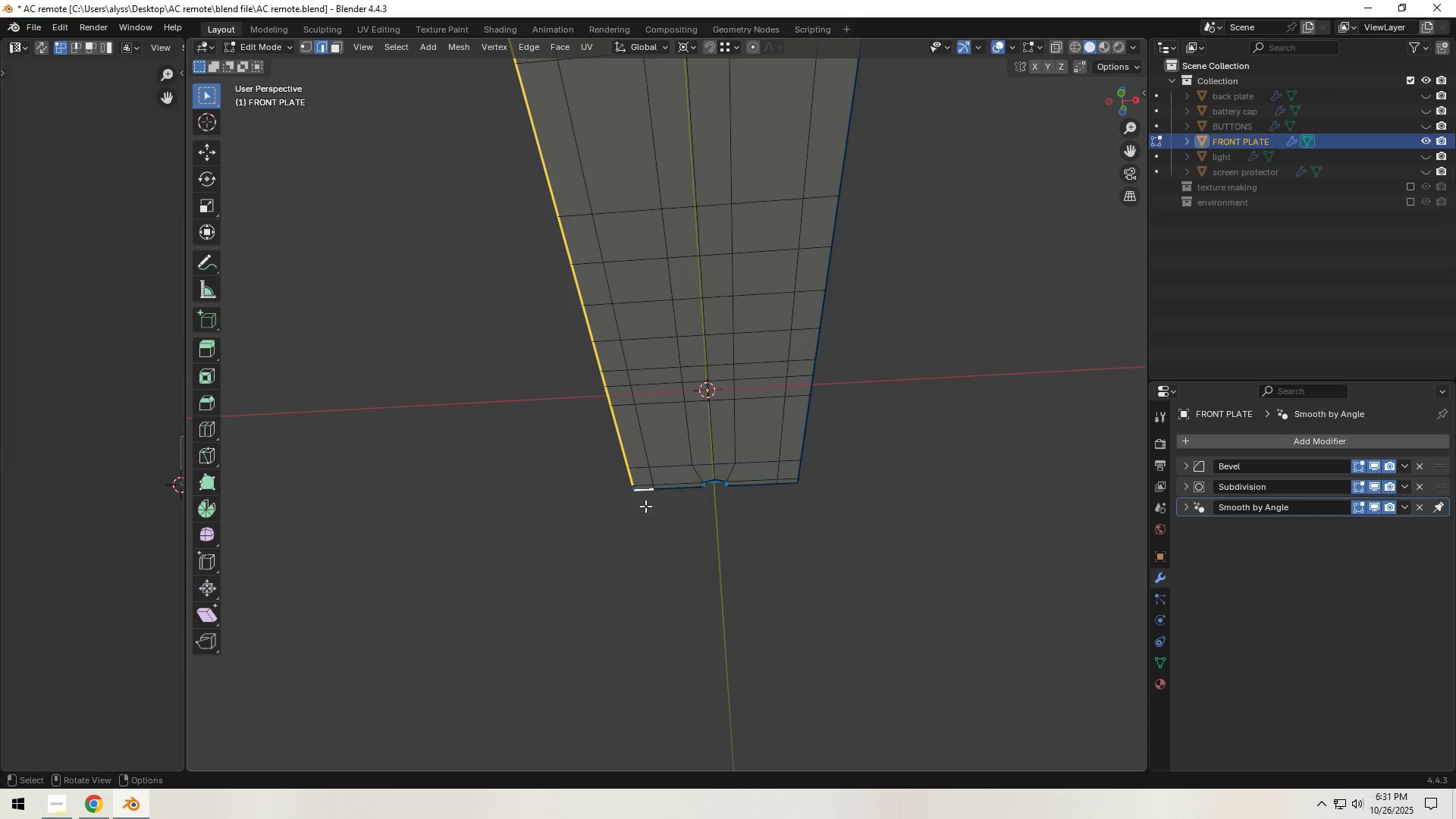 
hold_key(key=ShiftLeft, duration=0.4)
 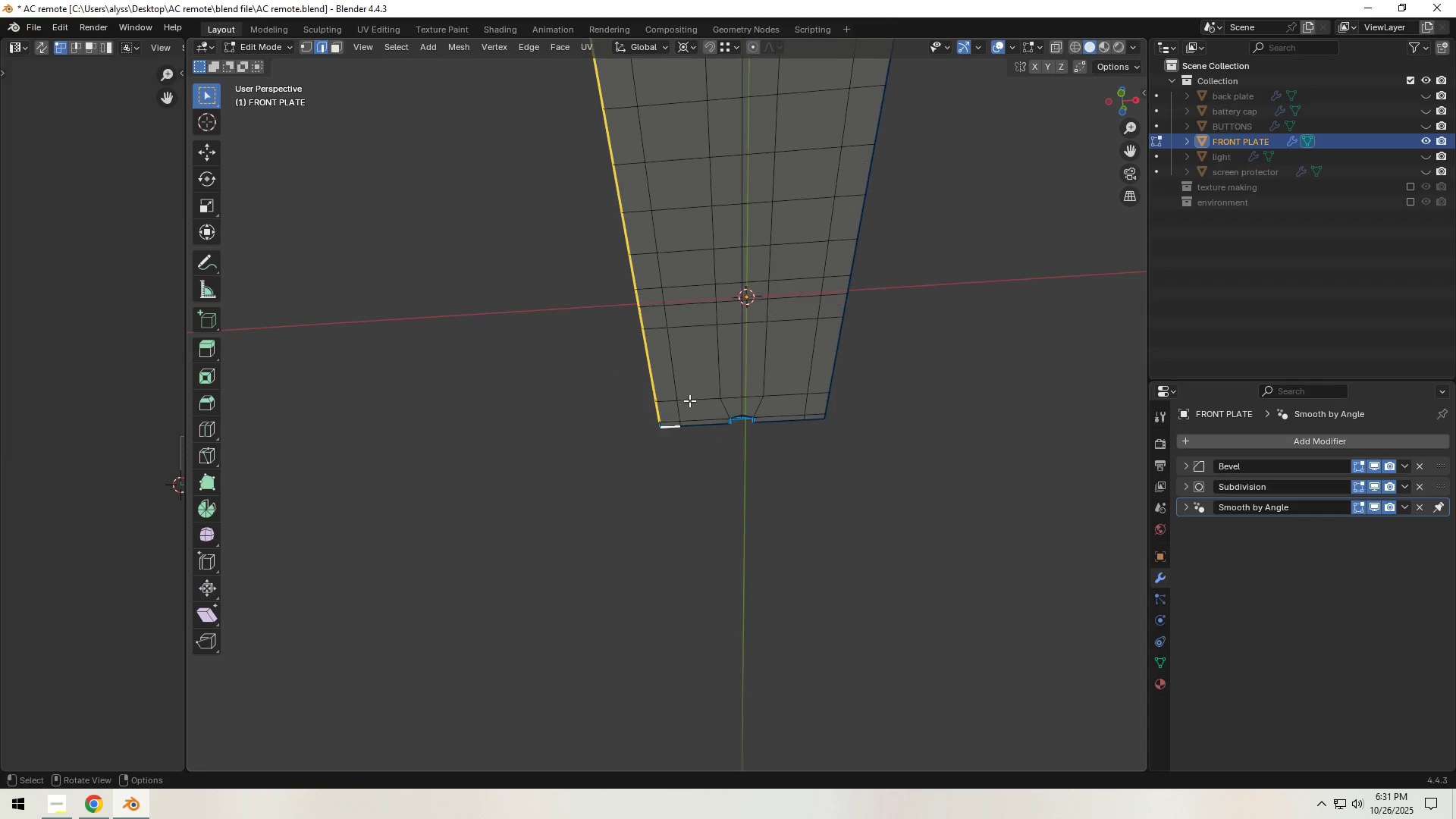 
scroll: coordinate [688, 430], scroll_direction: up, amount: 5.0
 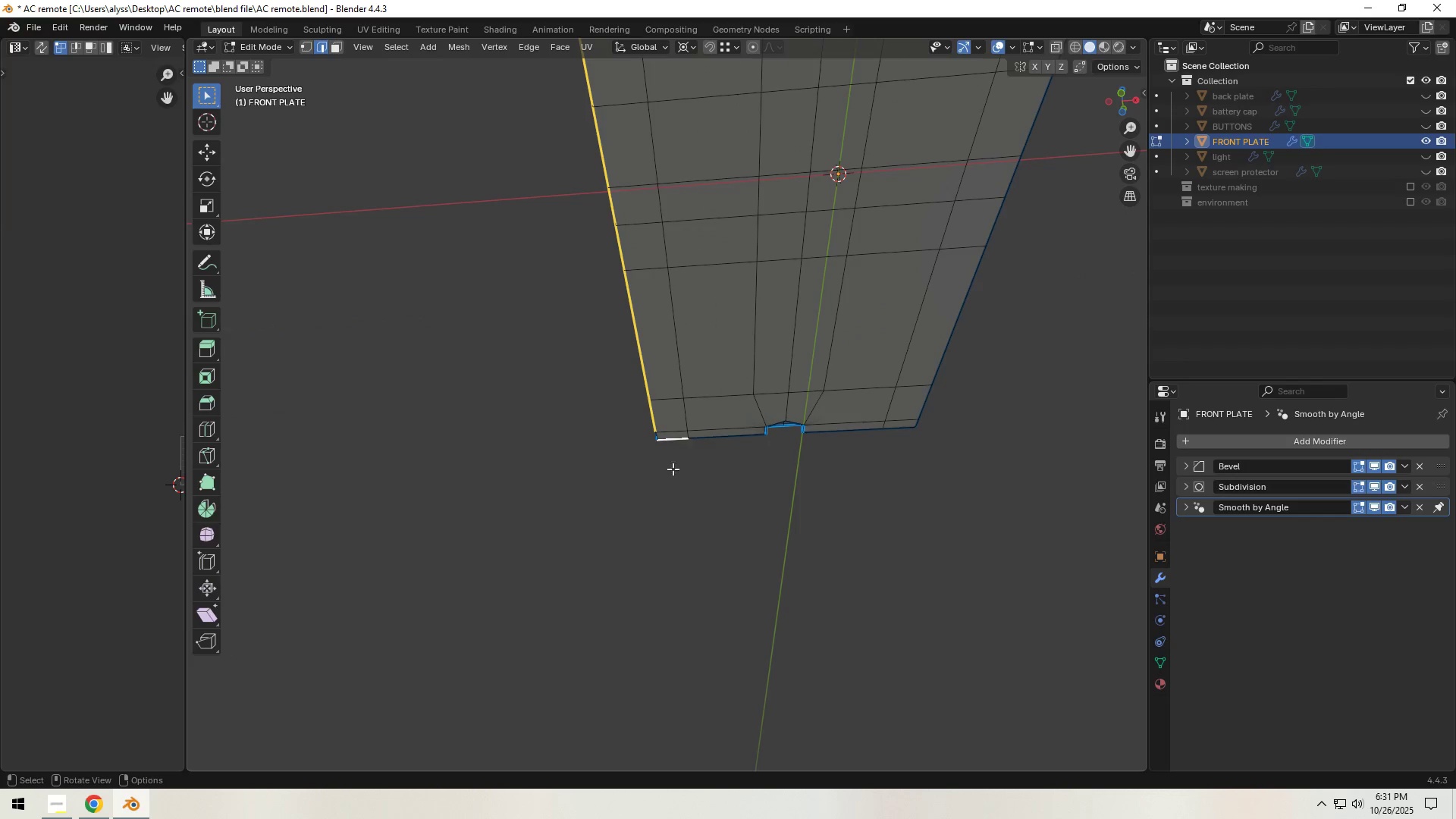 
hold_key(key=ShiftLeft, duration=1.53)
left_click([655, 436])
 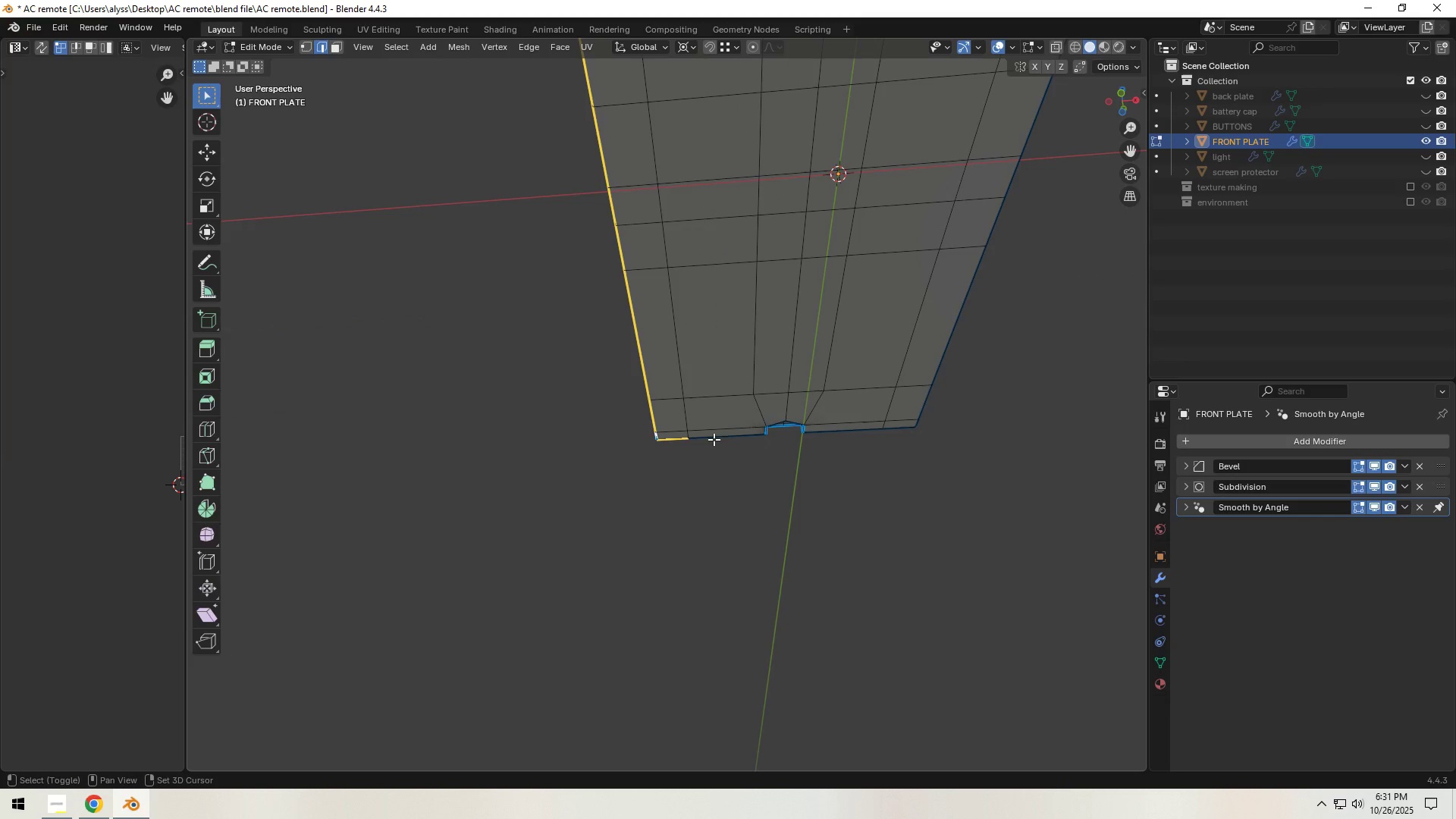 
left_click([714, 439])
 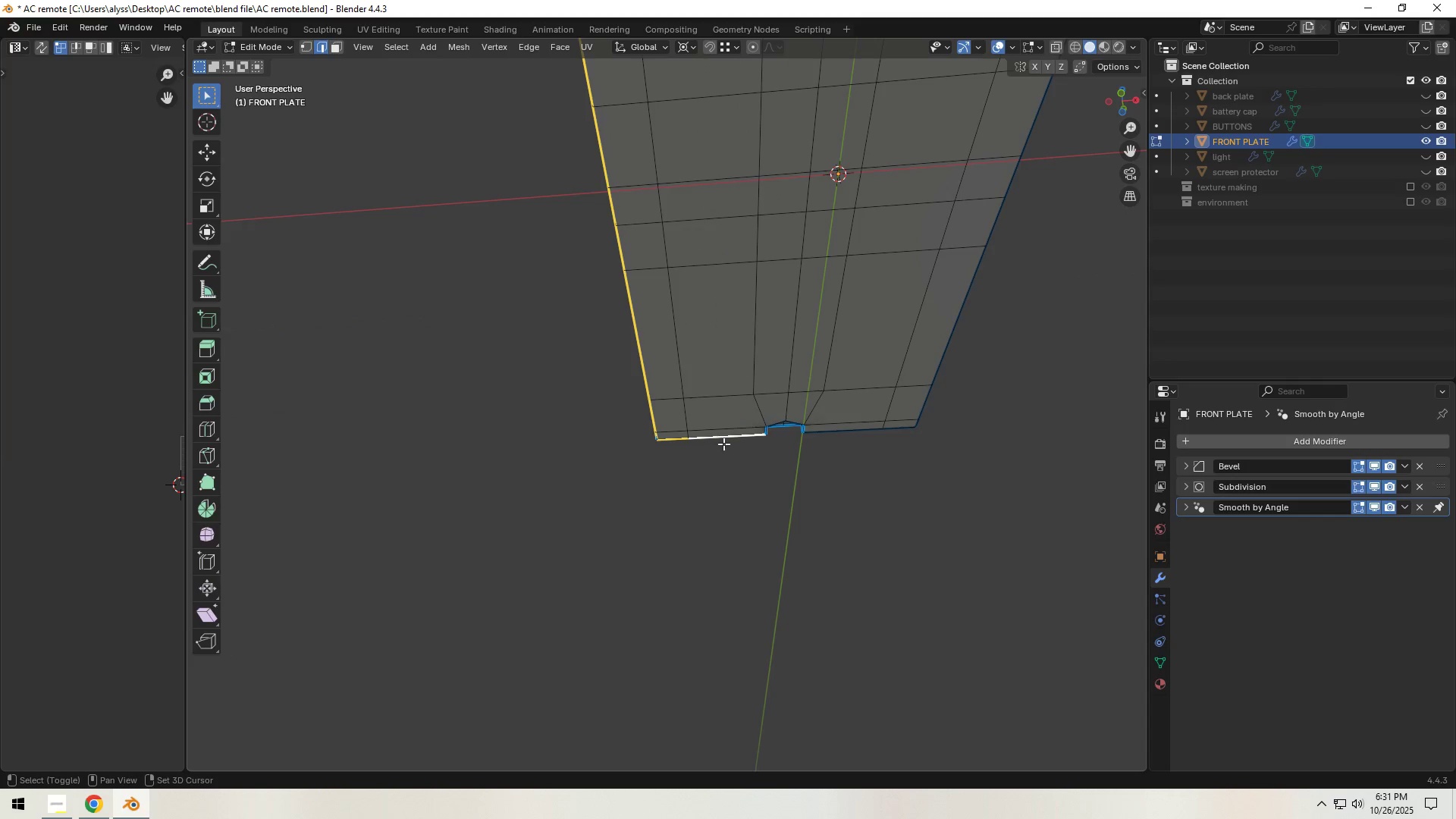 
key(Shift+ShiftLeft)
 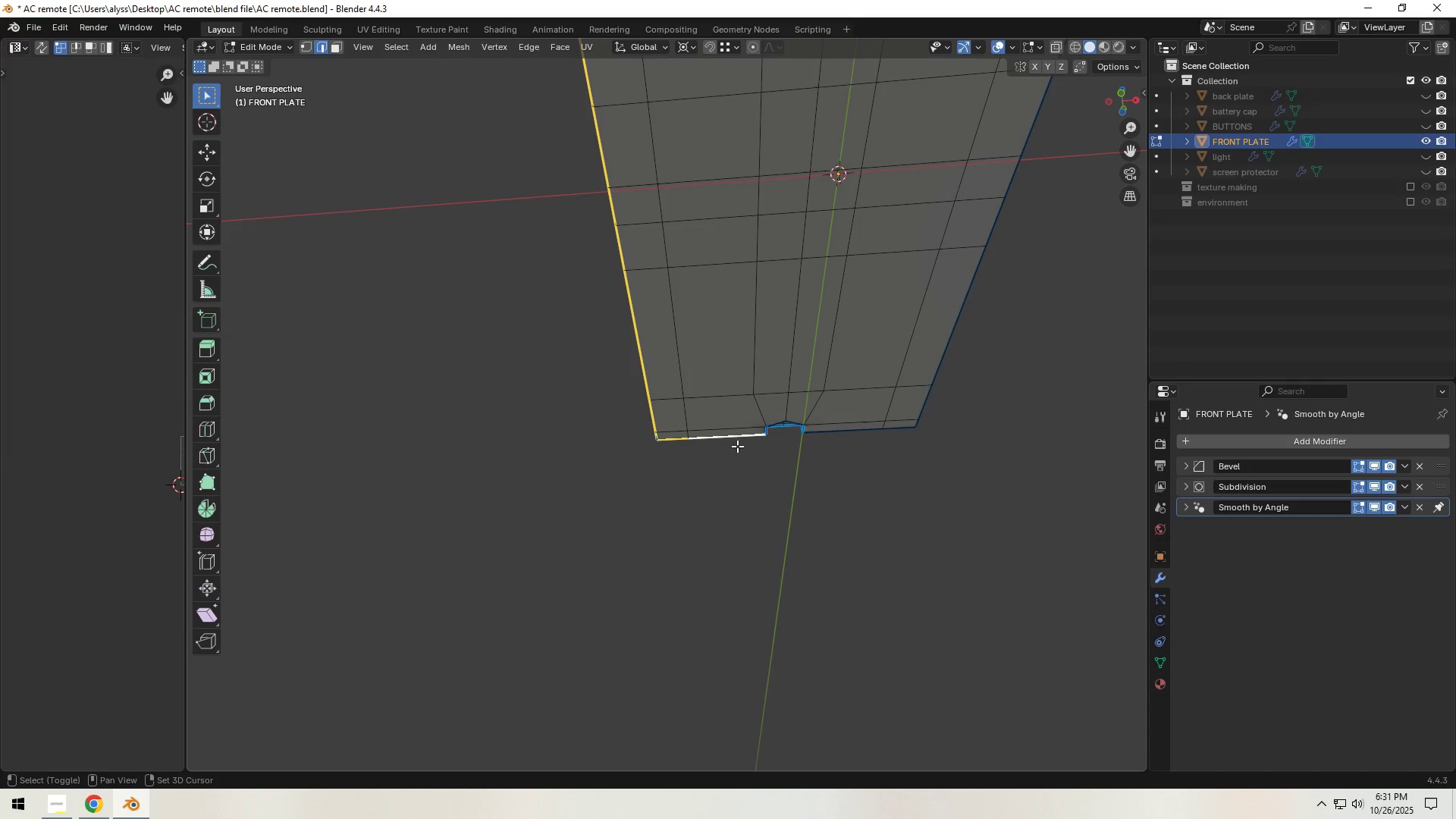 
key(Shift+ShiftLeft)
 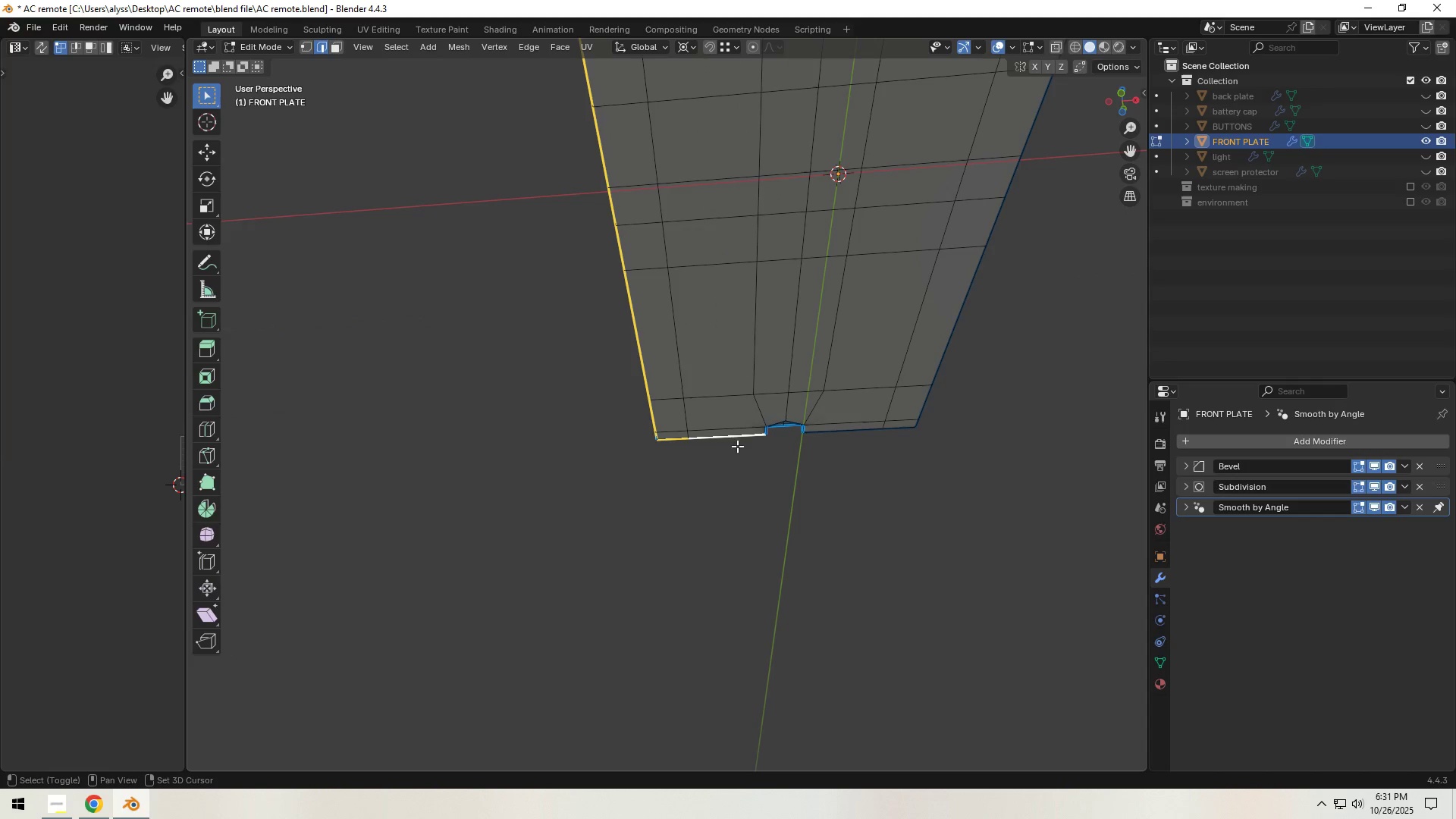 
key(Shift+ShiftLeft)
 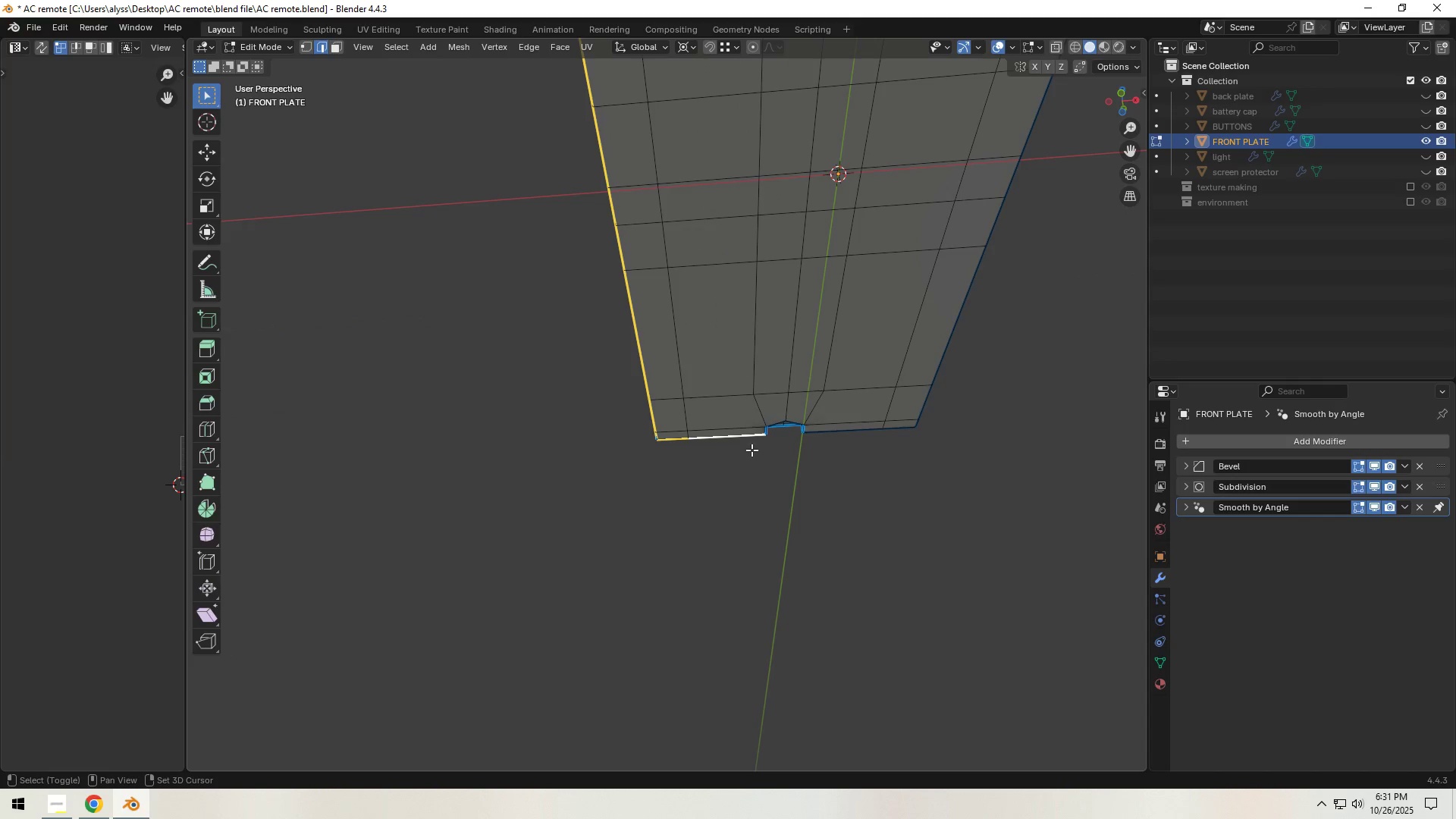 
key(Shift+ShiftLeft)
 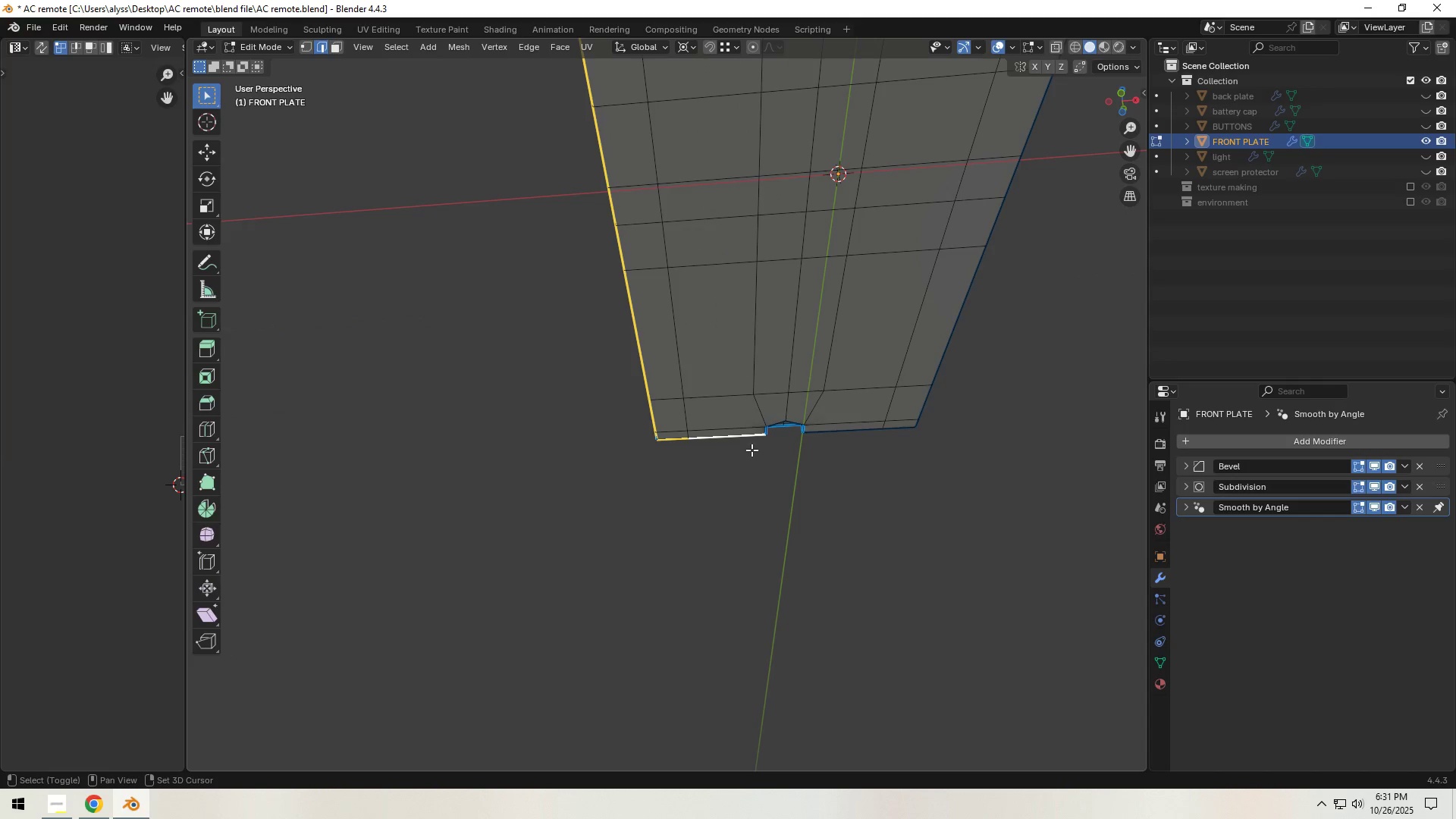 
key(Shift+ShiftLeft)
 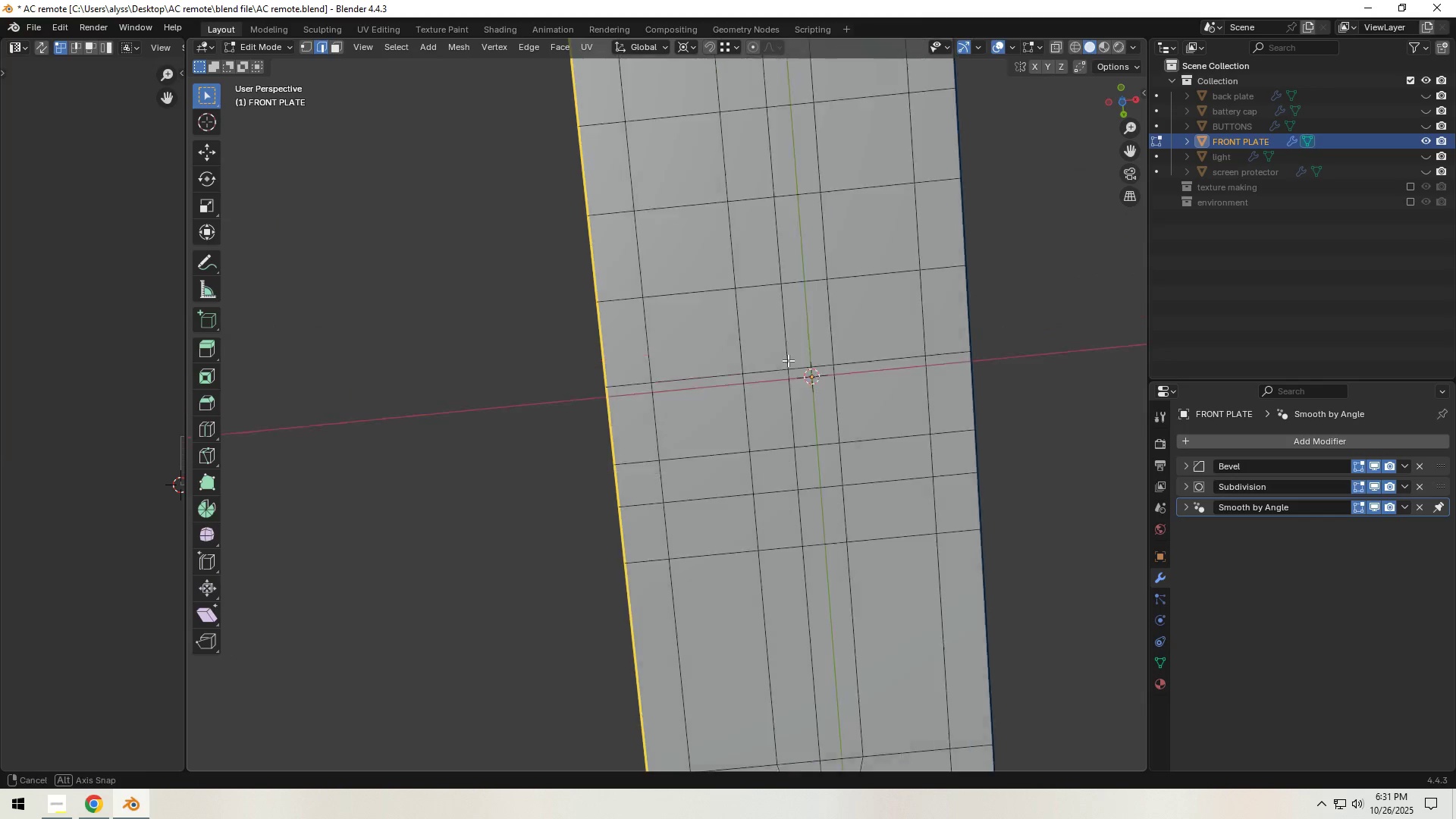 
scroll: coordinate [797, 479], scroll_direction: down, amount: 5.0
 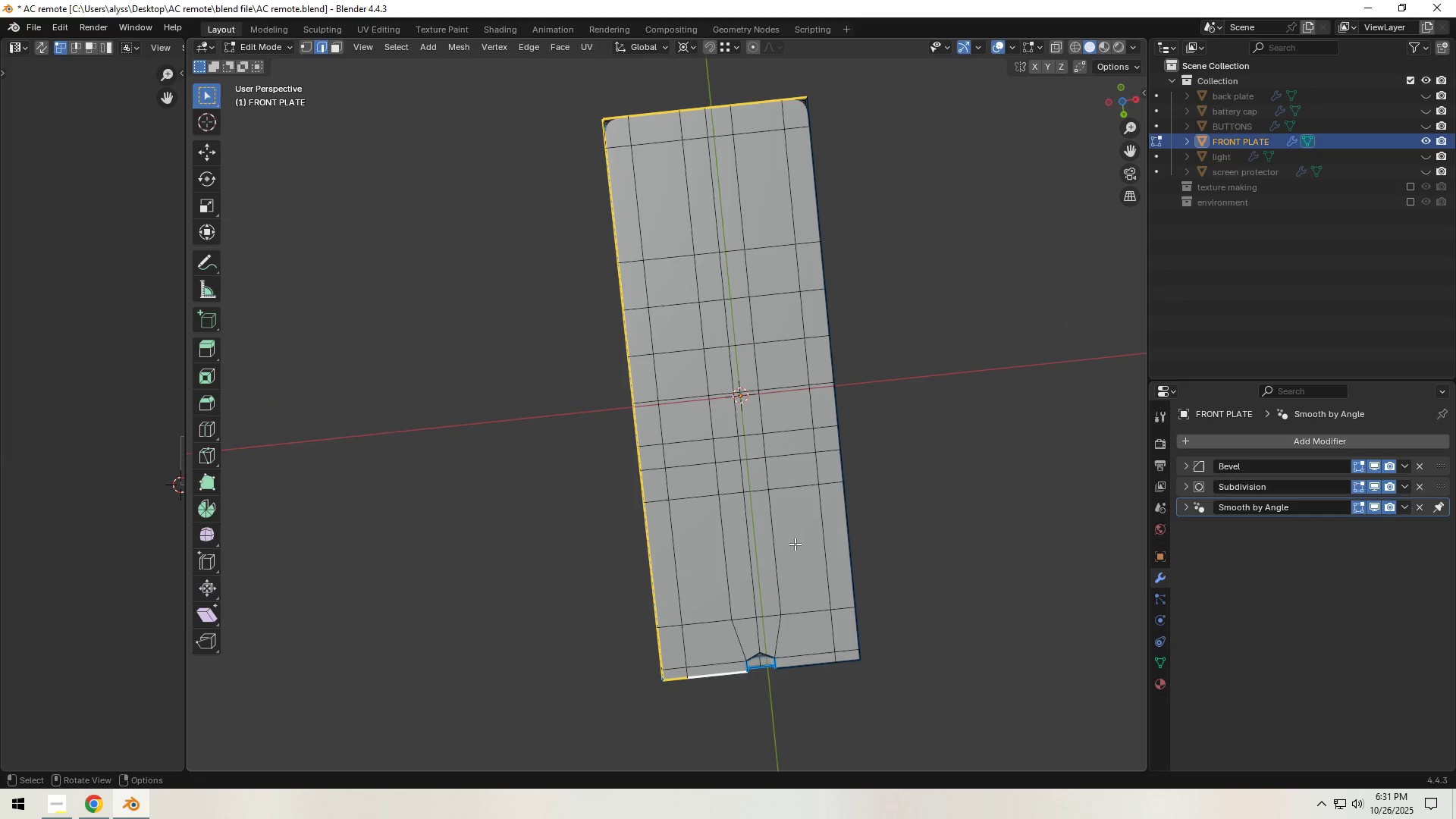 
hold_key(key=ShiftLeft, duration=1.52)
 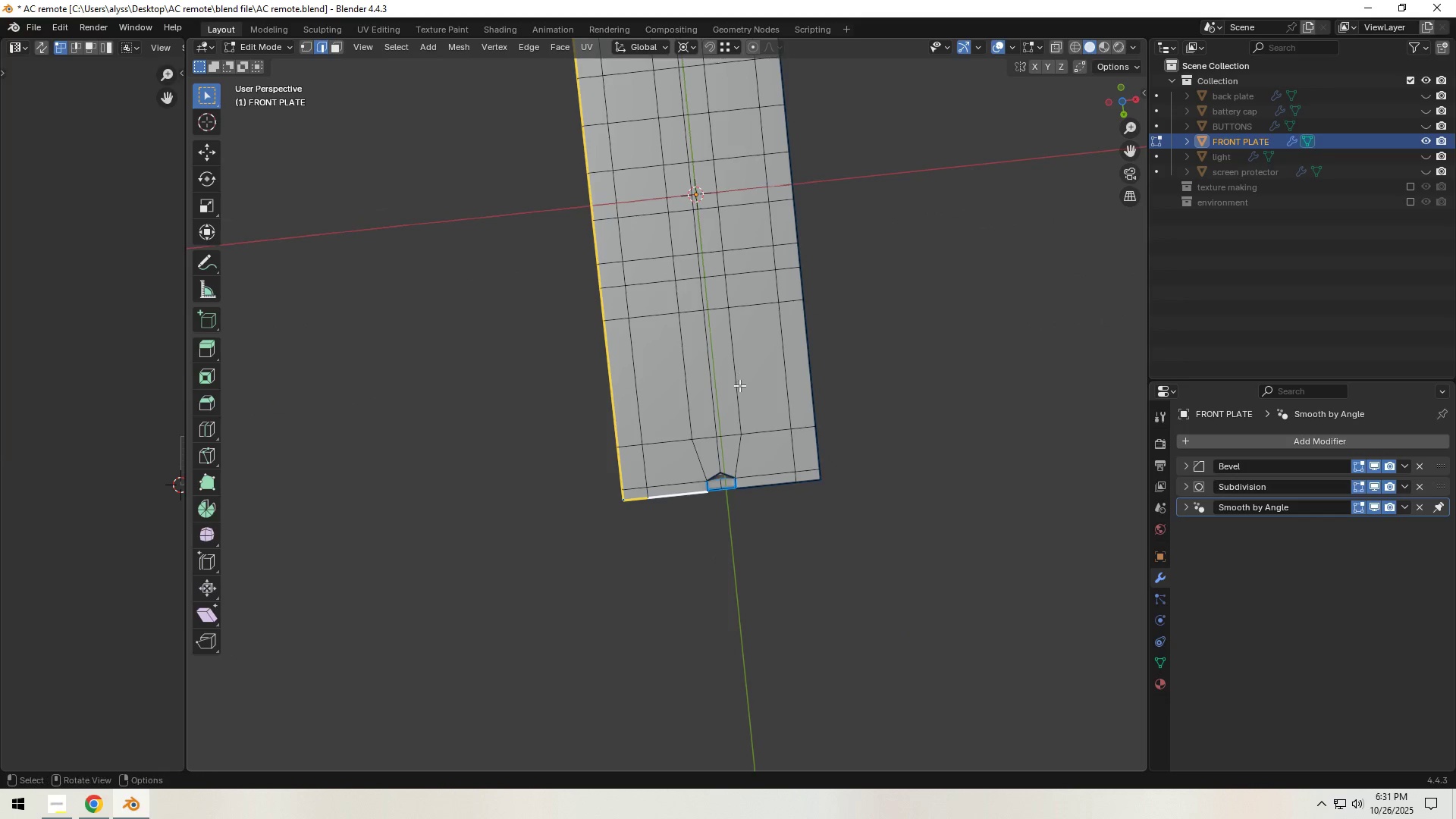 
key(Shift+ShiftLeft)
 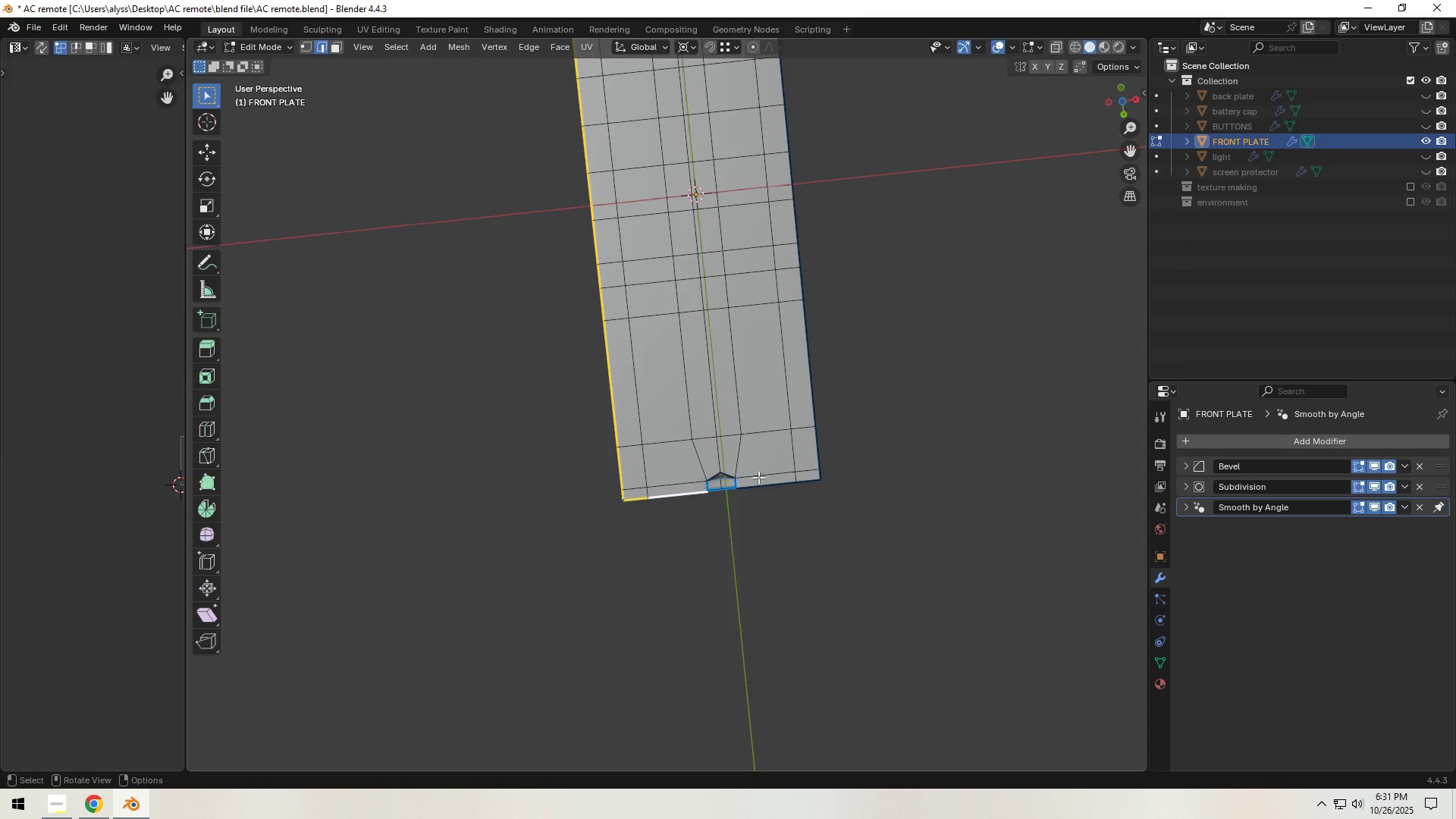 
hold_key(key=ShiftLeft, duration=0.44)
 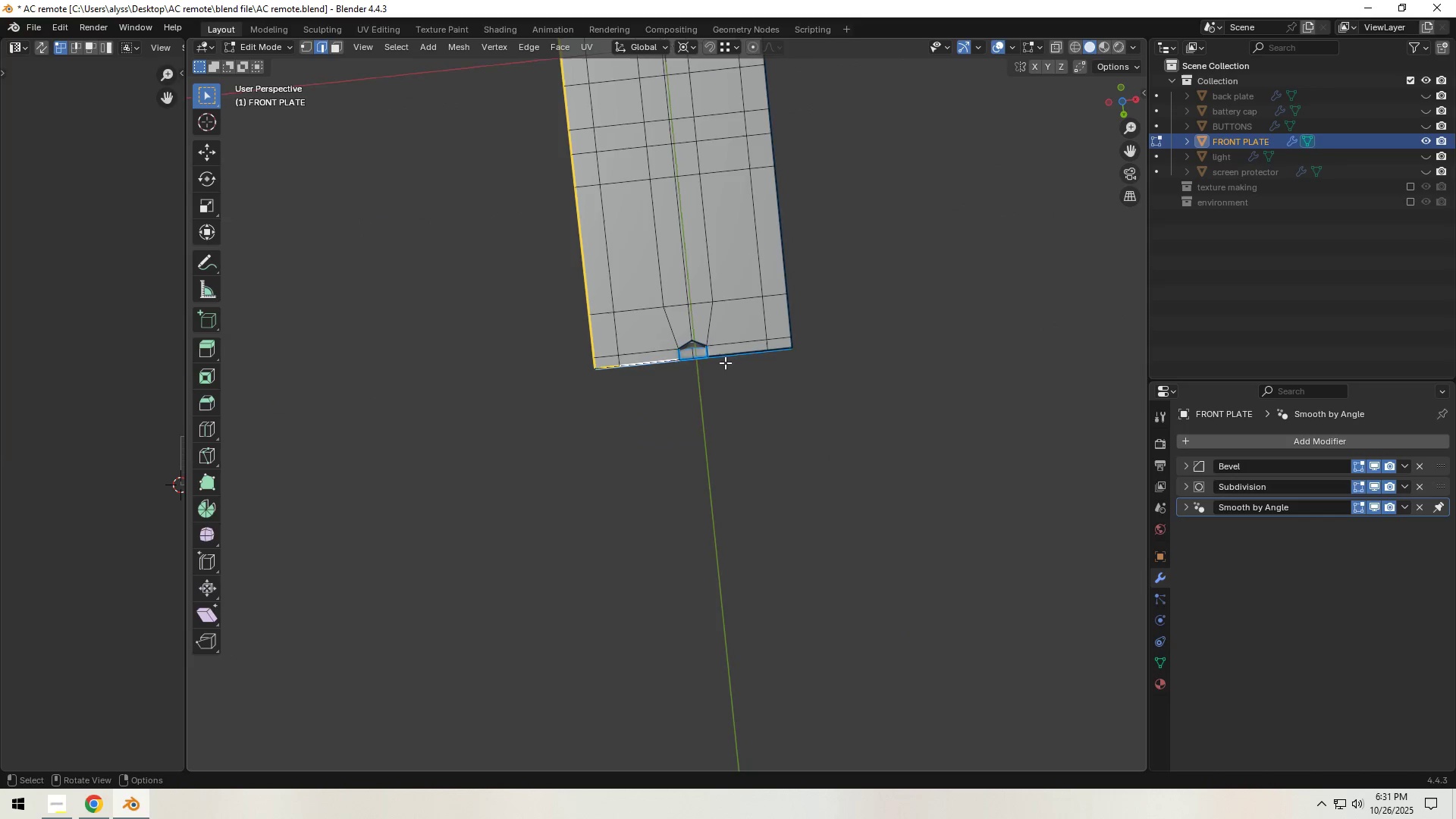 
scroll: coordinate [720, 334], scroll_direction: up, amount: 12.0
 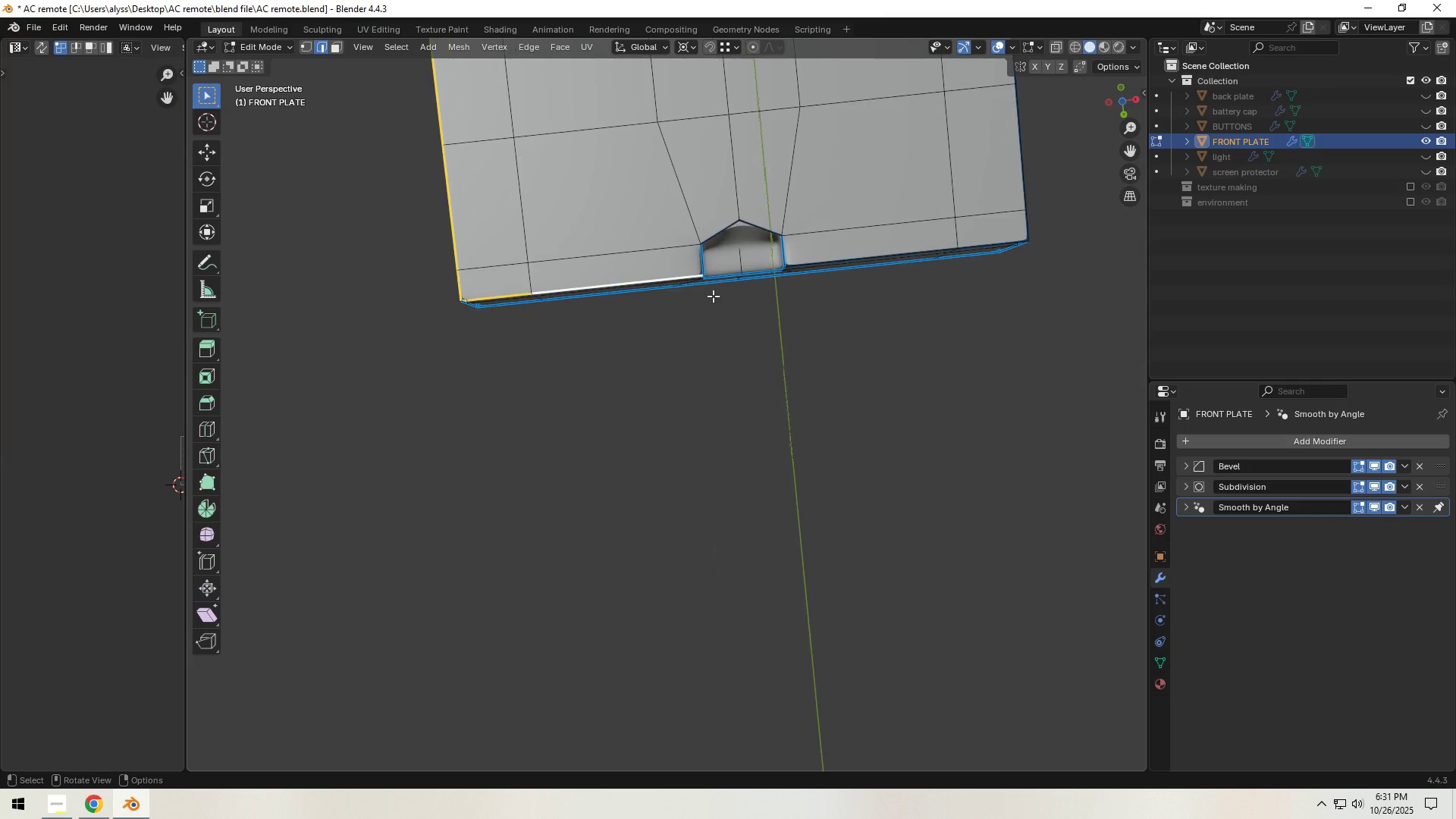 
hold_key(key=ShiftLeft, duration=1.53)
left_click([699, 257])
 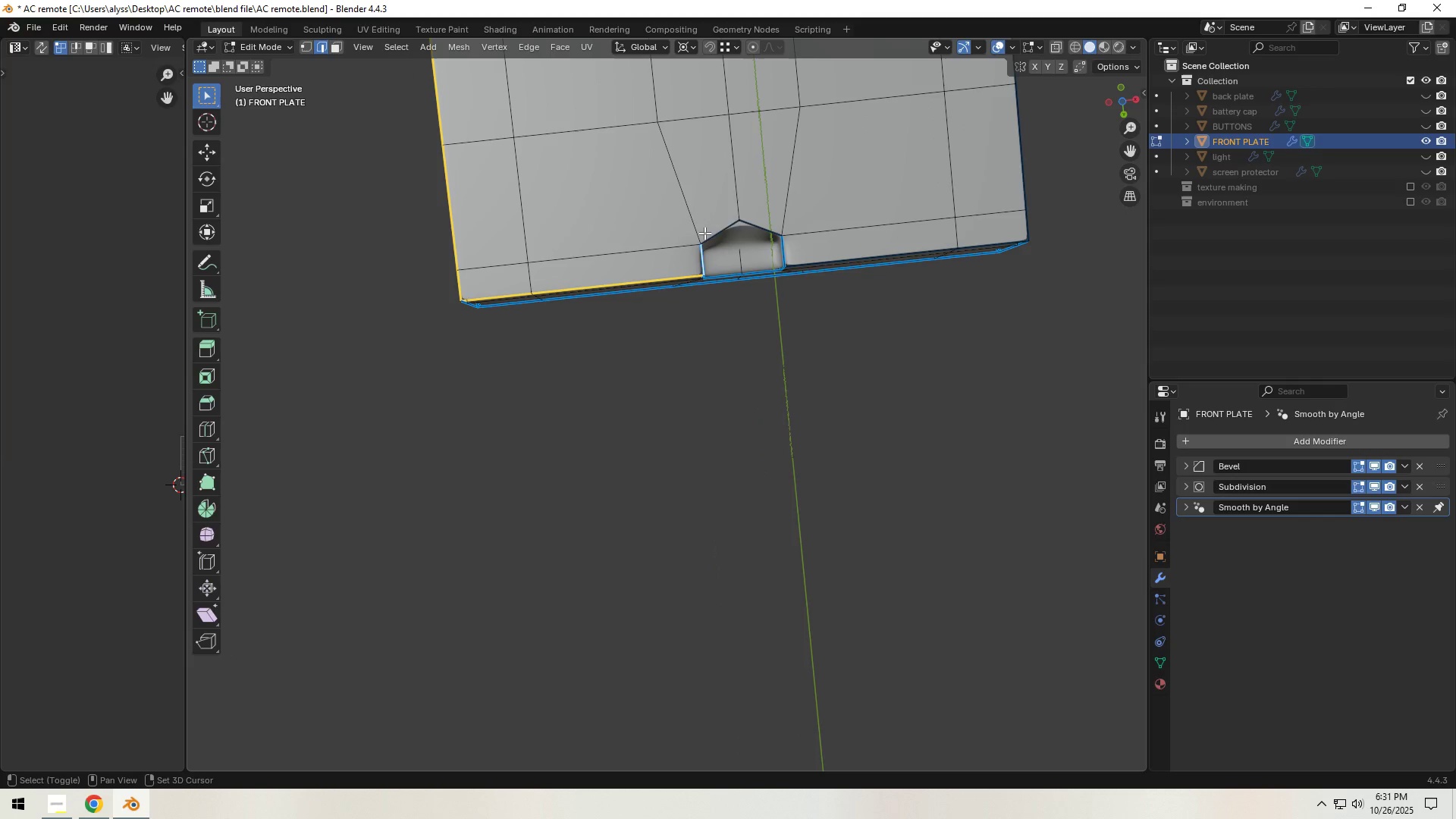 
left_click([704, 233])
 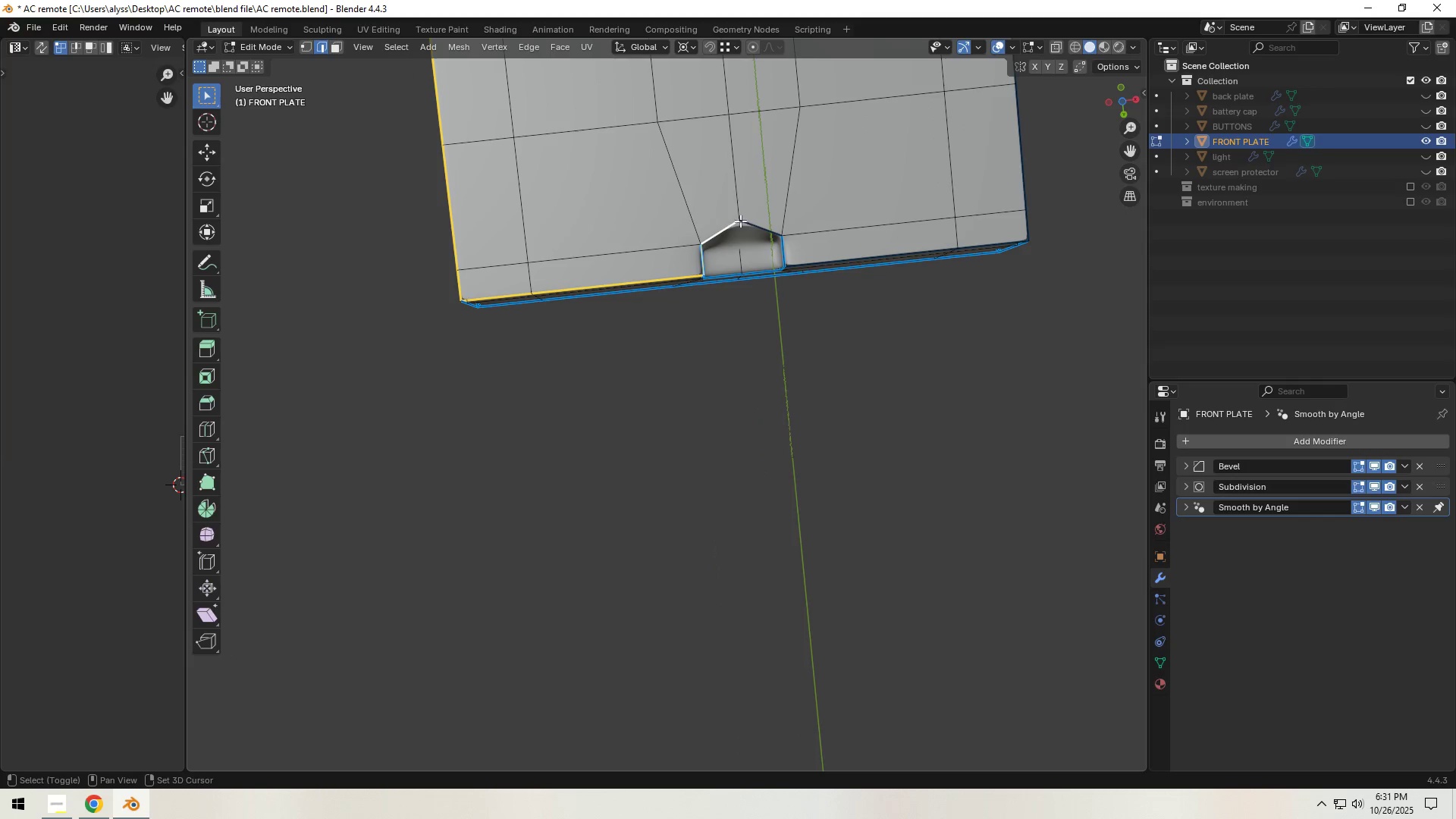 
hold_key(key=ShiftLeft, duration=1.53)
left_click([757, 219])
 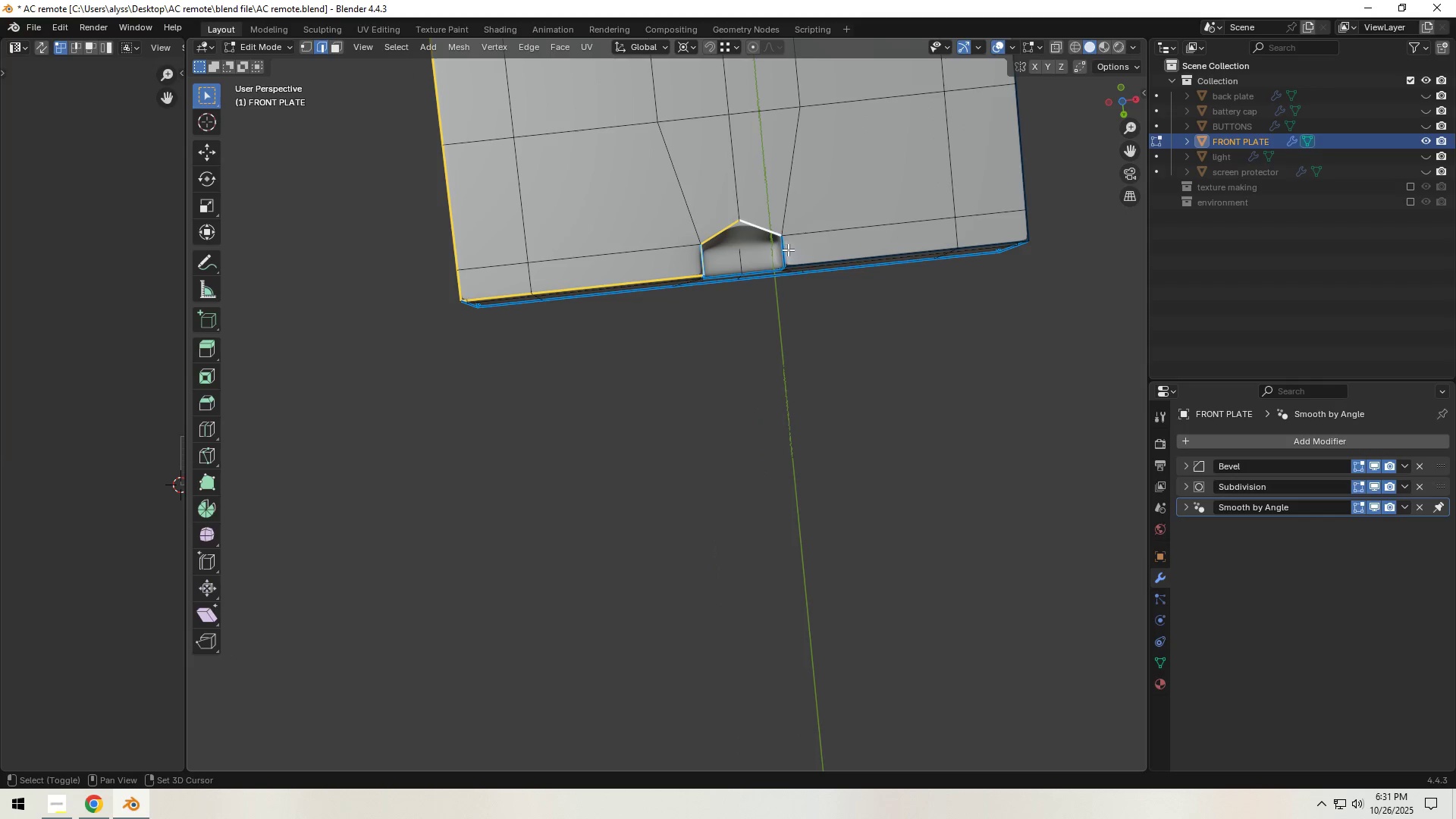 
left_click([788, 251])
 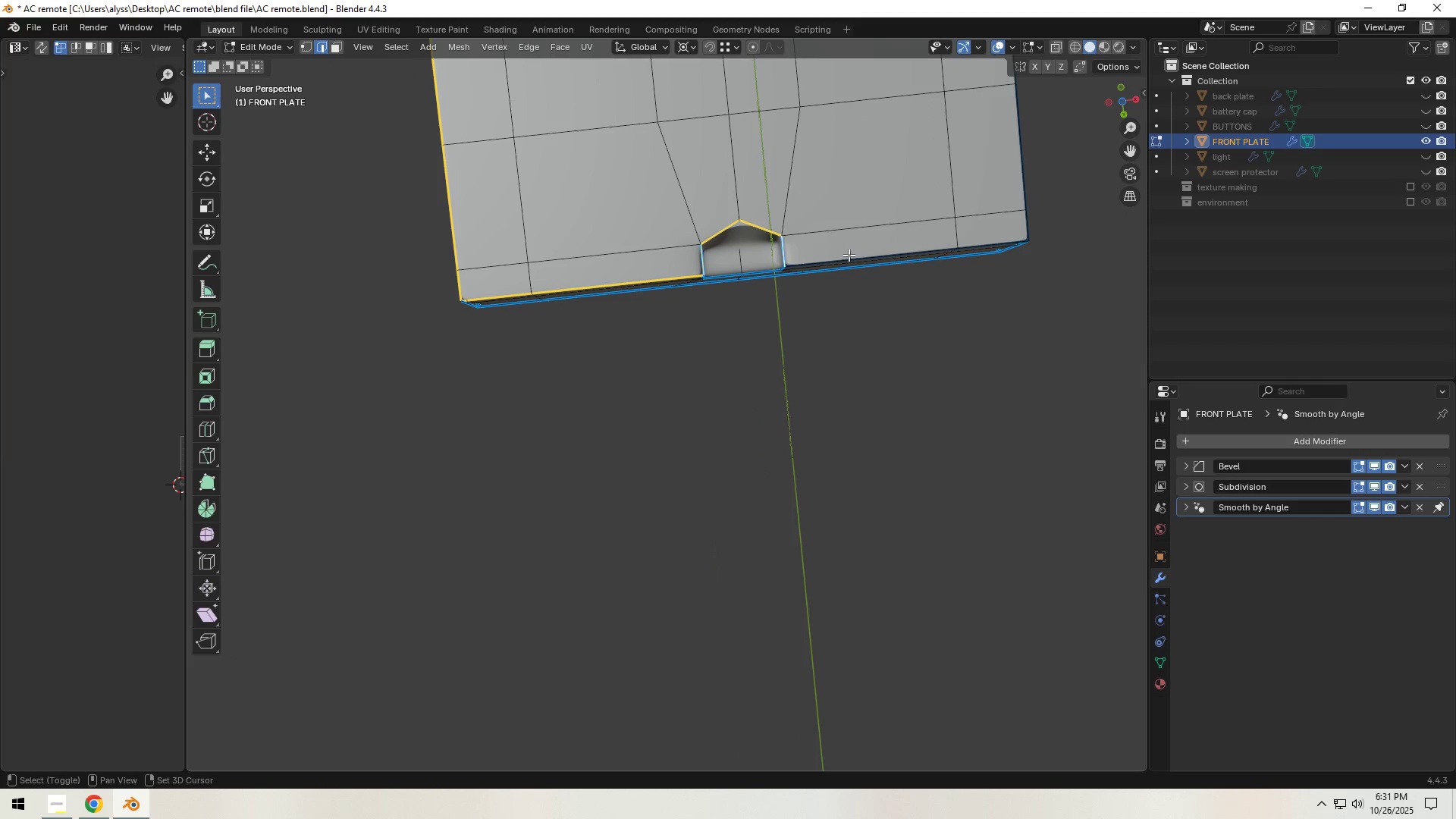 
hold_key(key=ShiftLeft, duration=0.86)
left_click([987, 240])
 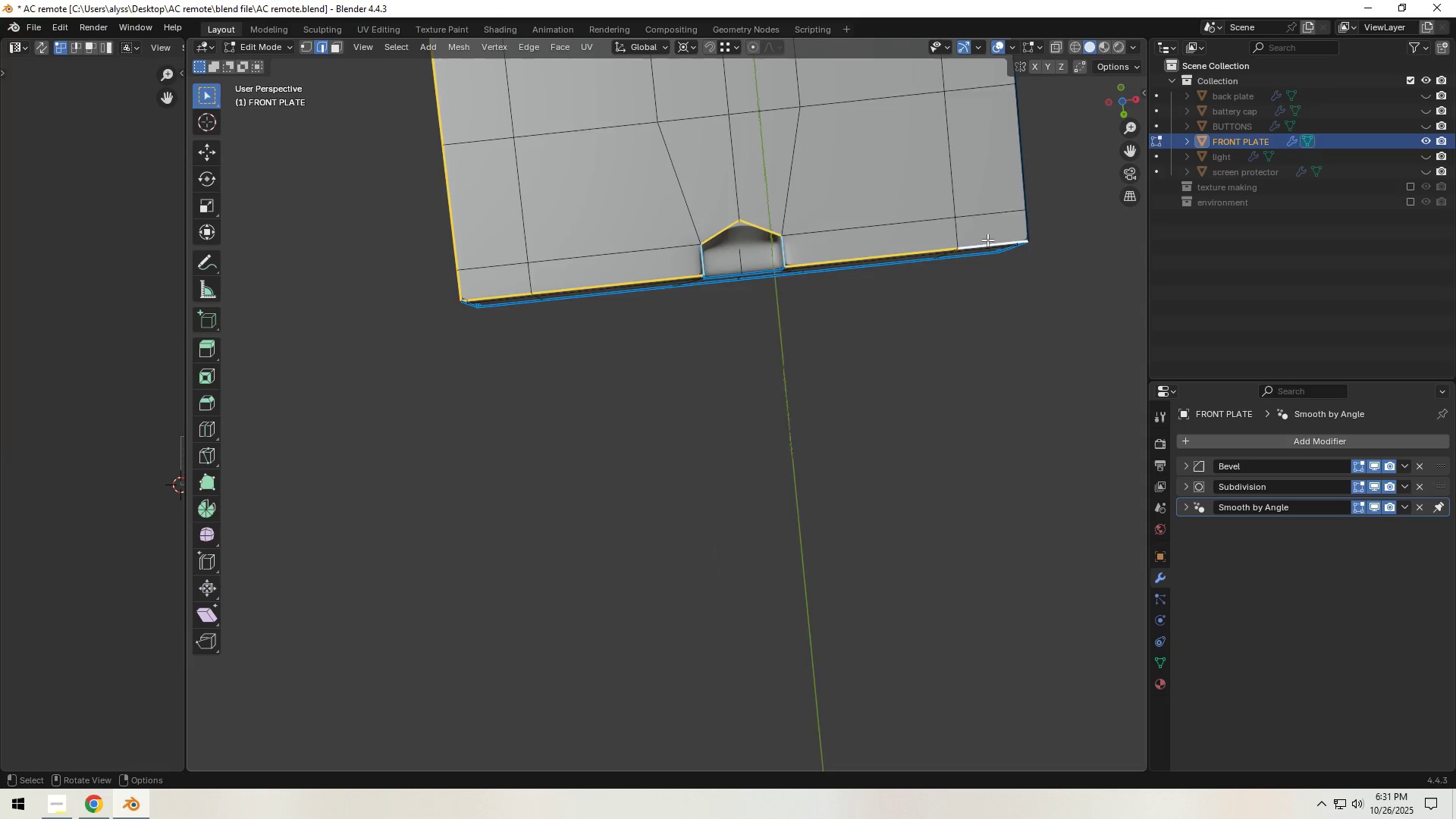 
scroll: coordinate [983, 240], scroll_direction: down, amount: 5.0
 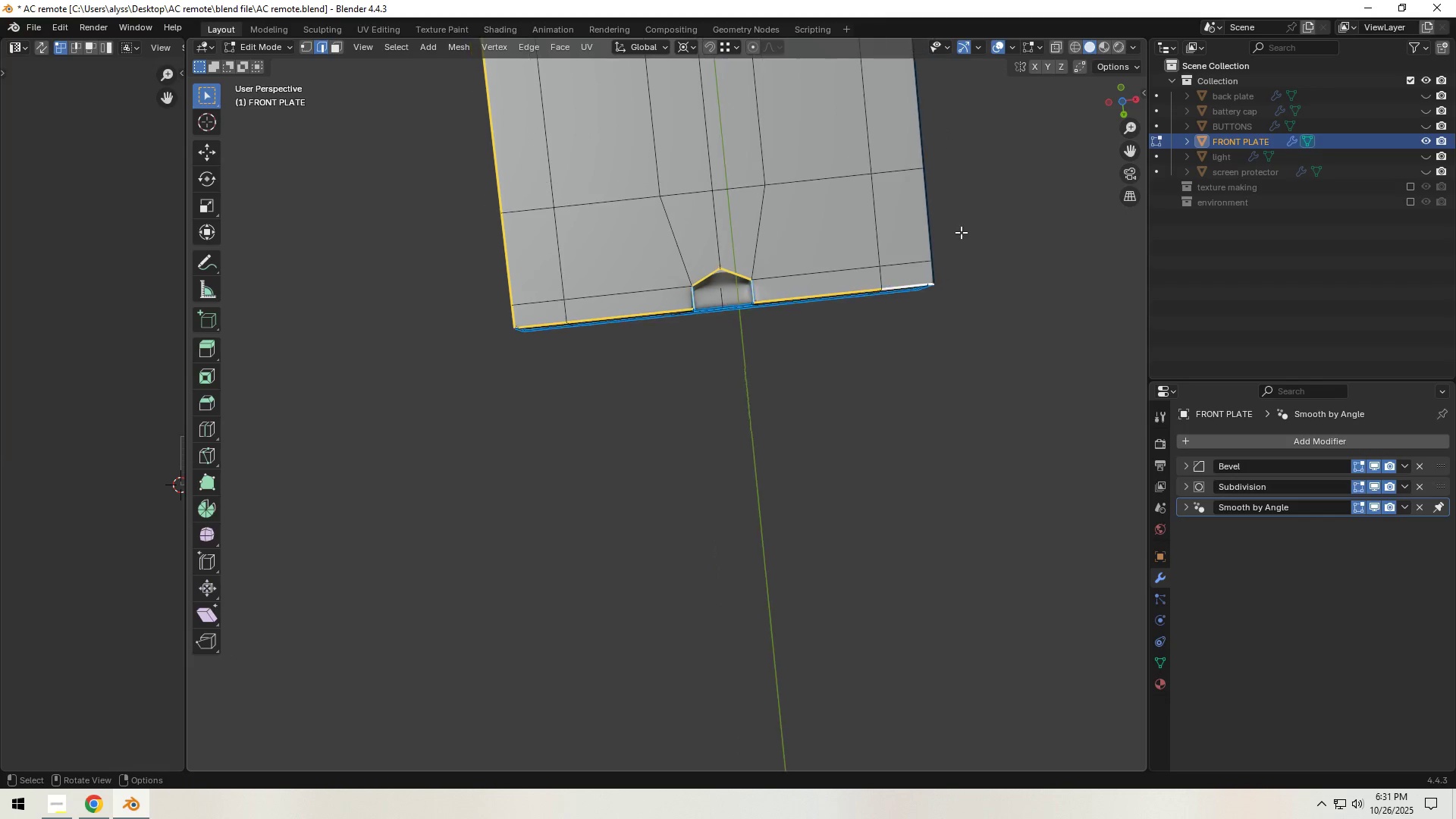 
hold_key(key=ShiftLeft, duration=0.54)
 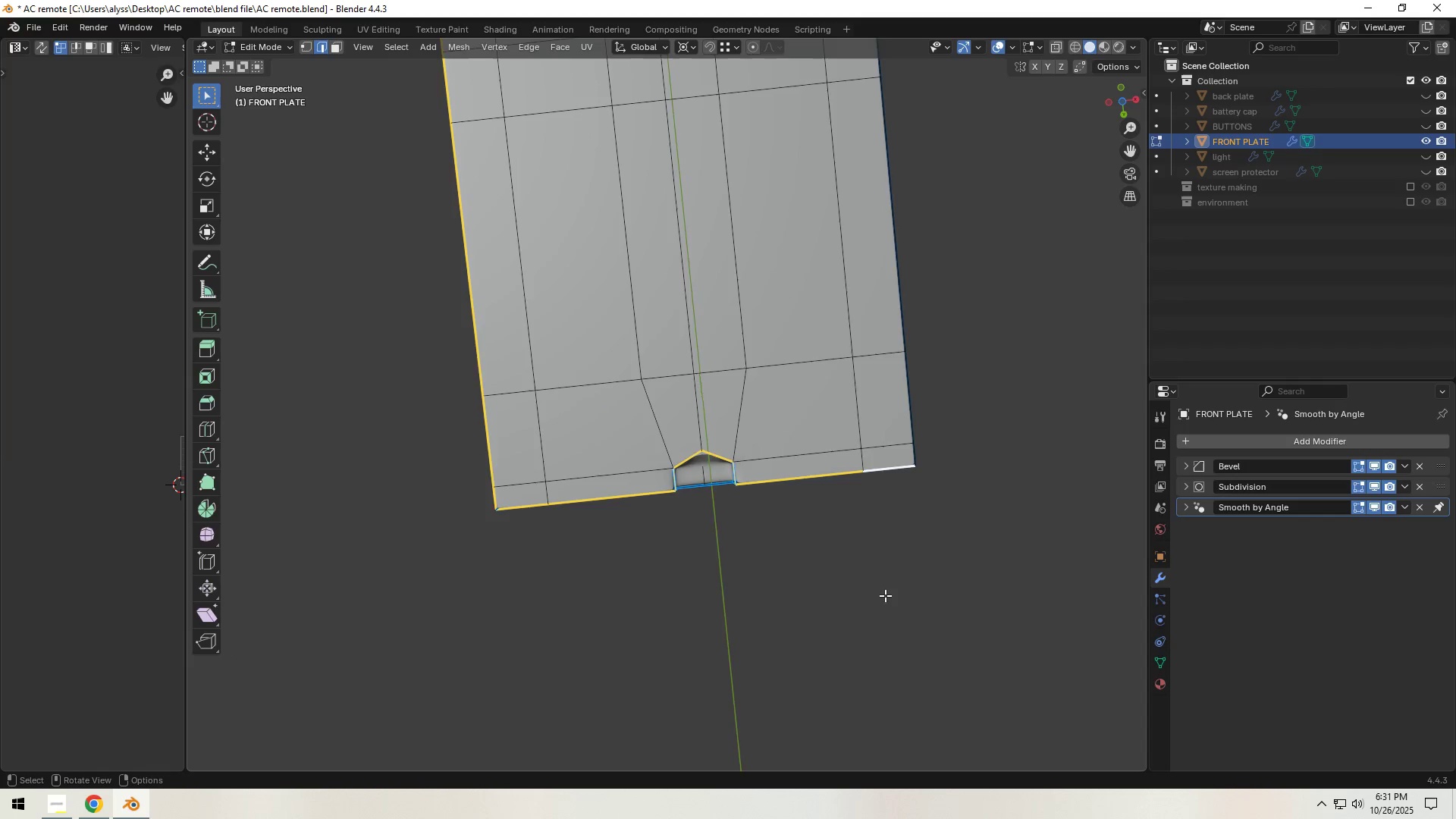 
scroll: coordinate [870, 534], scroll_direction: down, amount: 10.0
 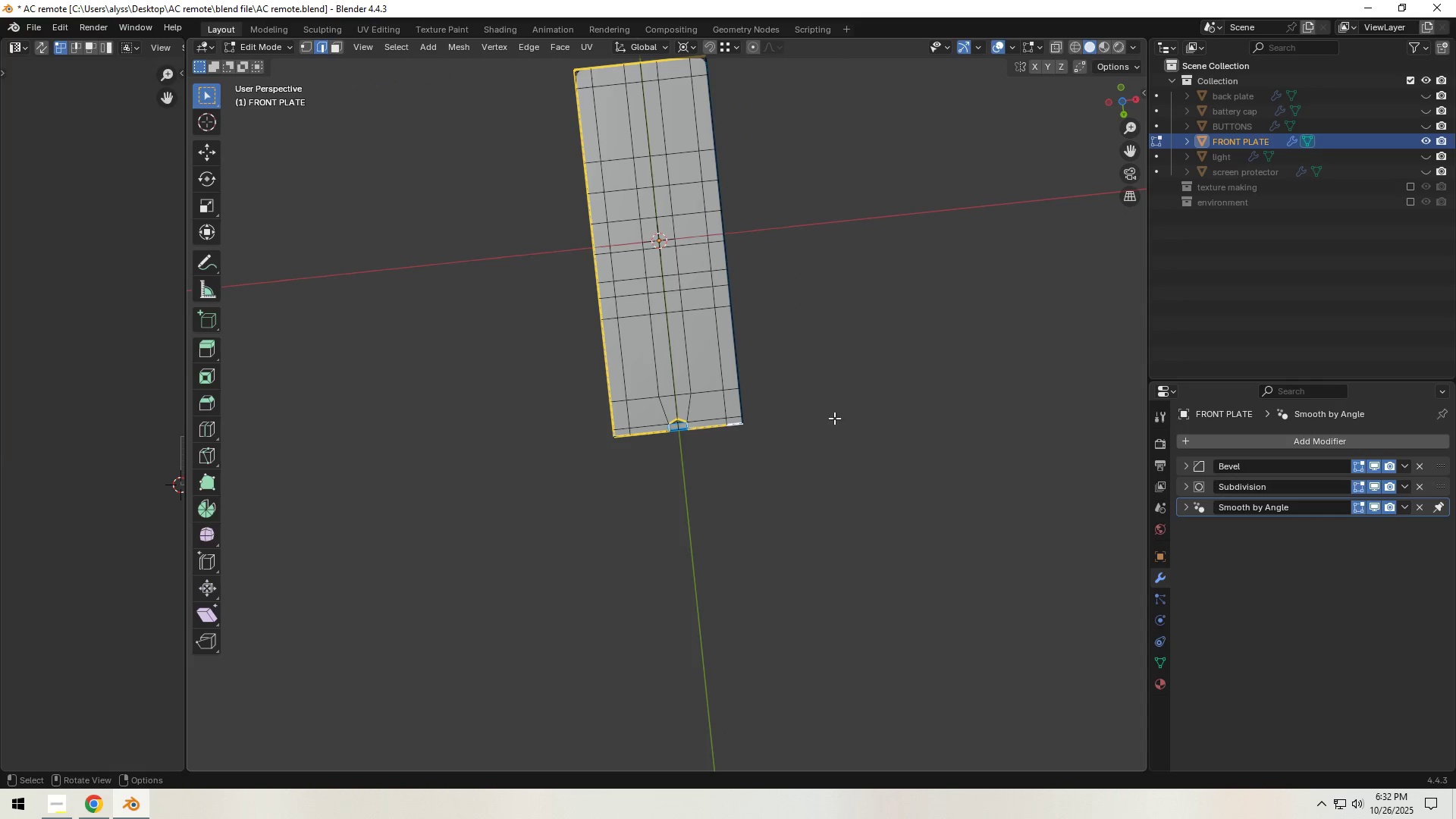 
hold_key(key=ShiftLeft, duration=0.54)
scroll: coordinate [808, 352], scroll_direction: down, amount: 1.0
 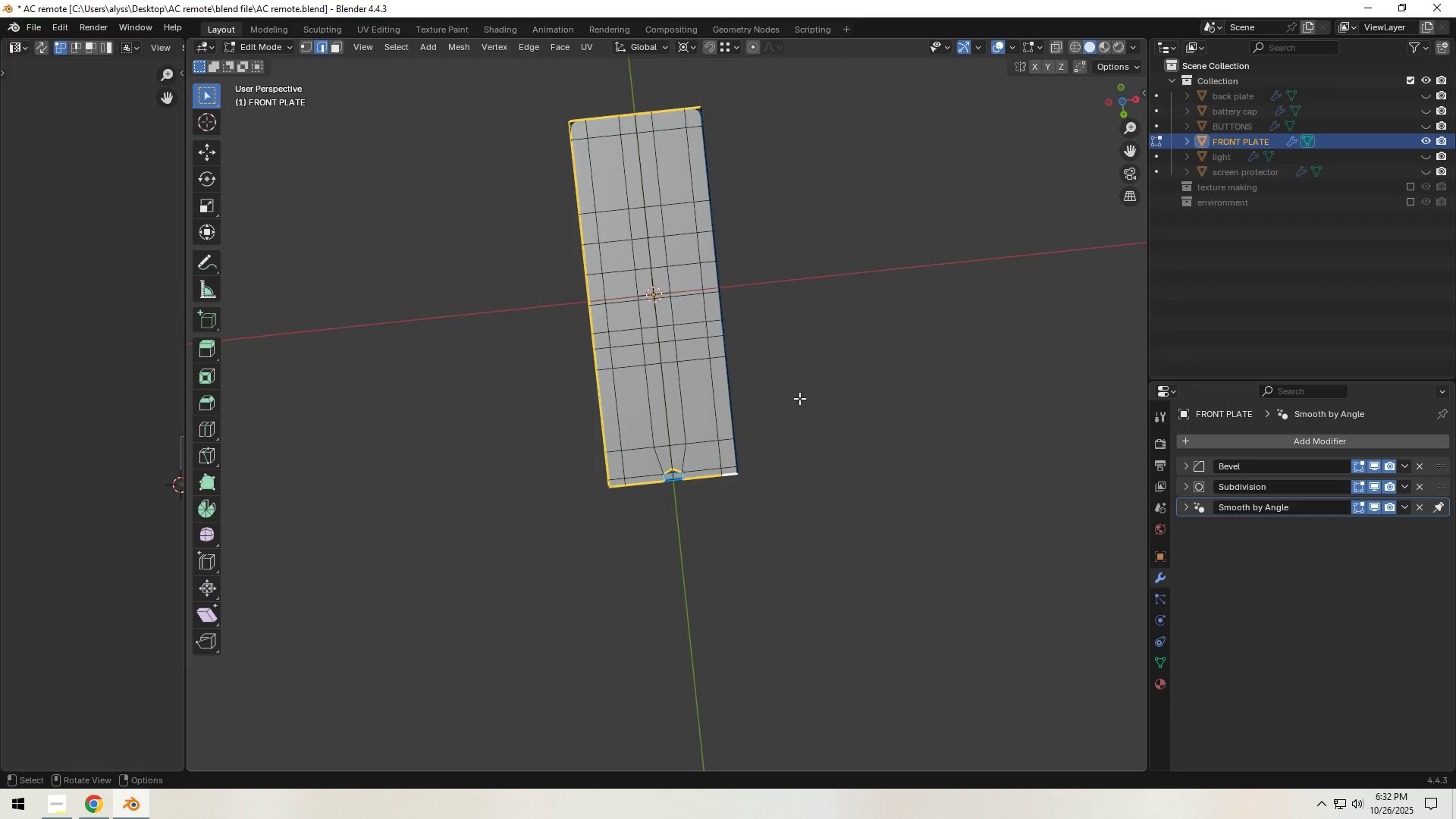 
key(Control+E)
 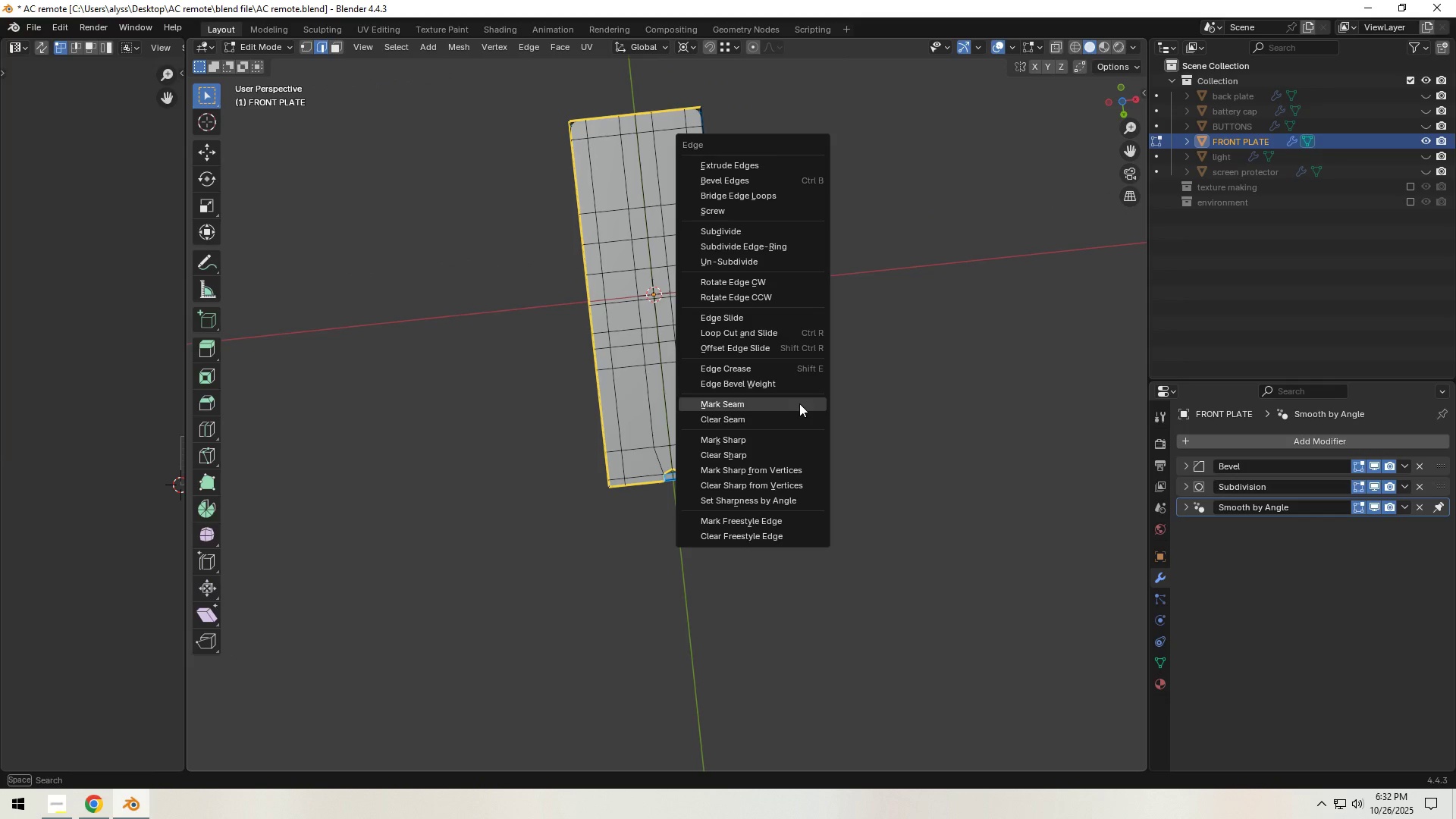 
left_click([799, 403])
 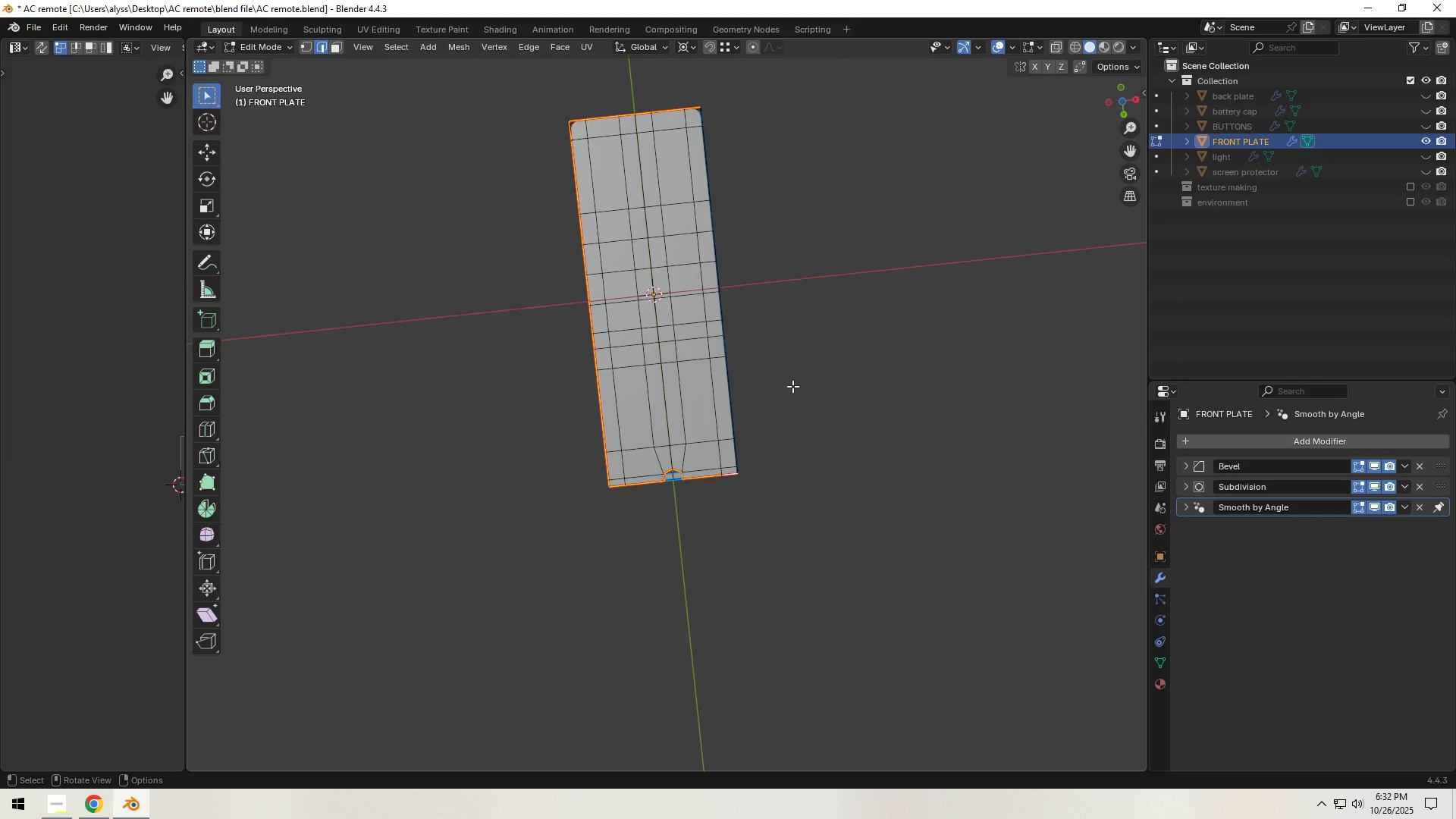 
key(A)
 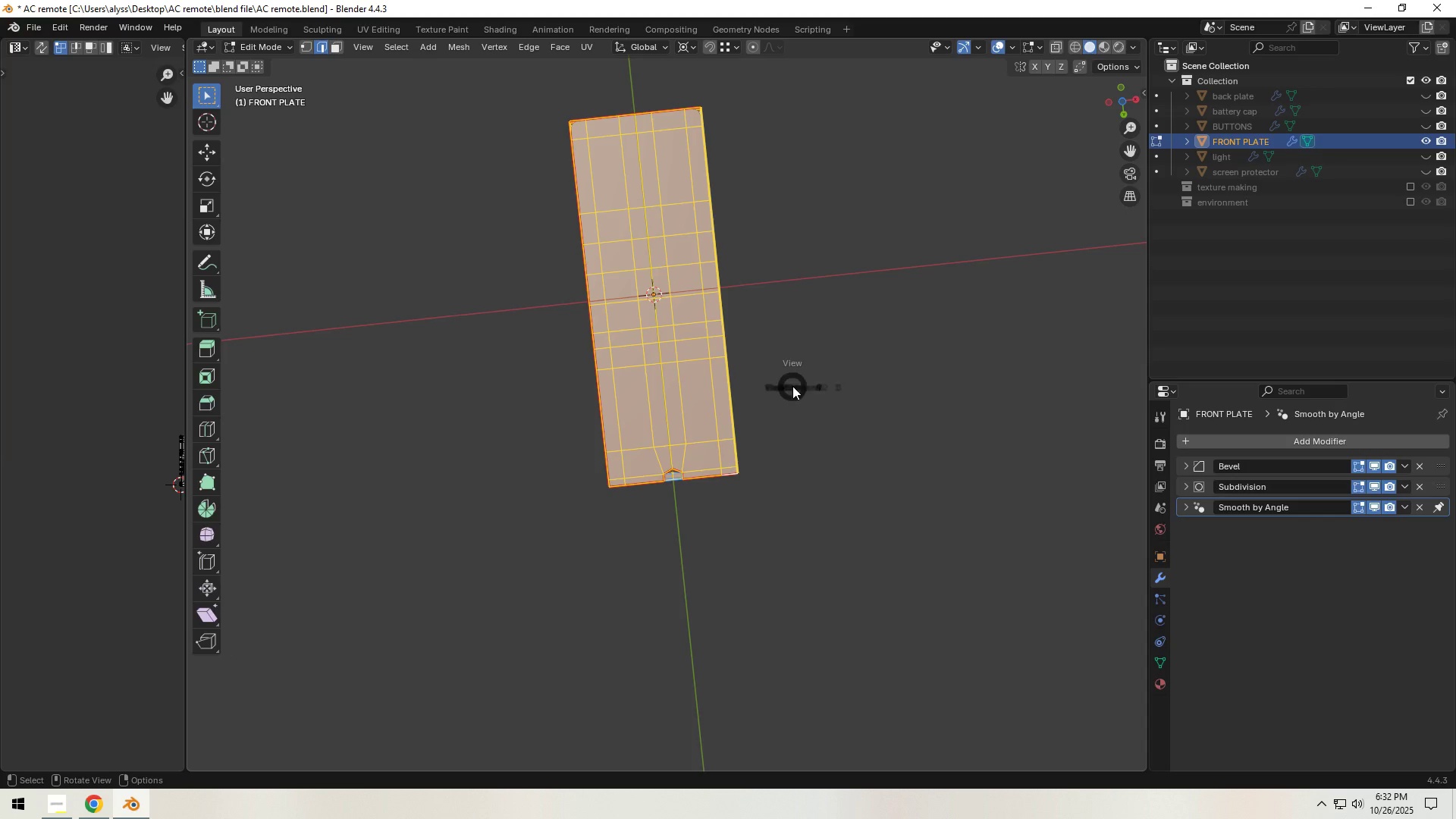 
key(Backquote)
 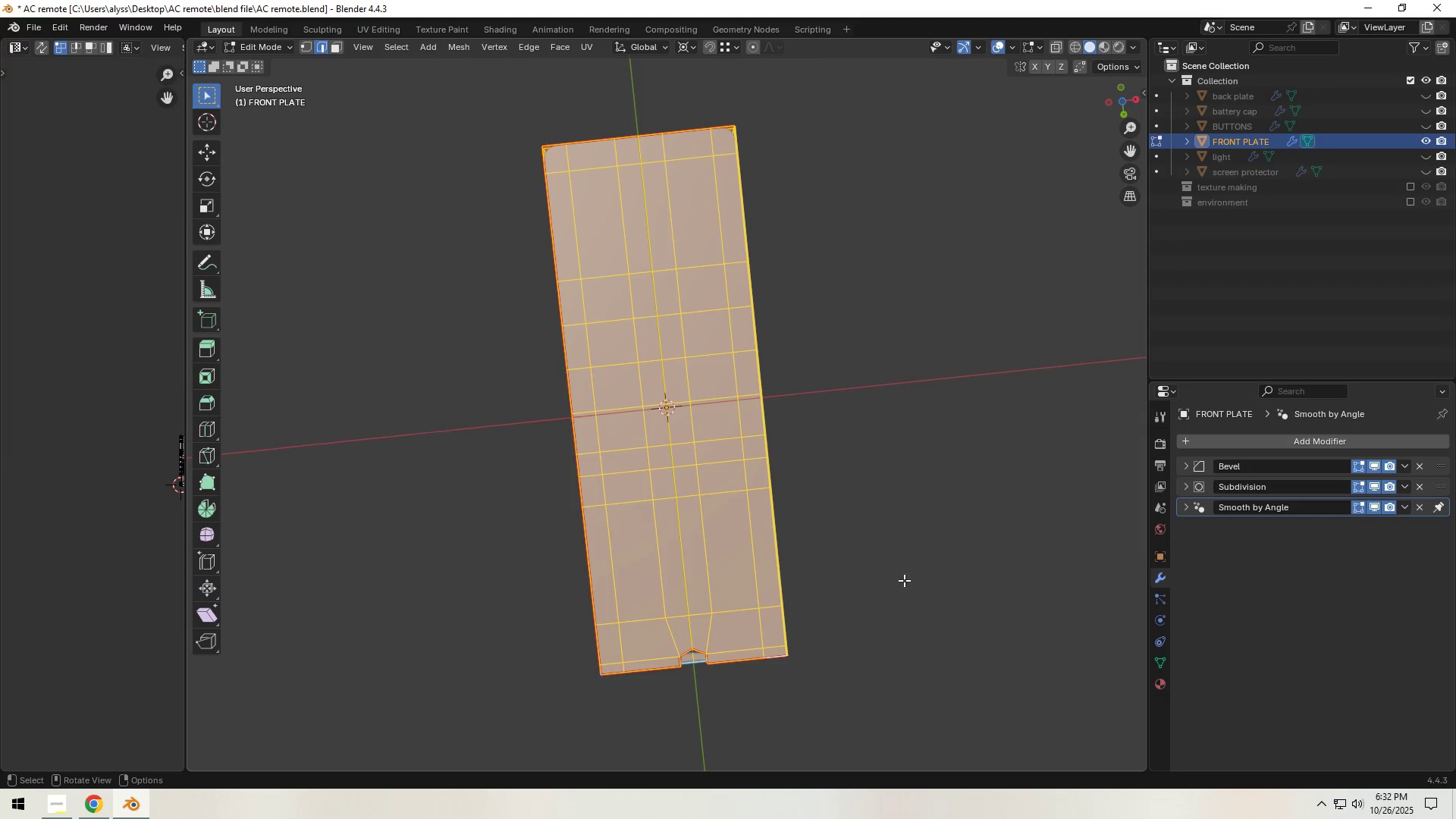 
key(Backquote)
 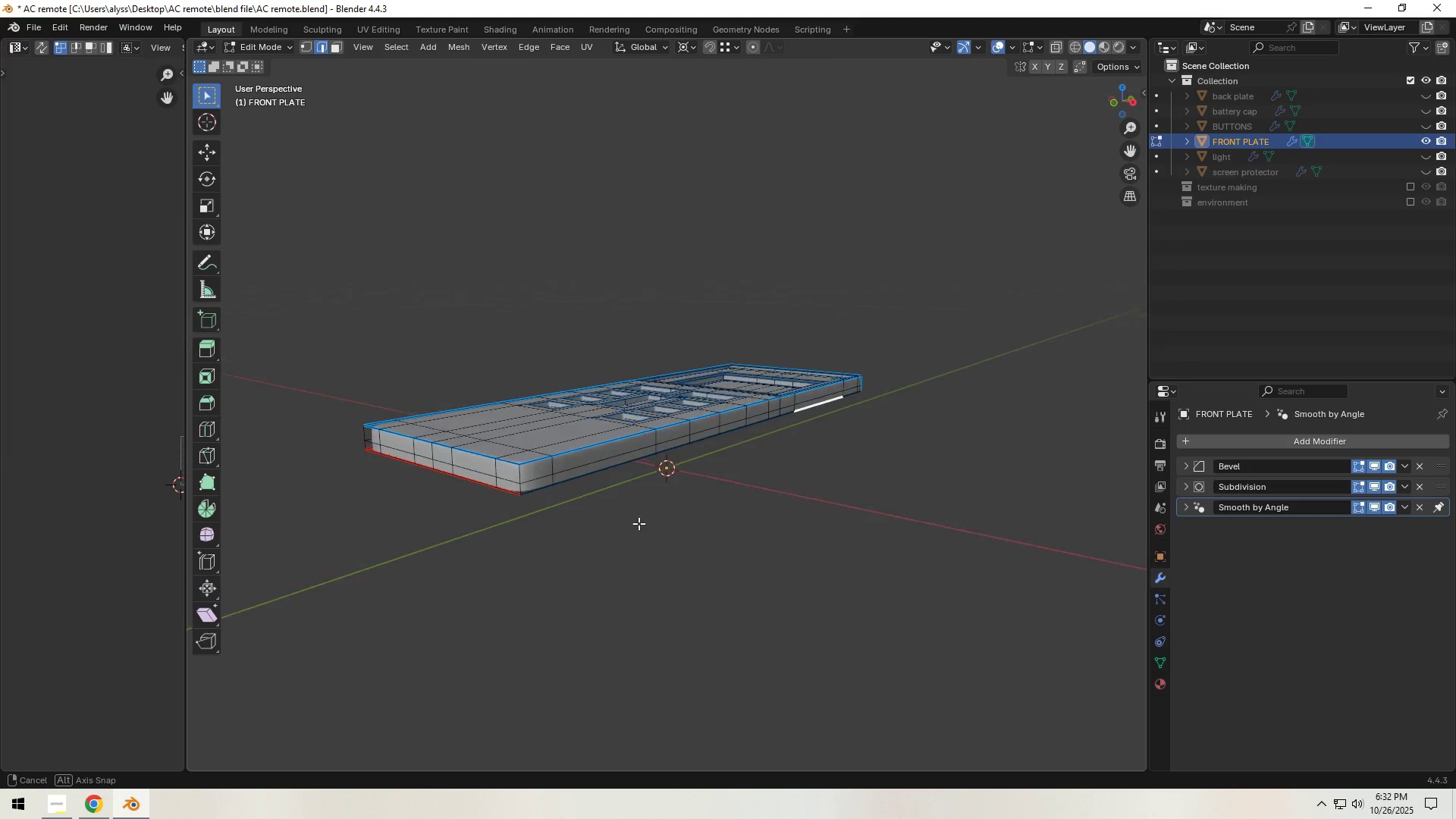 
scroll: coordinate [696, 519], scroll_direction: up, amount: 1.0
 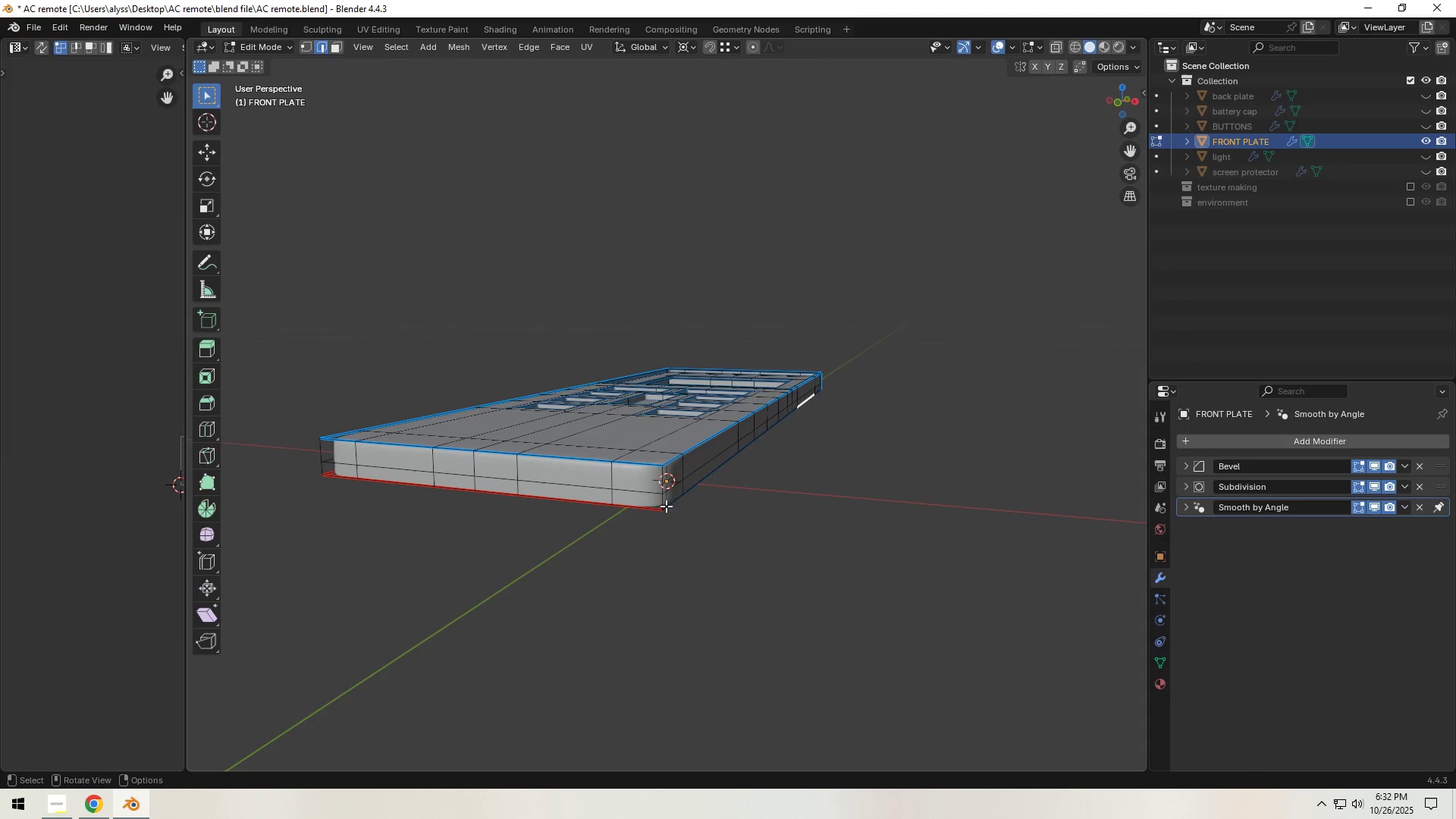 
left_click([662, 478])
 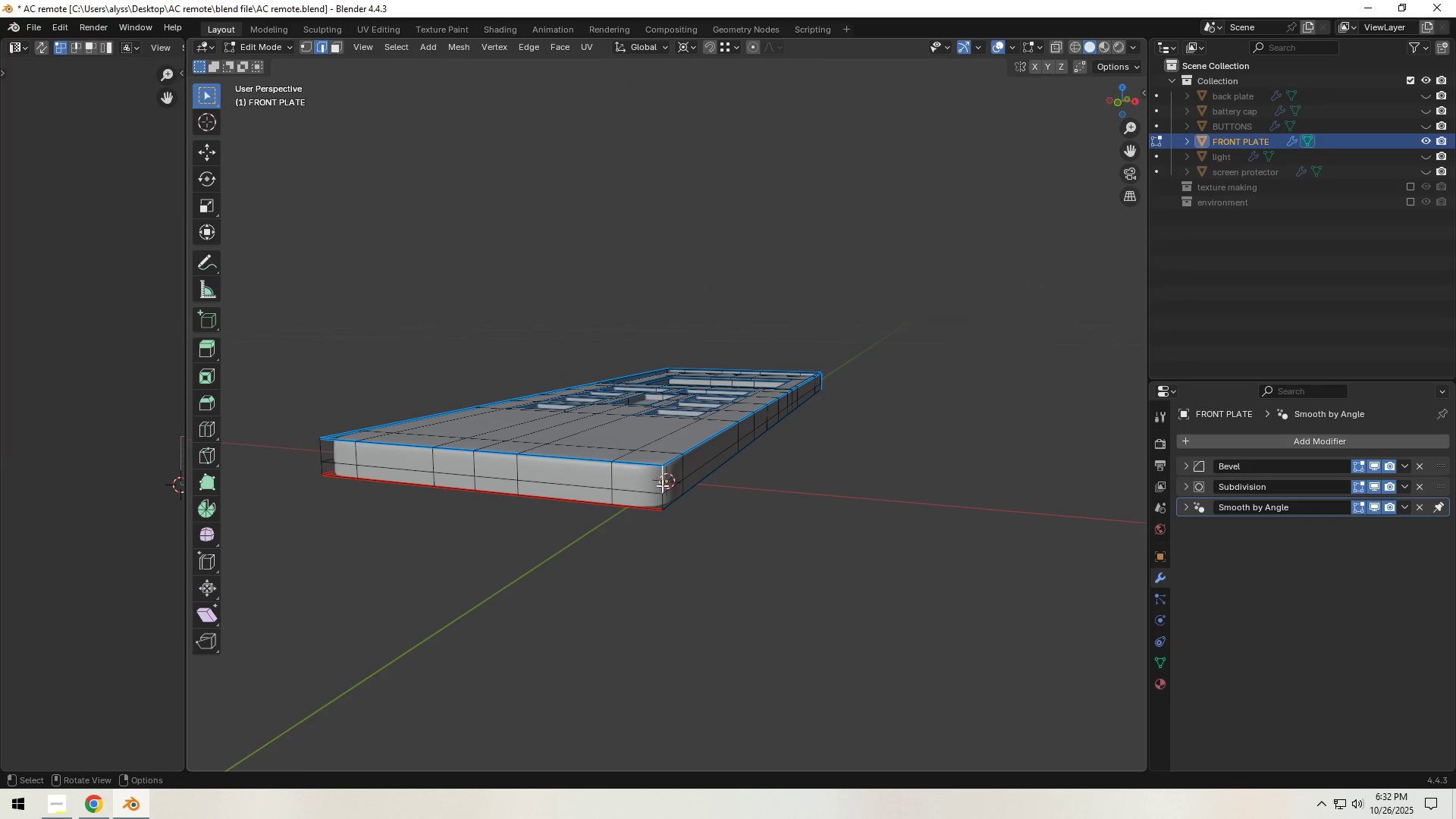 
hold_key(key=ShiftLeft, duration=0.67)
left_click([662, 497])
 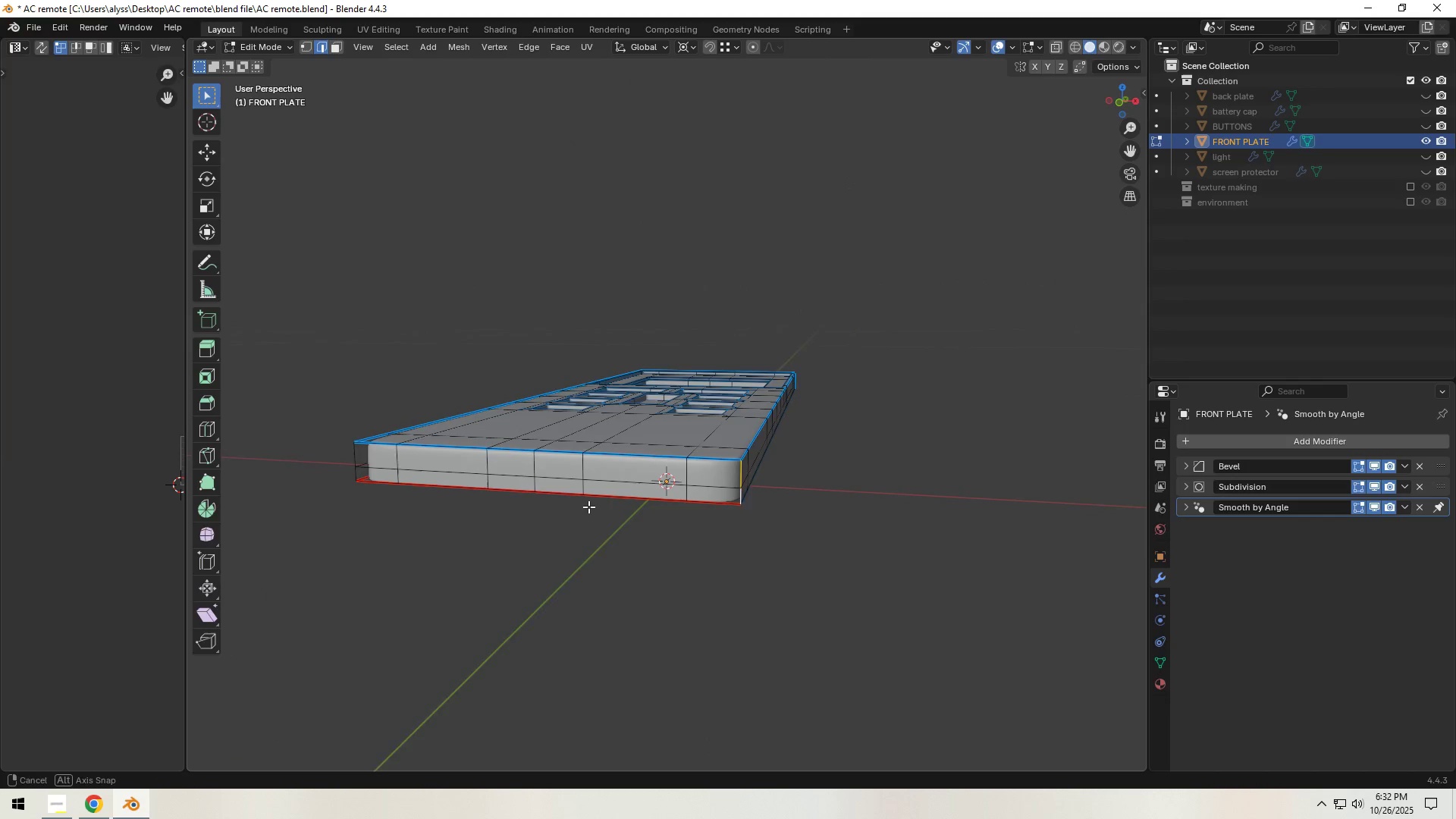 
key(Control+E)
 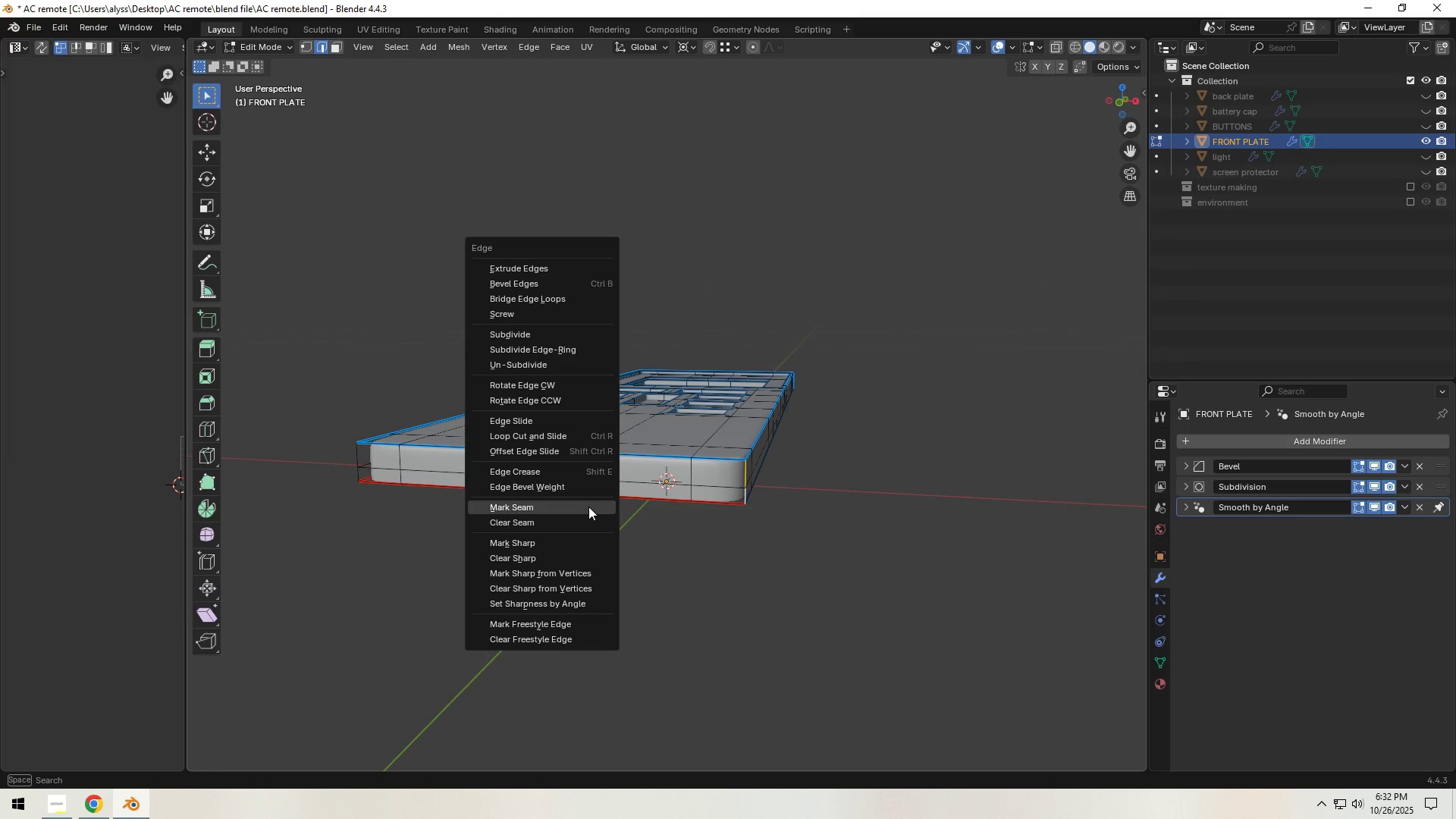 
left_click([588, 507])
 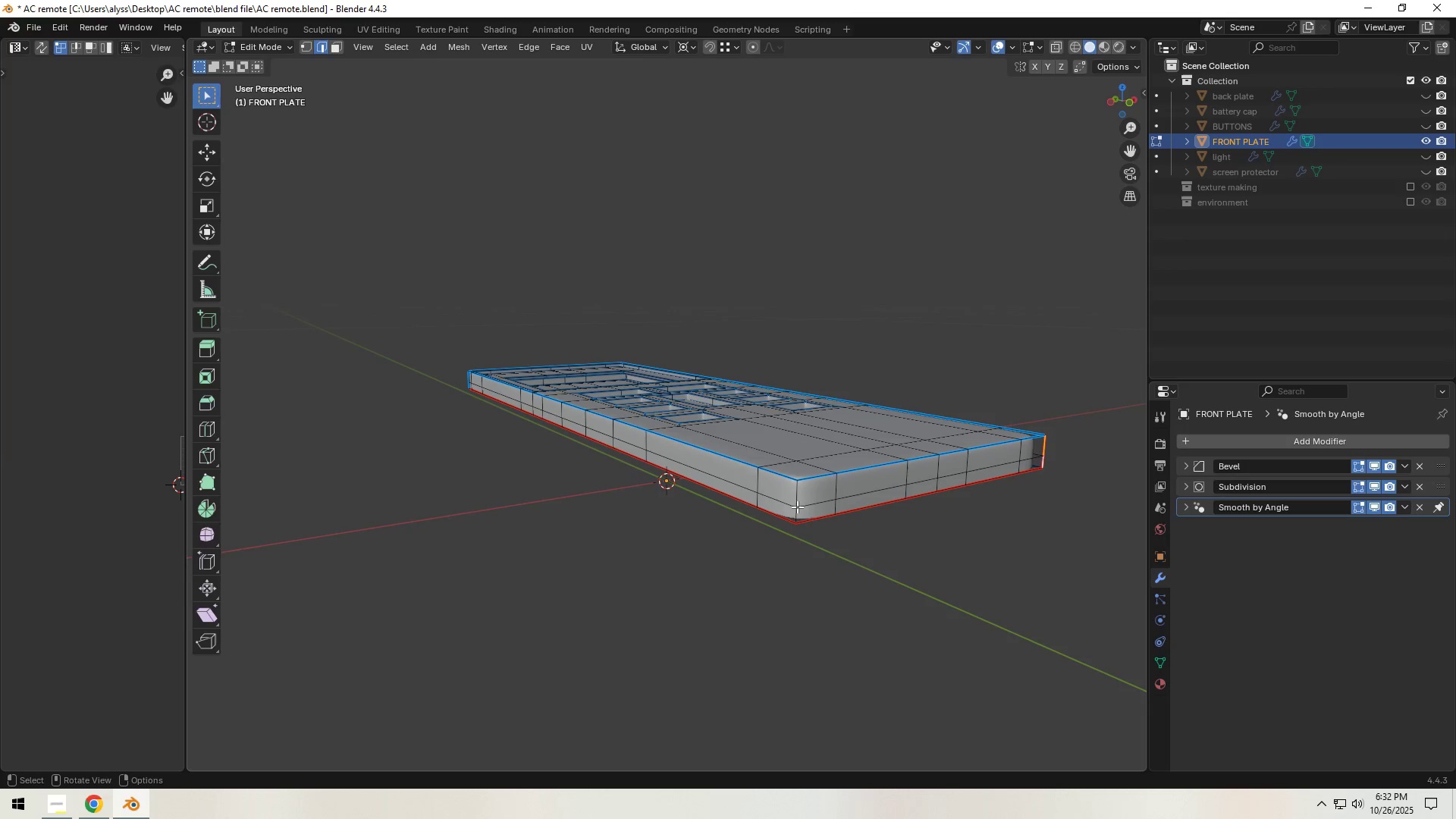 
left_click([801, 491])
 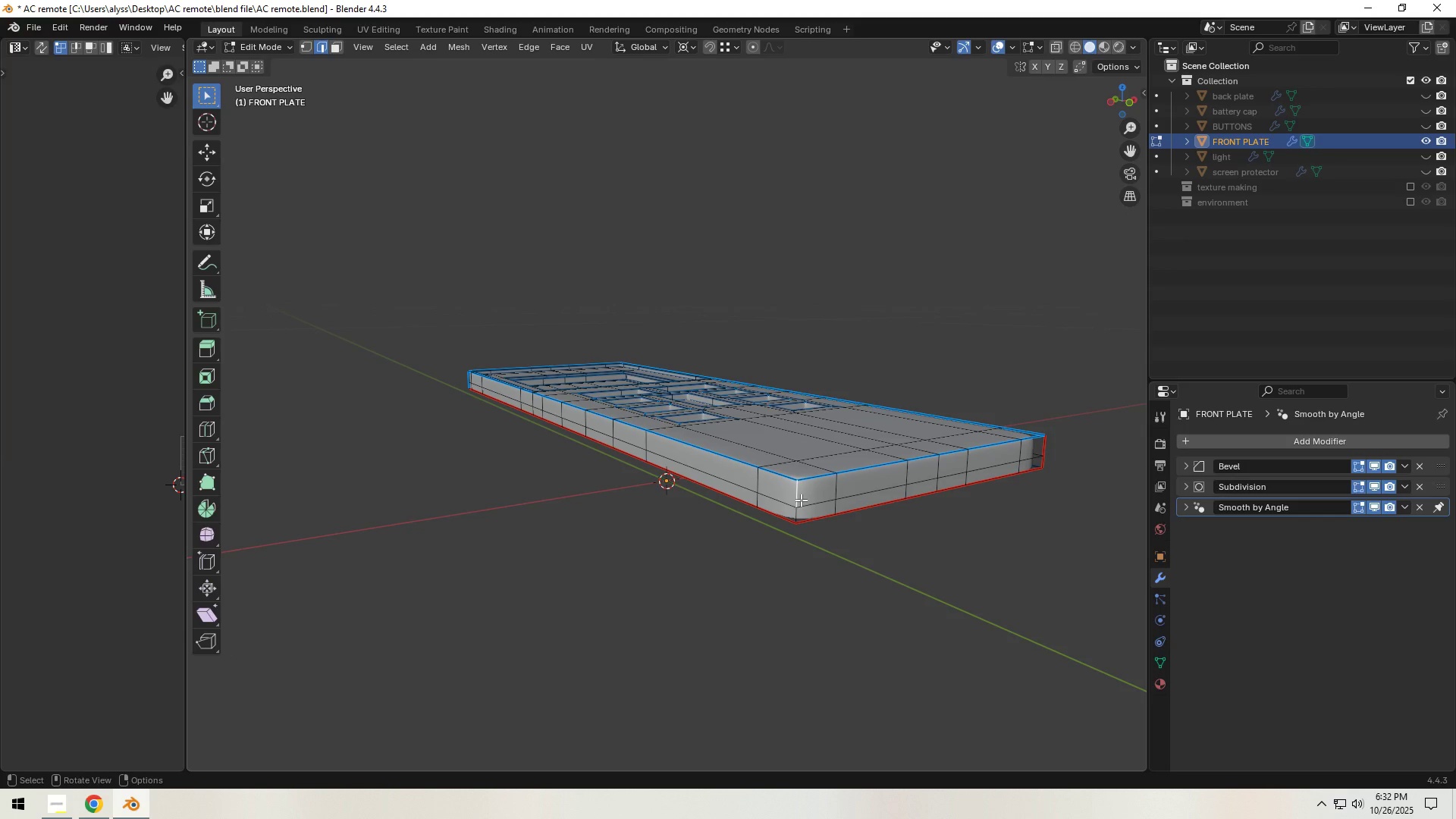 
hold_key(key=ShiftLeft, duration=0.47)
double_click([798, 515])
 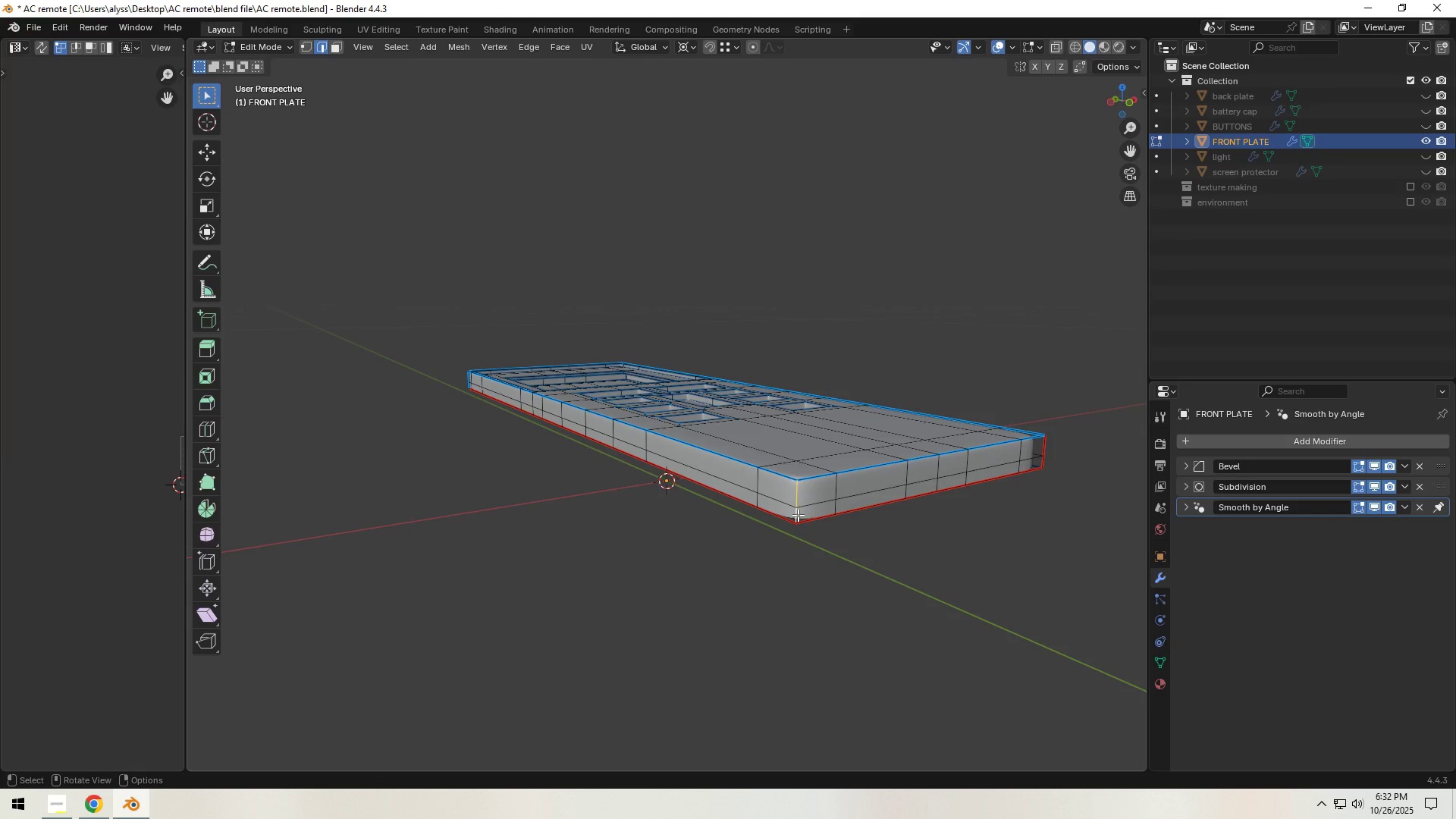 
key(Control+E)
 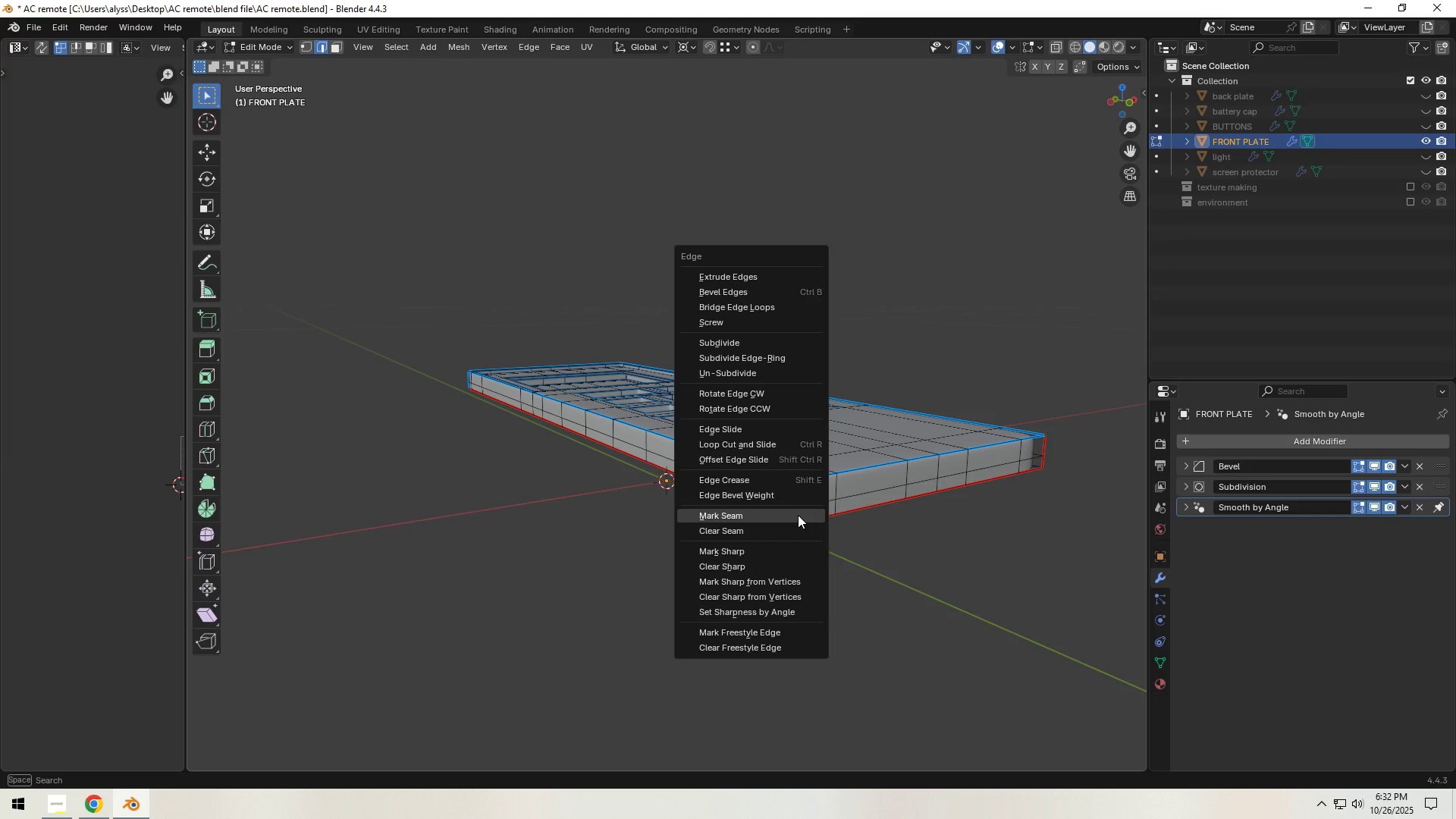 
left_click([798, 515])
 